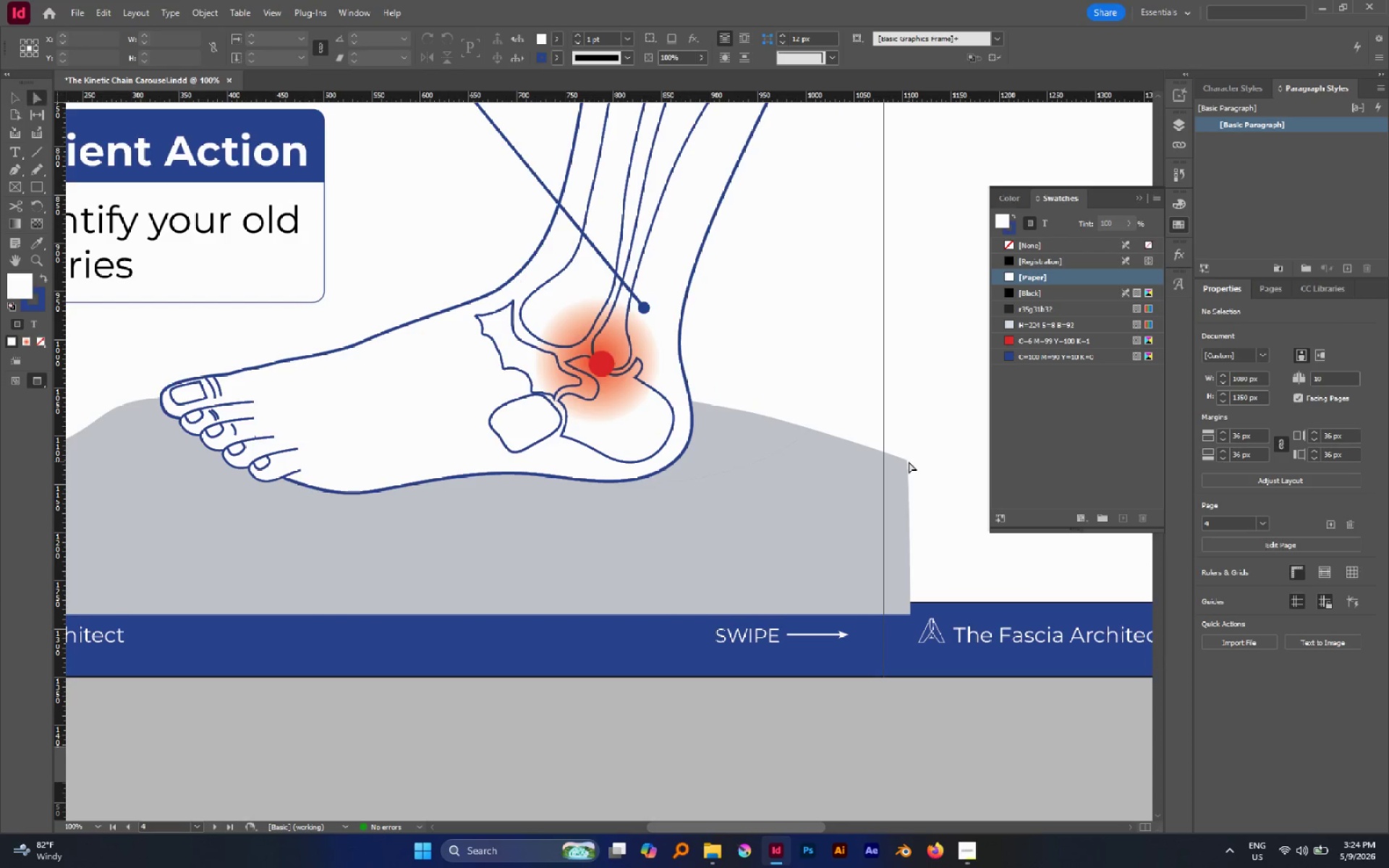 
type(aa)
 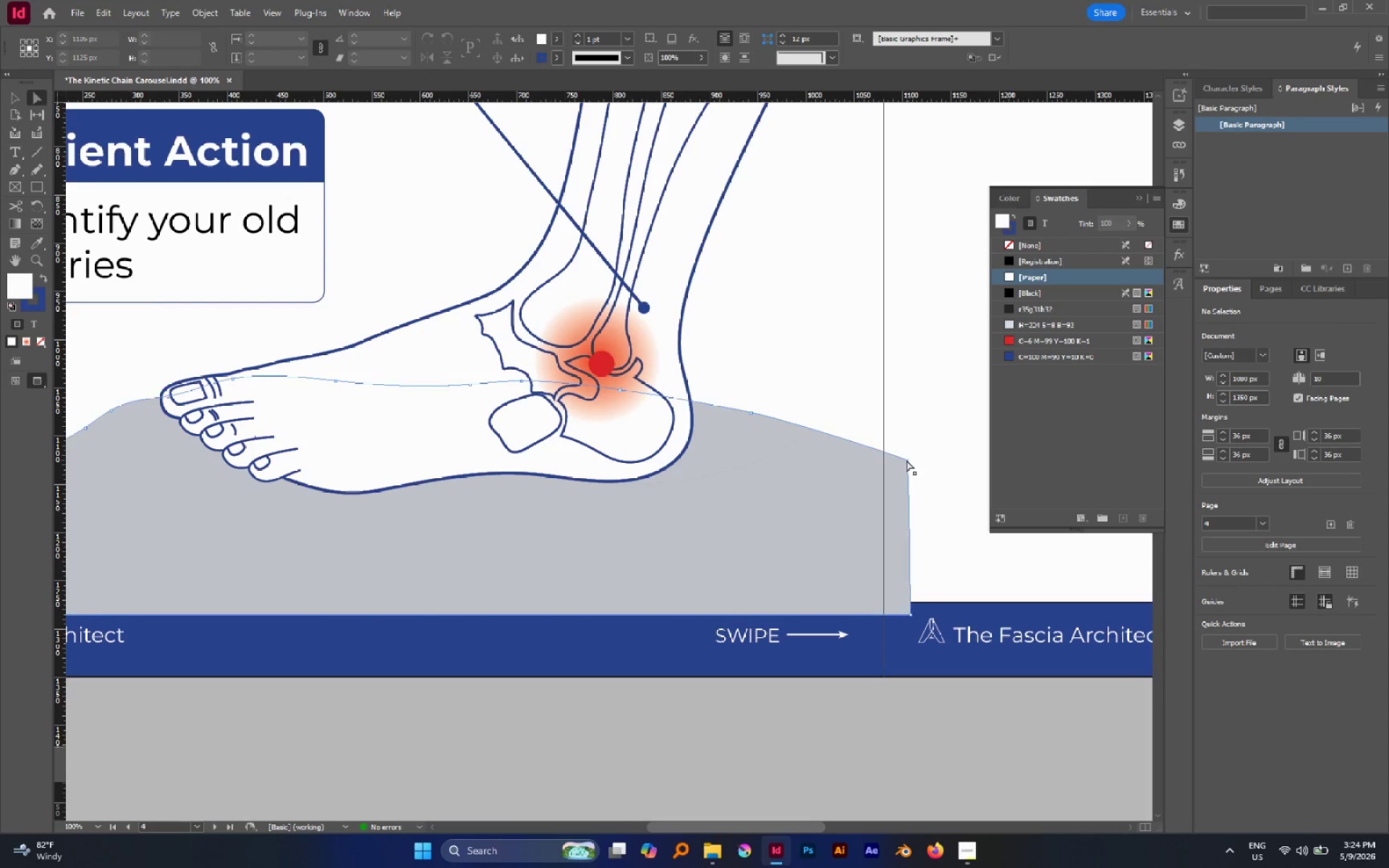 
left_click([906, 460])
 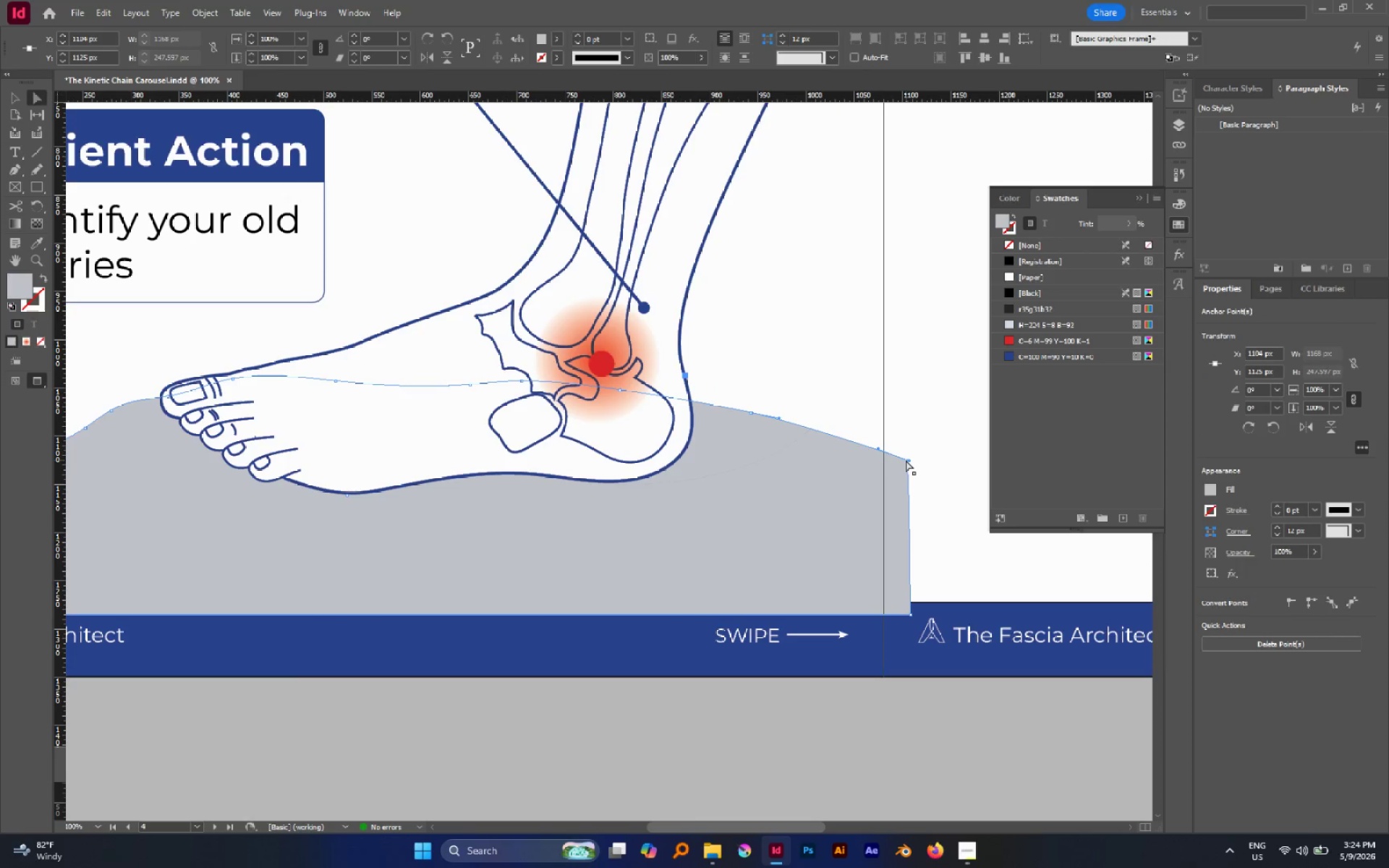 
left_click_drag(start_coordinate=[906, 460], to_coordinate=[884, 454])
 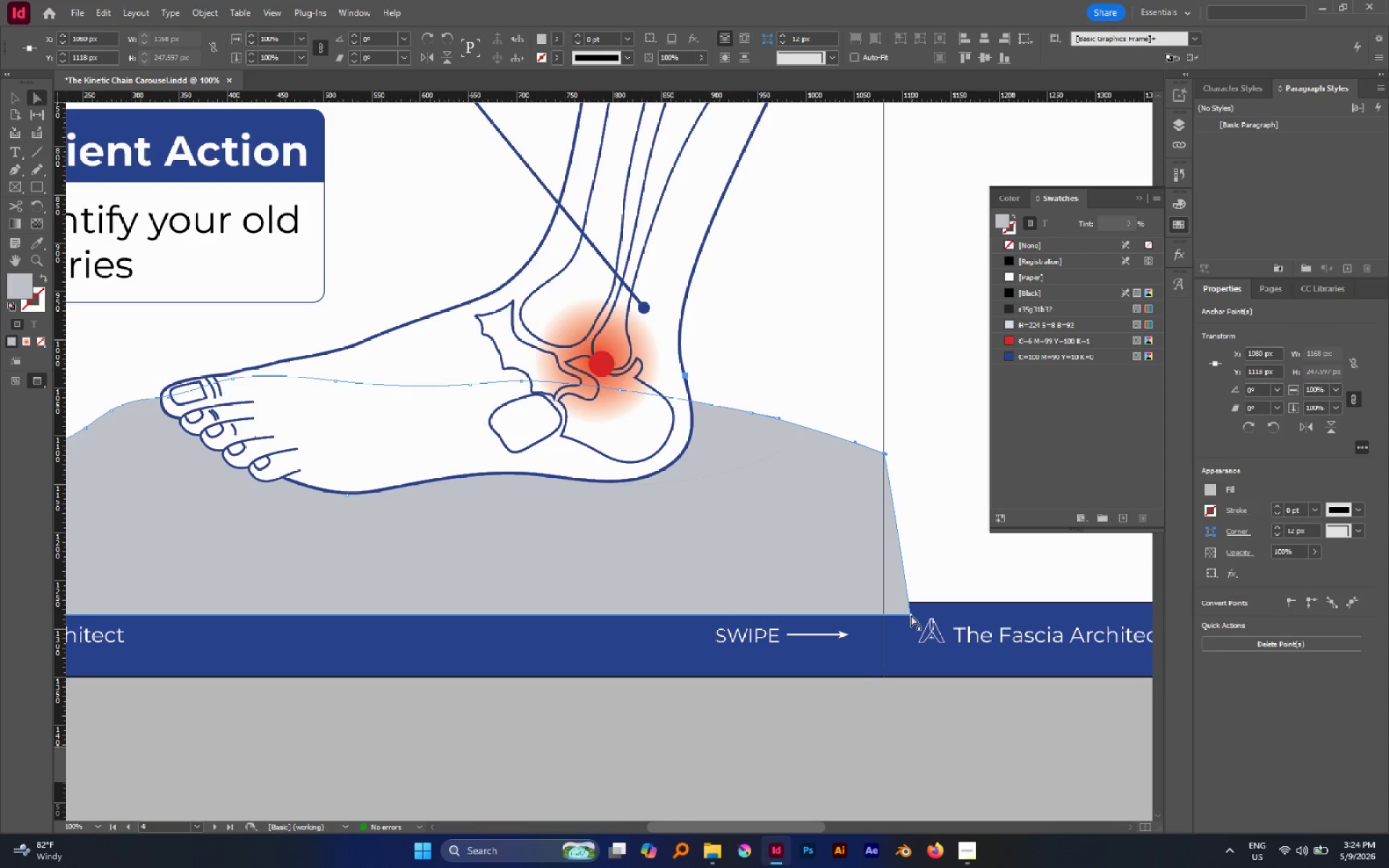 
left_click_drag(start_coordinate=[911, 615], to_coordinate=[884, 607])
 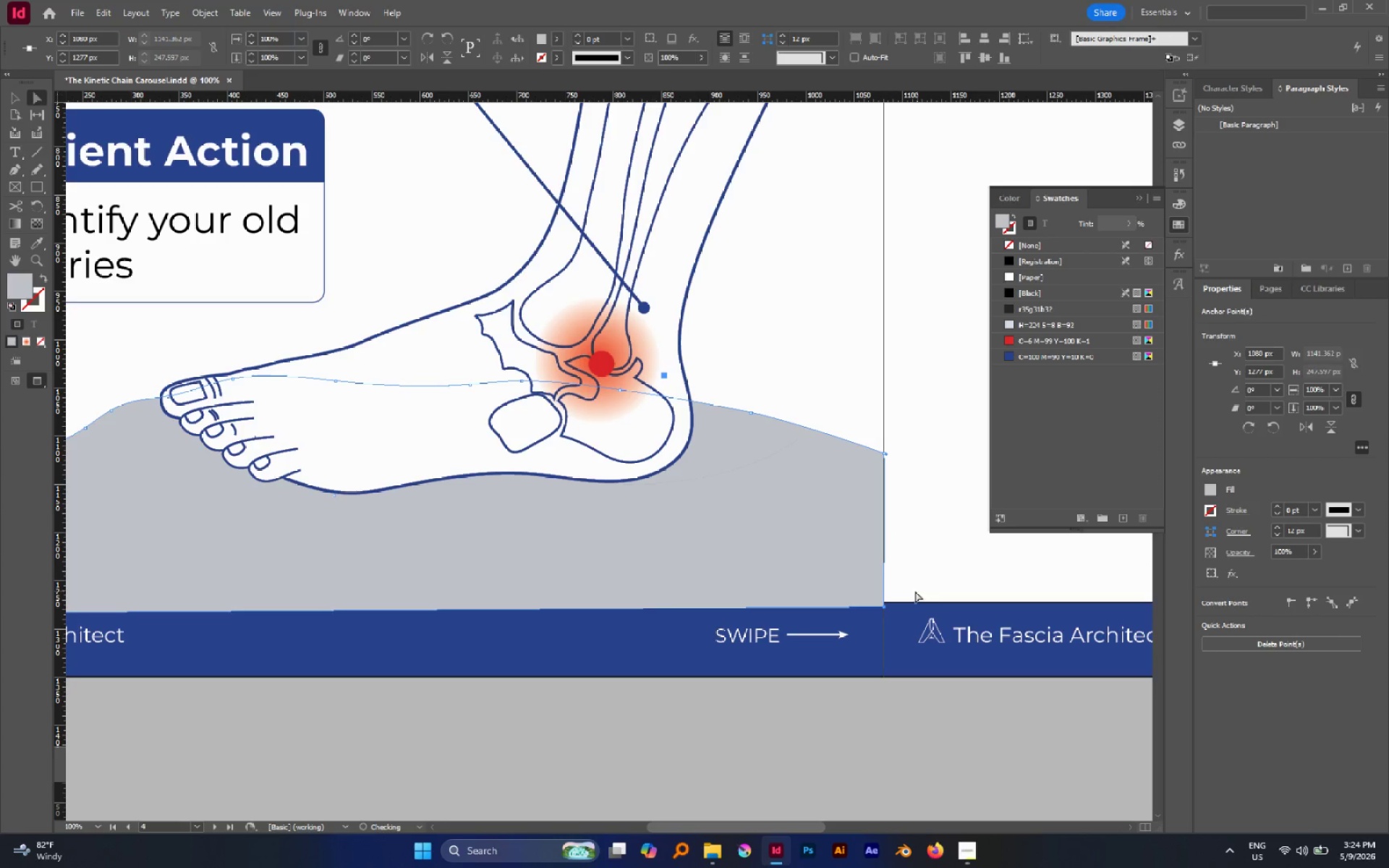 
hold_key(key=AltLeft, duration=0.97)
scroll: coordinate [893, 602], scroll_direction: up, amount: 5.0
 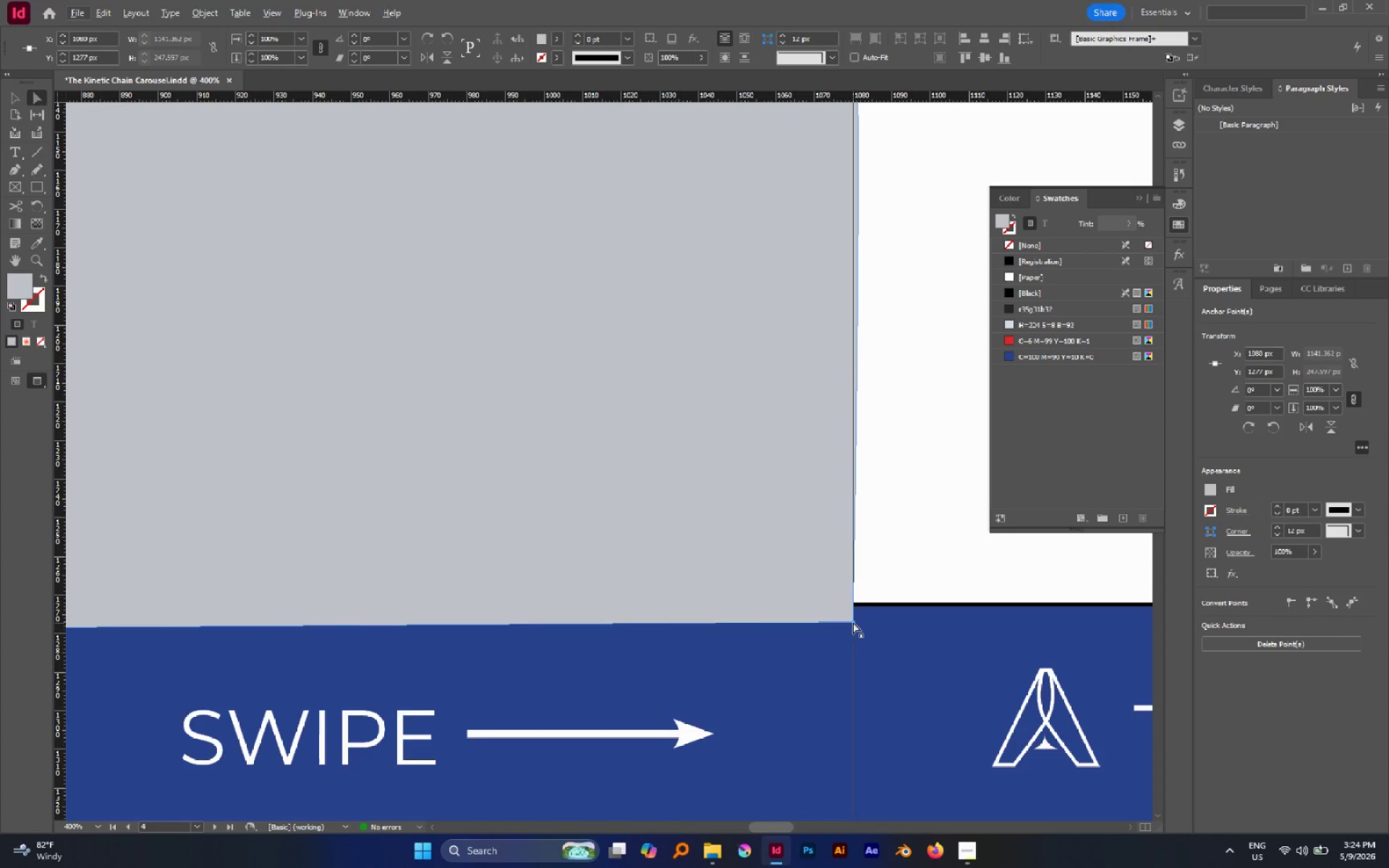 
left_click_drag(start_coordinate=[853, 622], to_coordinate=[849, 604])
 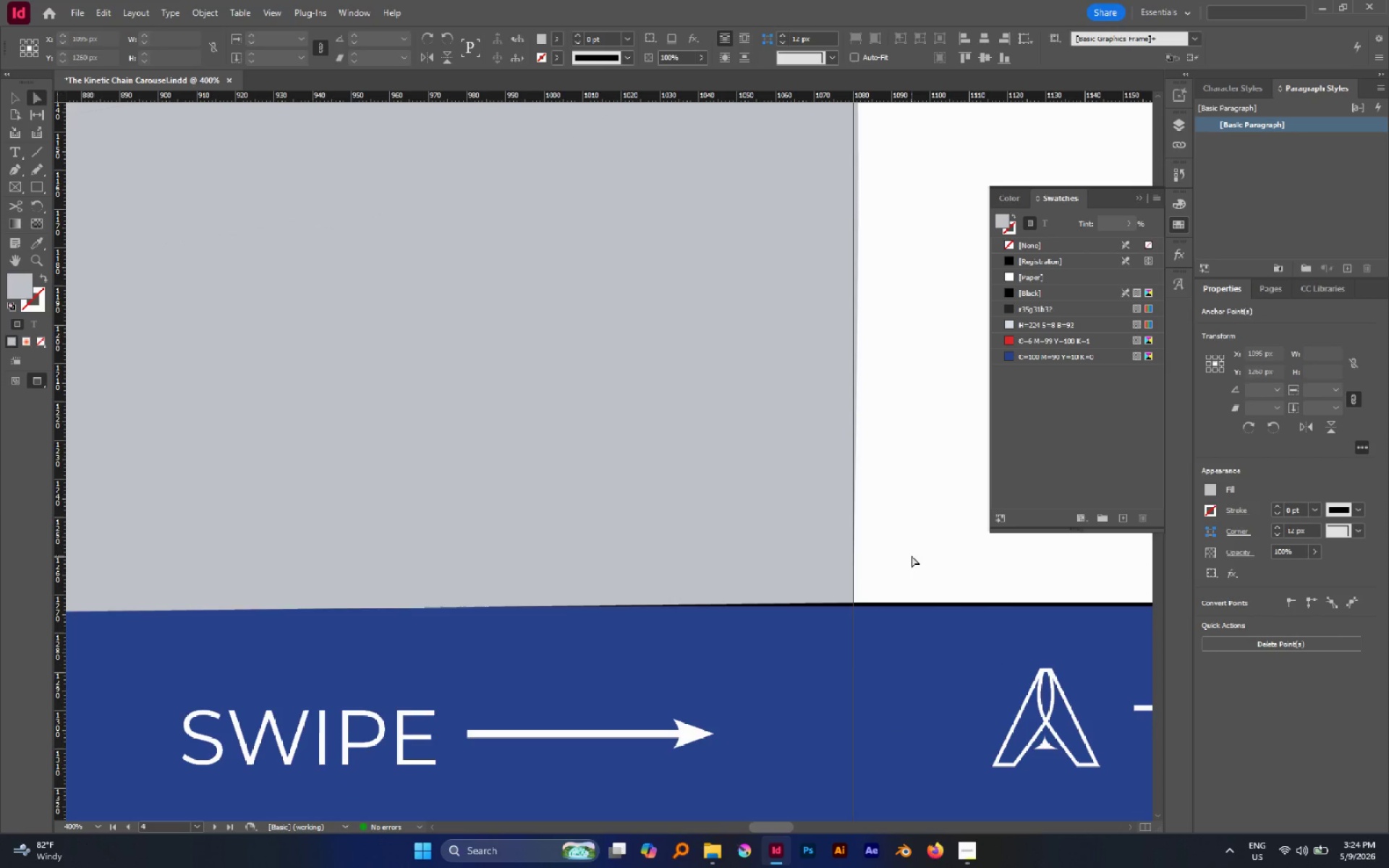 
hold_key(key=ShiftLeft, duration=0.88)
 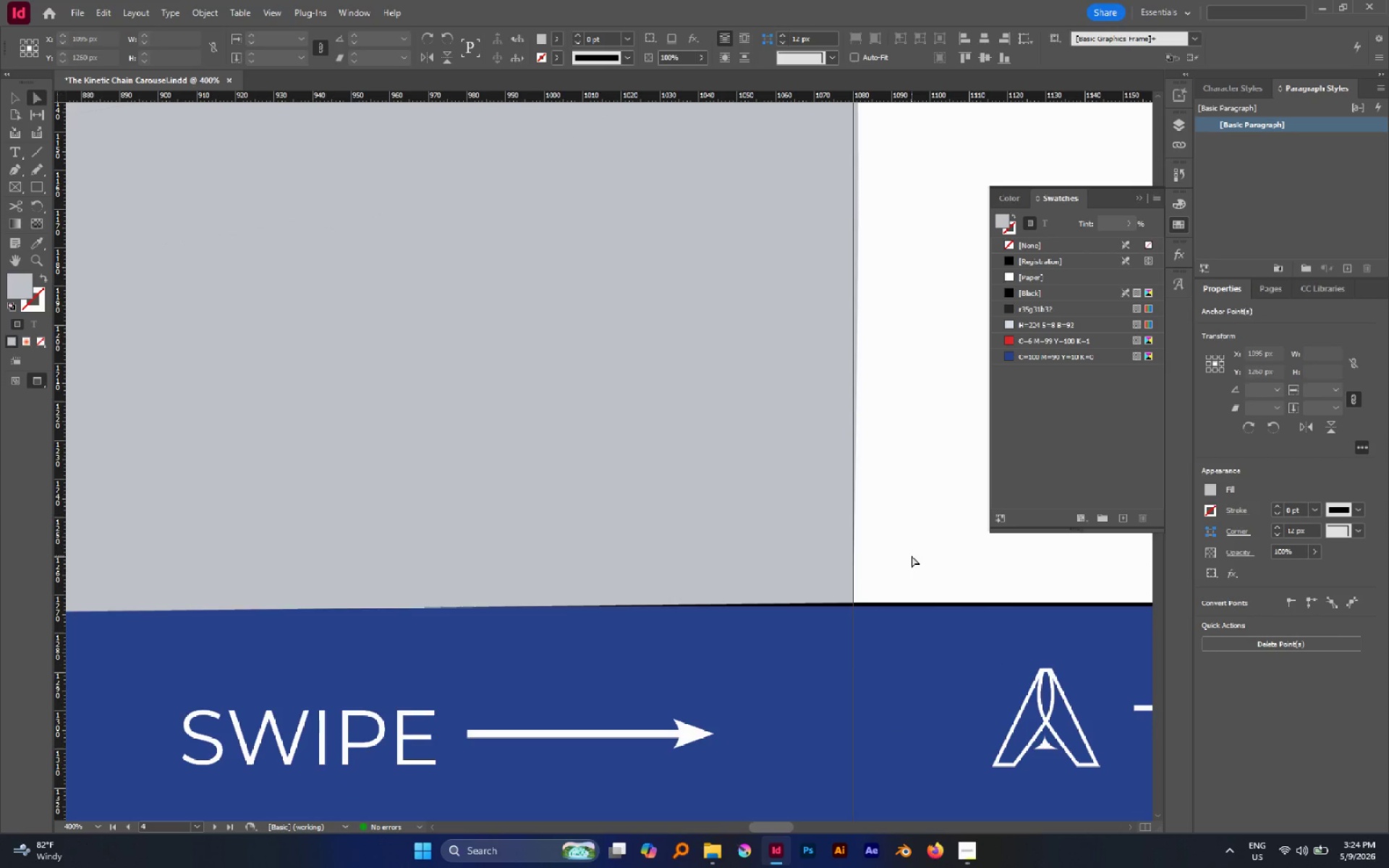 
hold_key(key=AltLeft, duration=0.81)
scroll: coordinate [912, 556], scroll_direction: down, amount: 4.0
 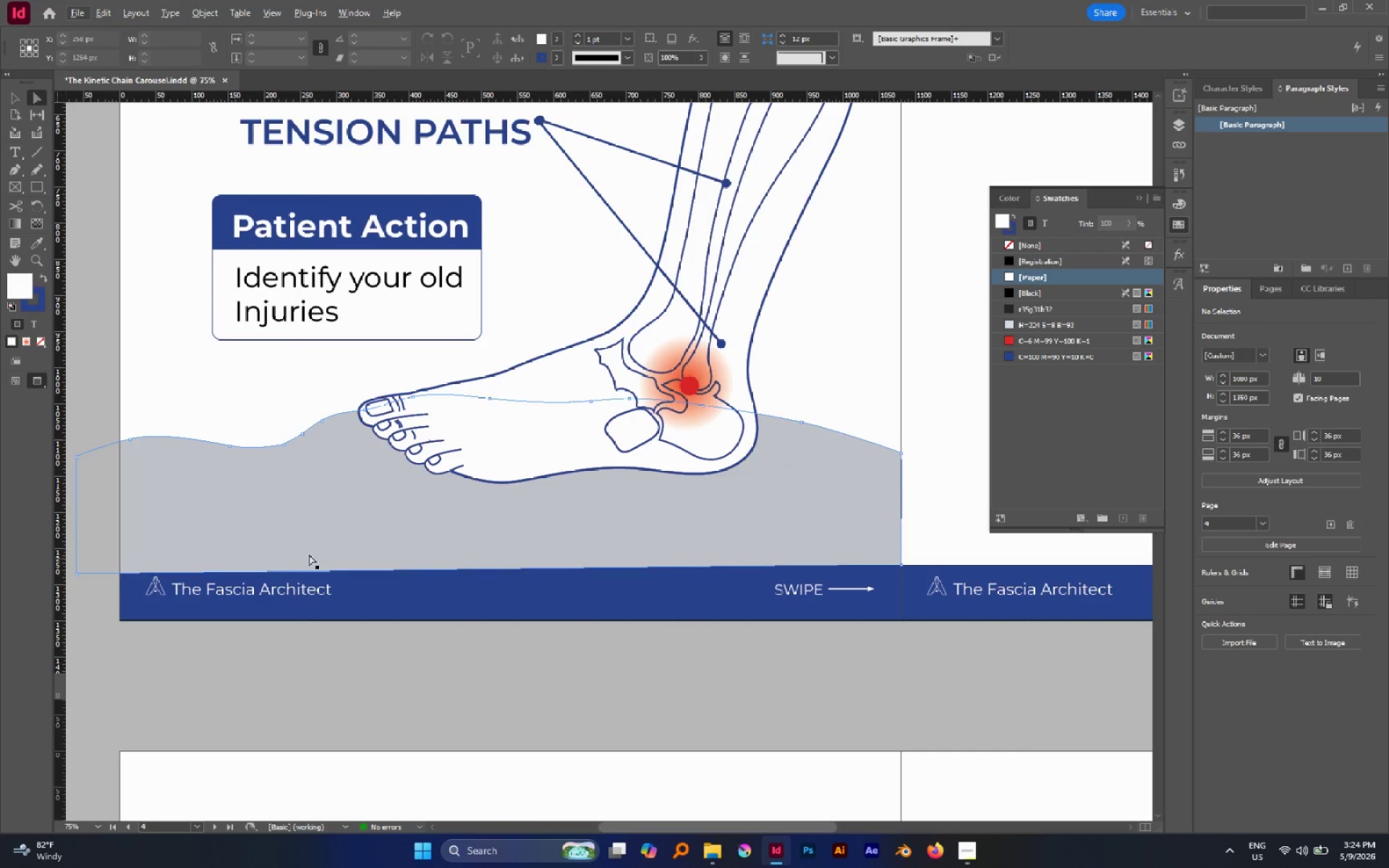 
hold_key(key=Space, duration=0.41)
 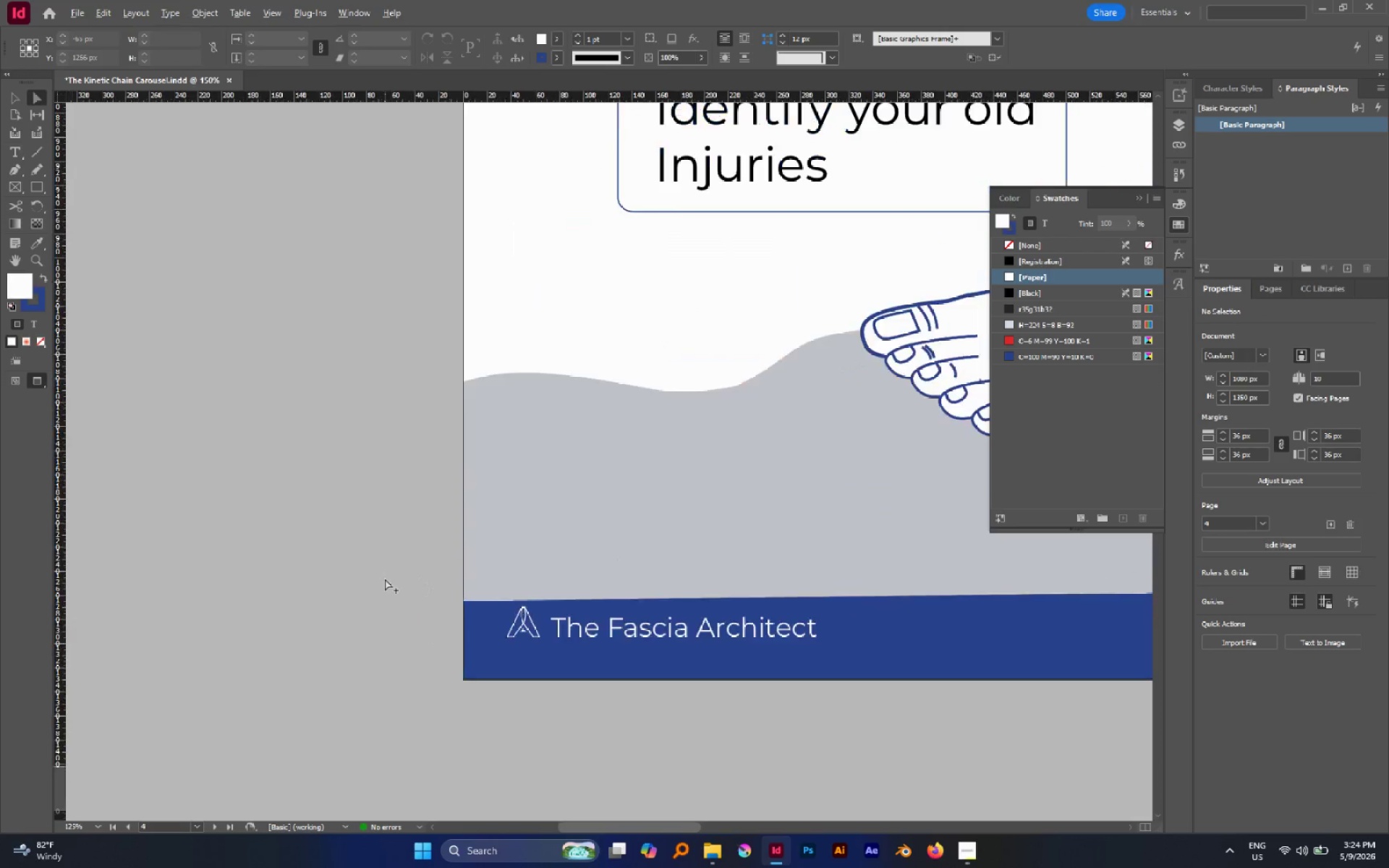 
left_click_drag(start_coordinate=[307, 537], to_coordinate=[620, 557])
 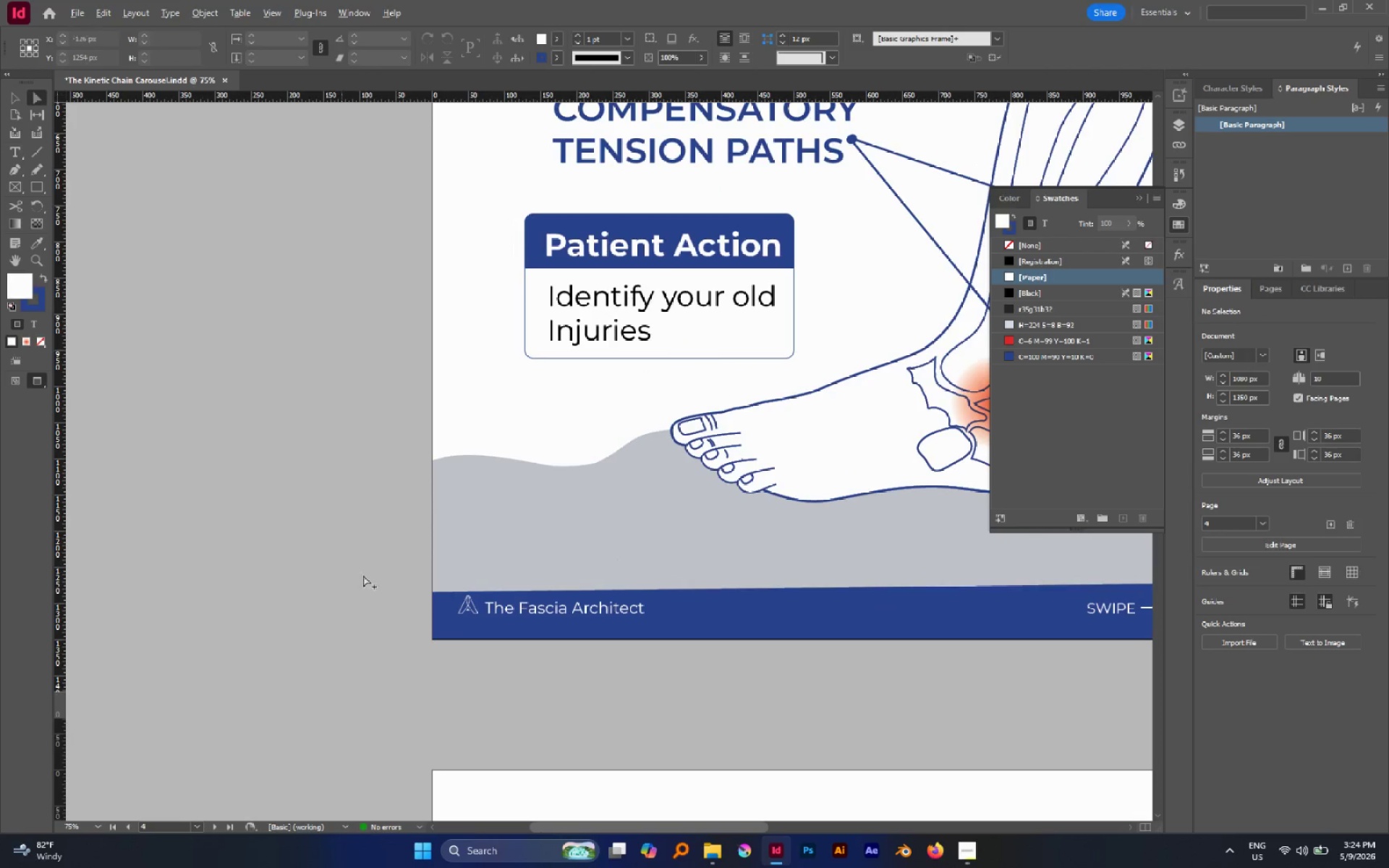 
hold_key(key=AltLeft, duration=0.91)
scroll: coordinate [442, 592], scroll_direction: up, amount: 4.0
 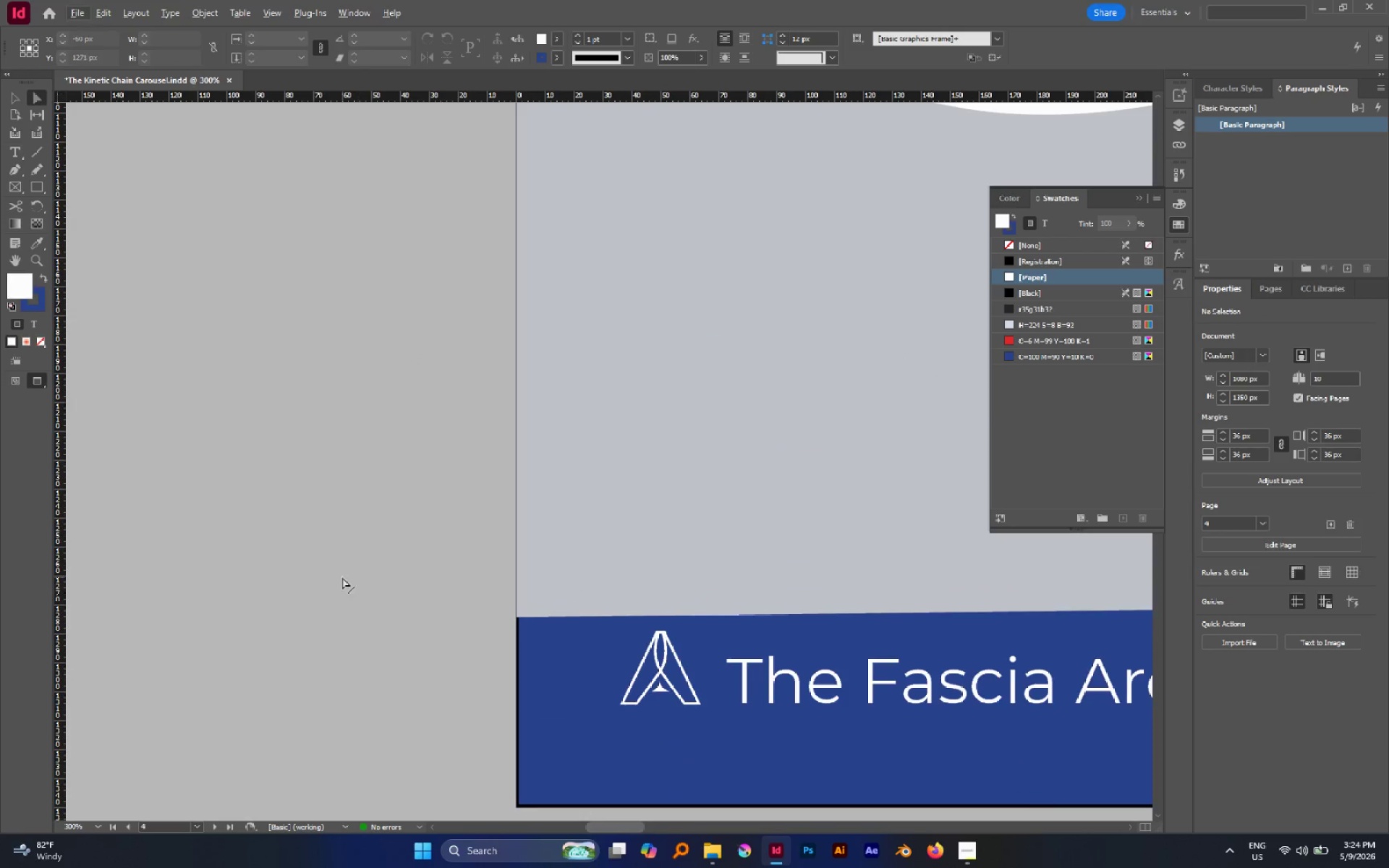 
left_click_drag(start_coordinate=[342, 577], to_coordinate=[417, 643])
 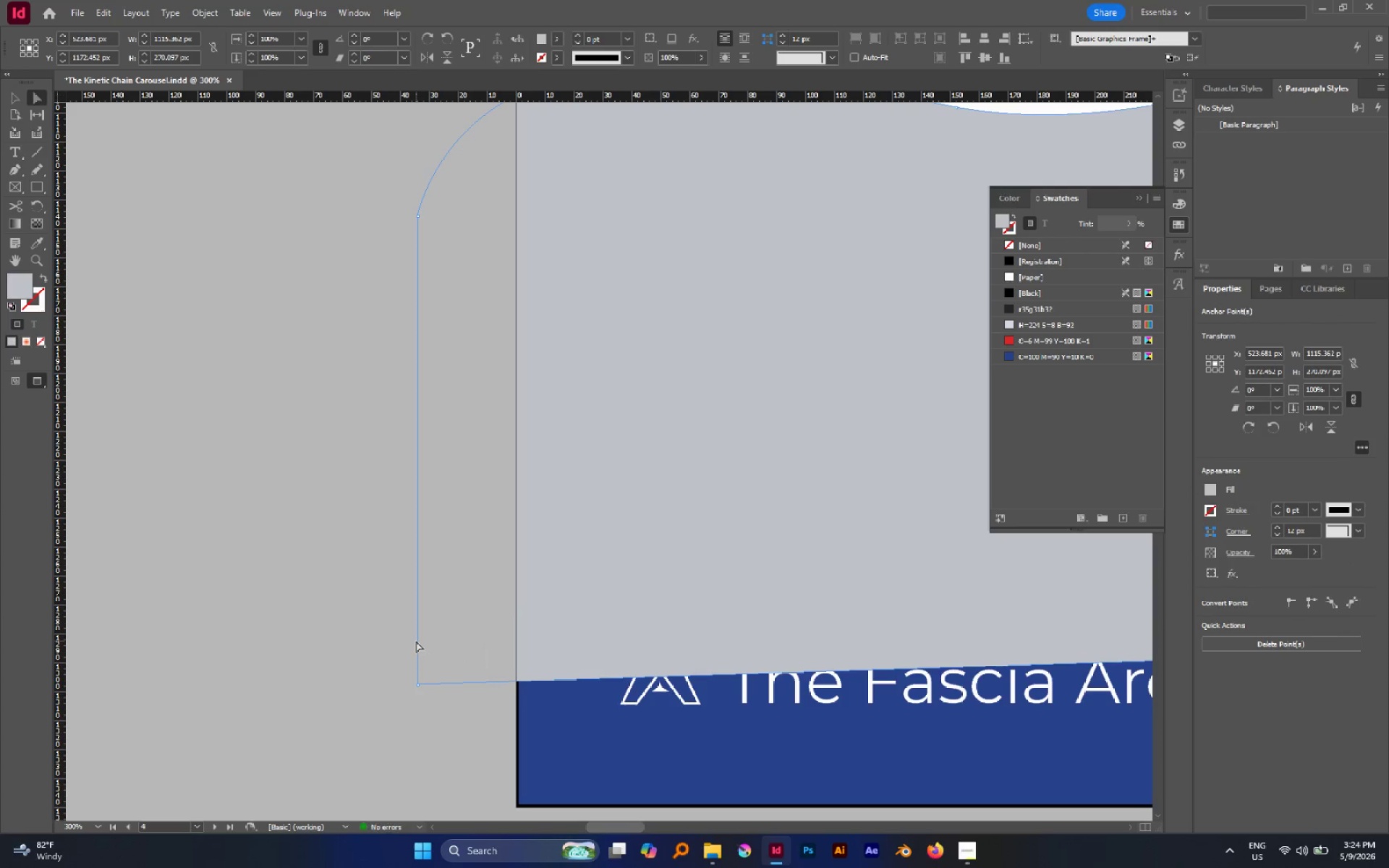 
key(Control+Z)
 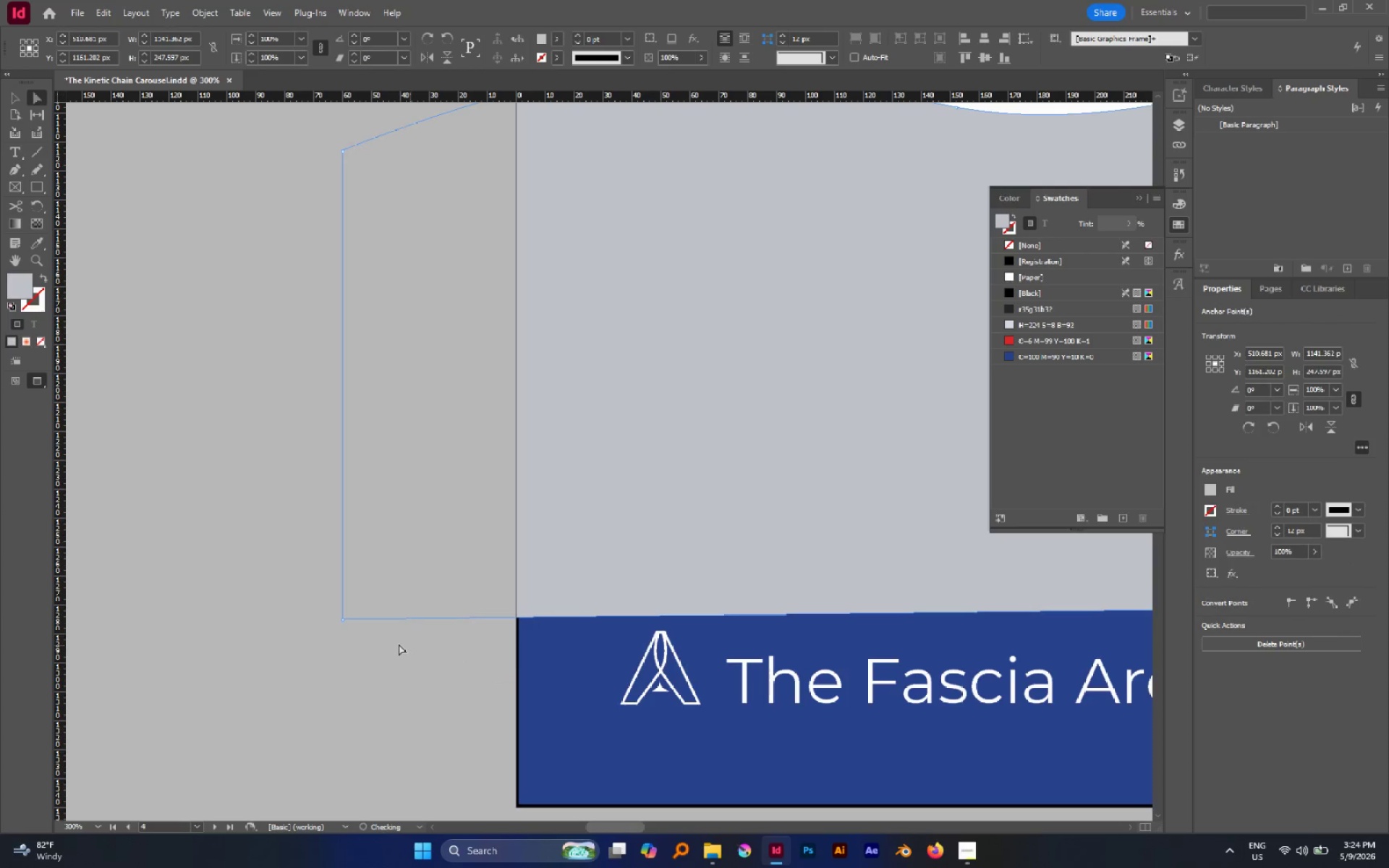 
left_click_drag(start_coordinate=[407, 645], to_coordinate=[281, 579])
 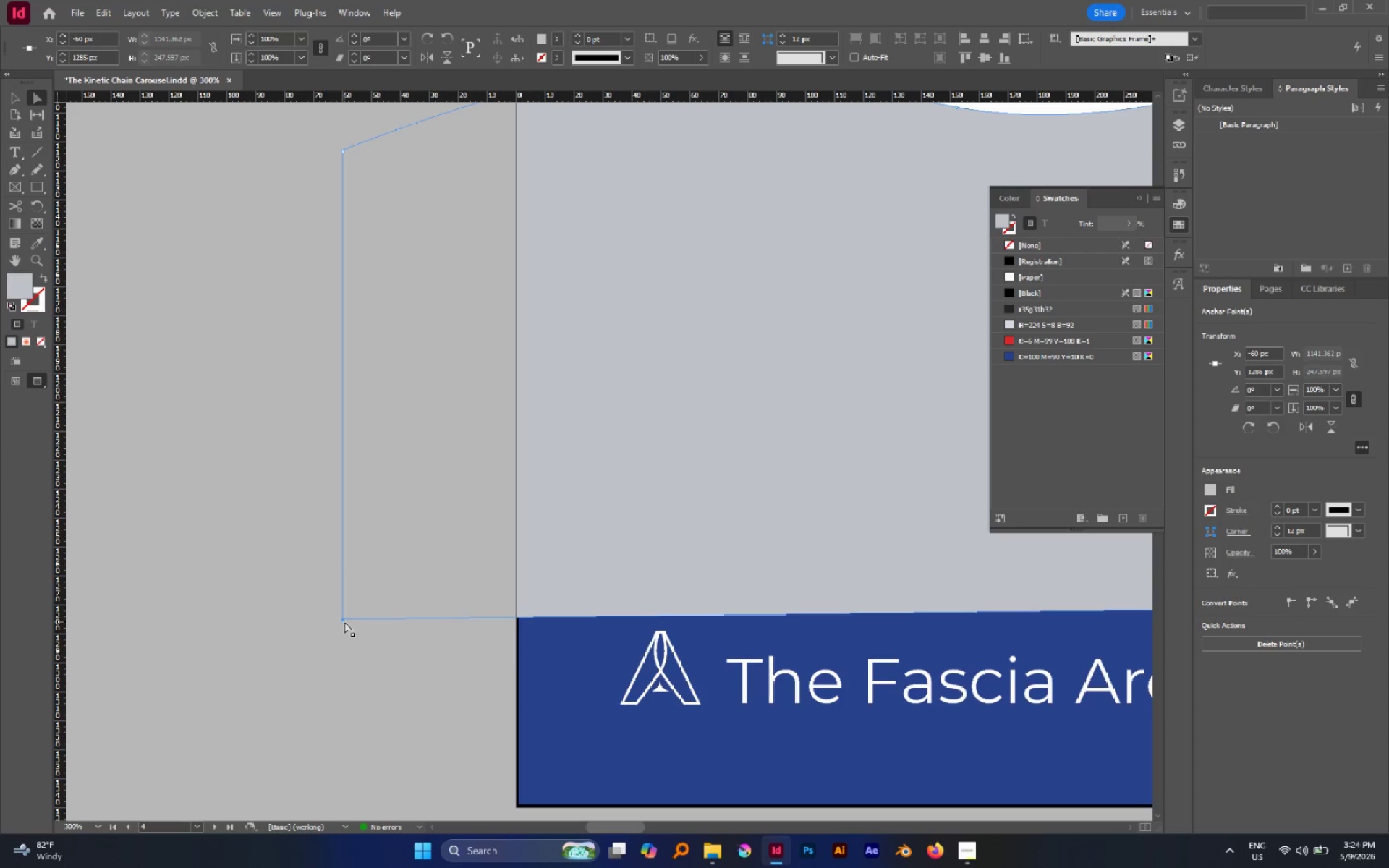 
left_click_drag(start_coordinate=[343, 621], to_coordinate=[338, 607])
 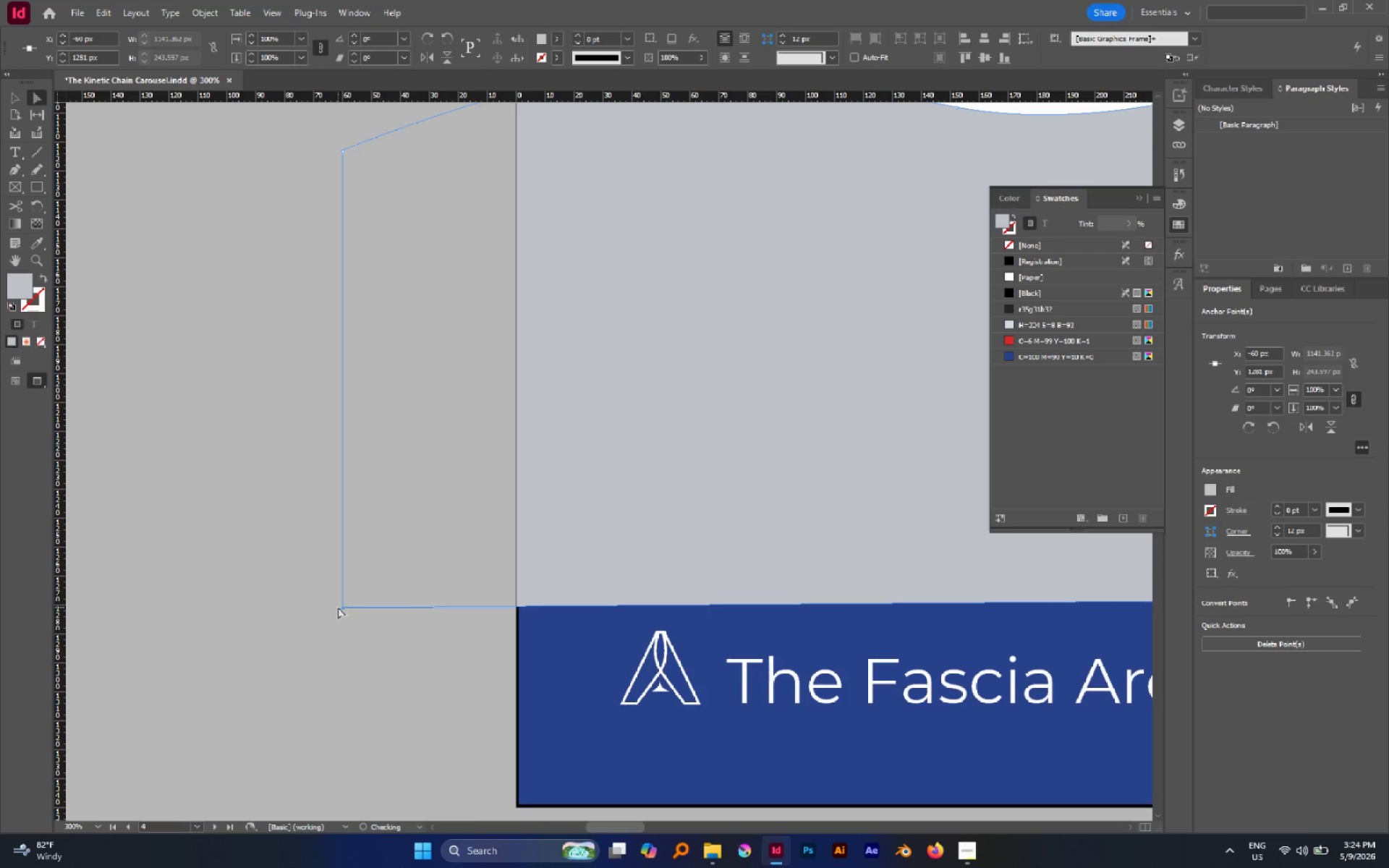 
hold_key(key=ShiftLeft, duration=0.61)
 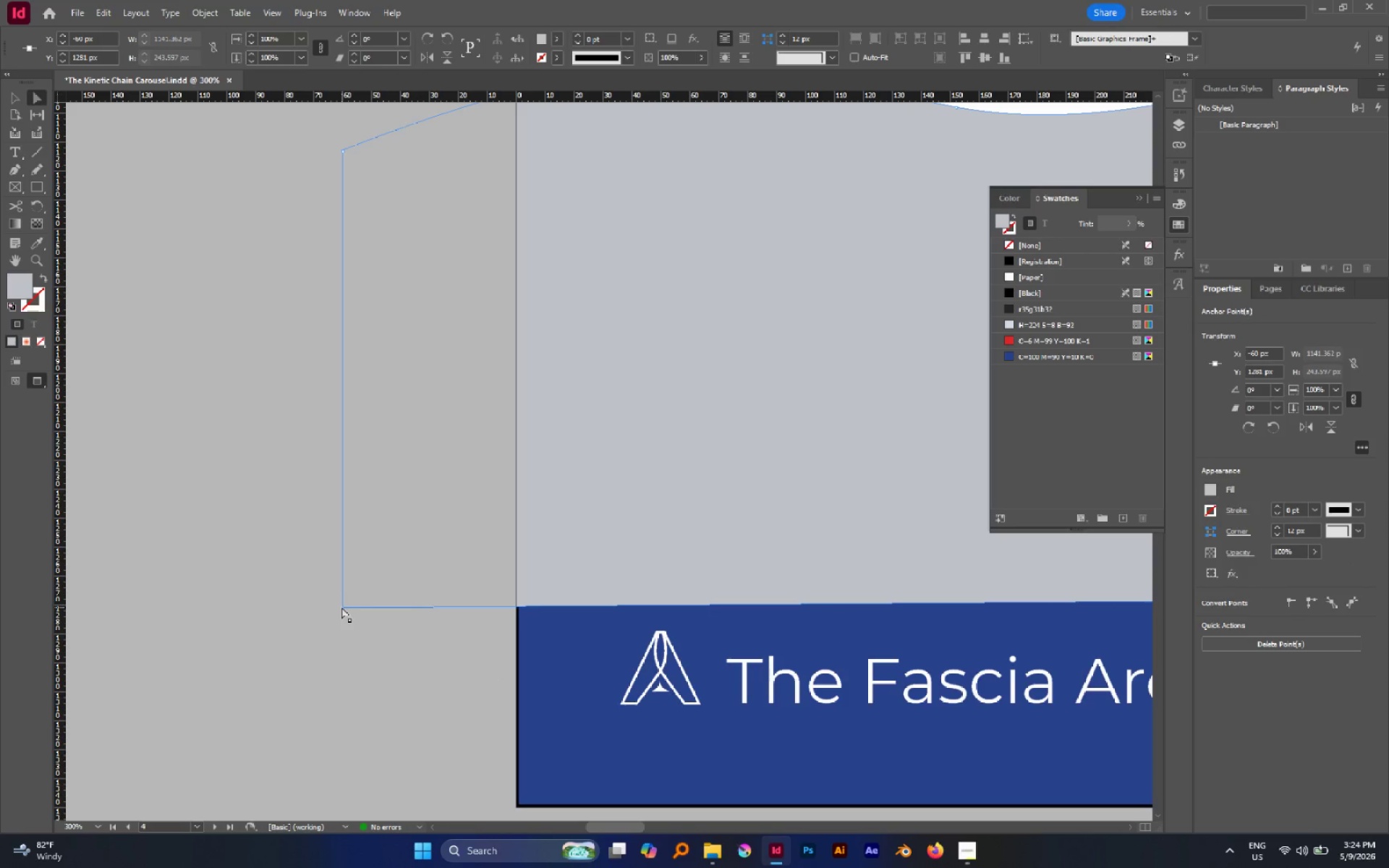 
left_click_drag(start_coordinate=[344, 608], to_coordinate=[340, 586])
 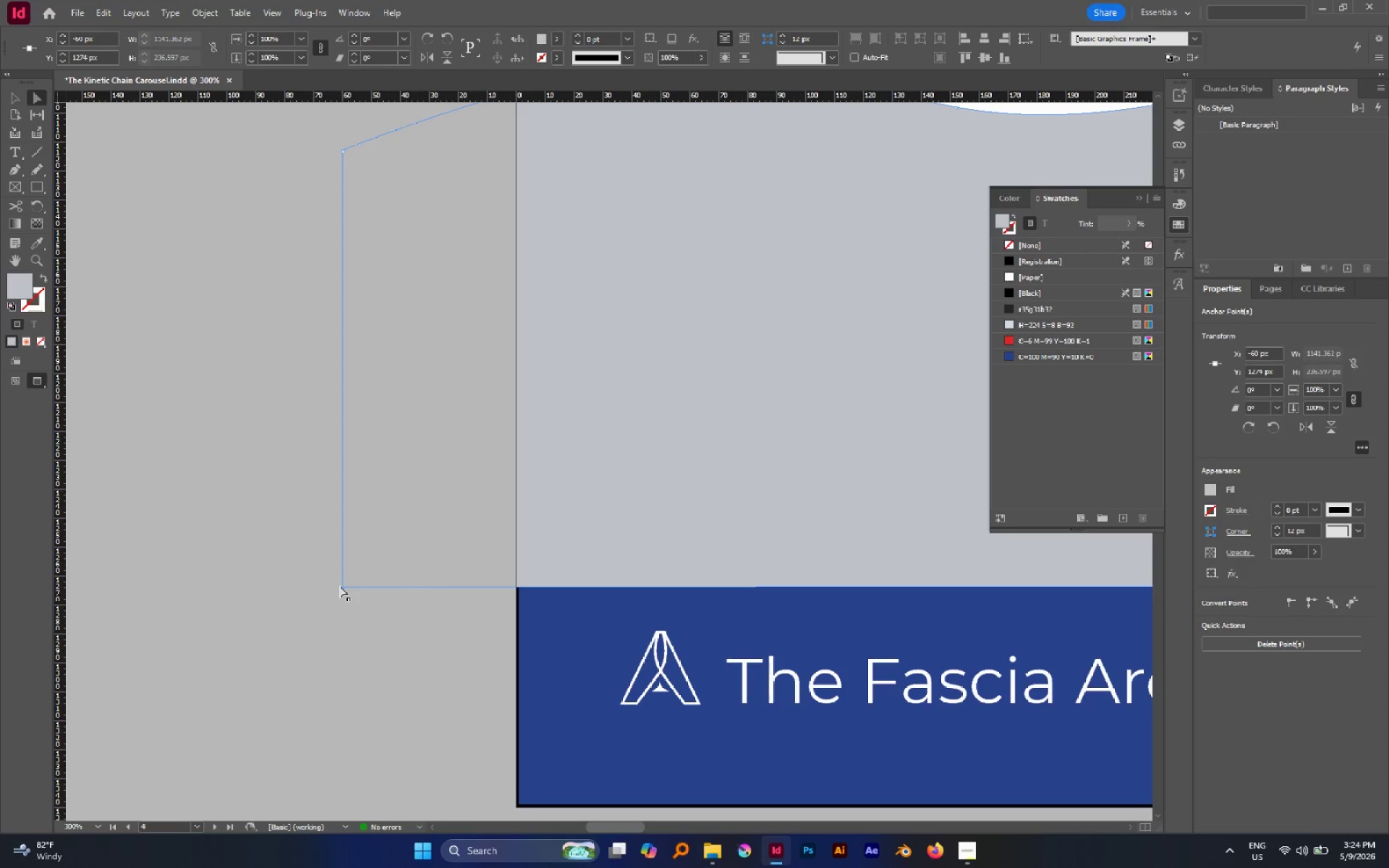 
hold_key(key=ShiftLeft, duration=0.48)
 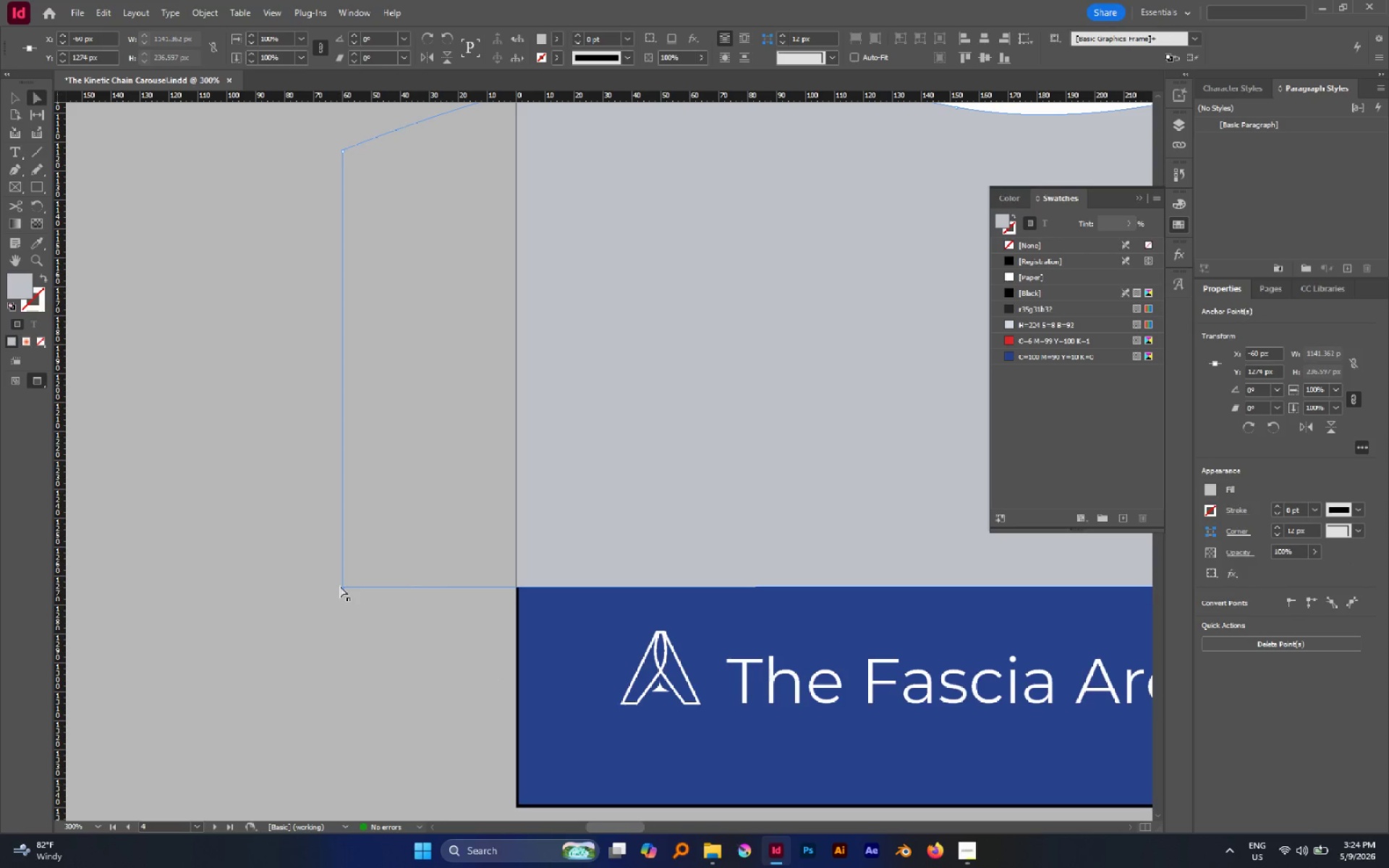 
left_click_drag(start_coordinate=[340, 586], to_coordinate=[343, 555])
 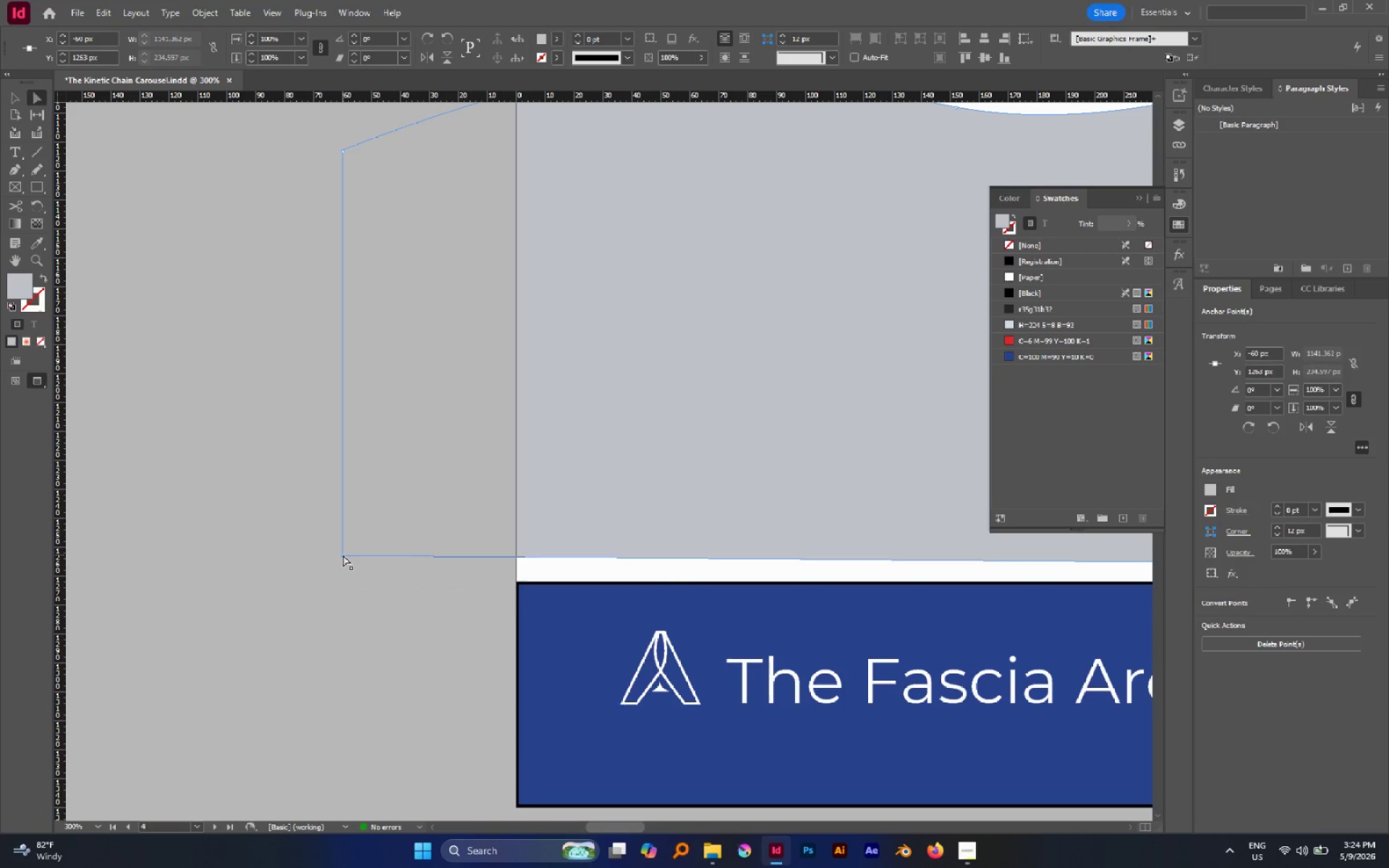 
hold_key(key=ShiftLeft, duration=0.58)
 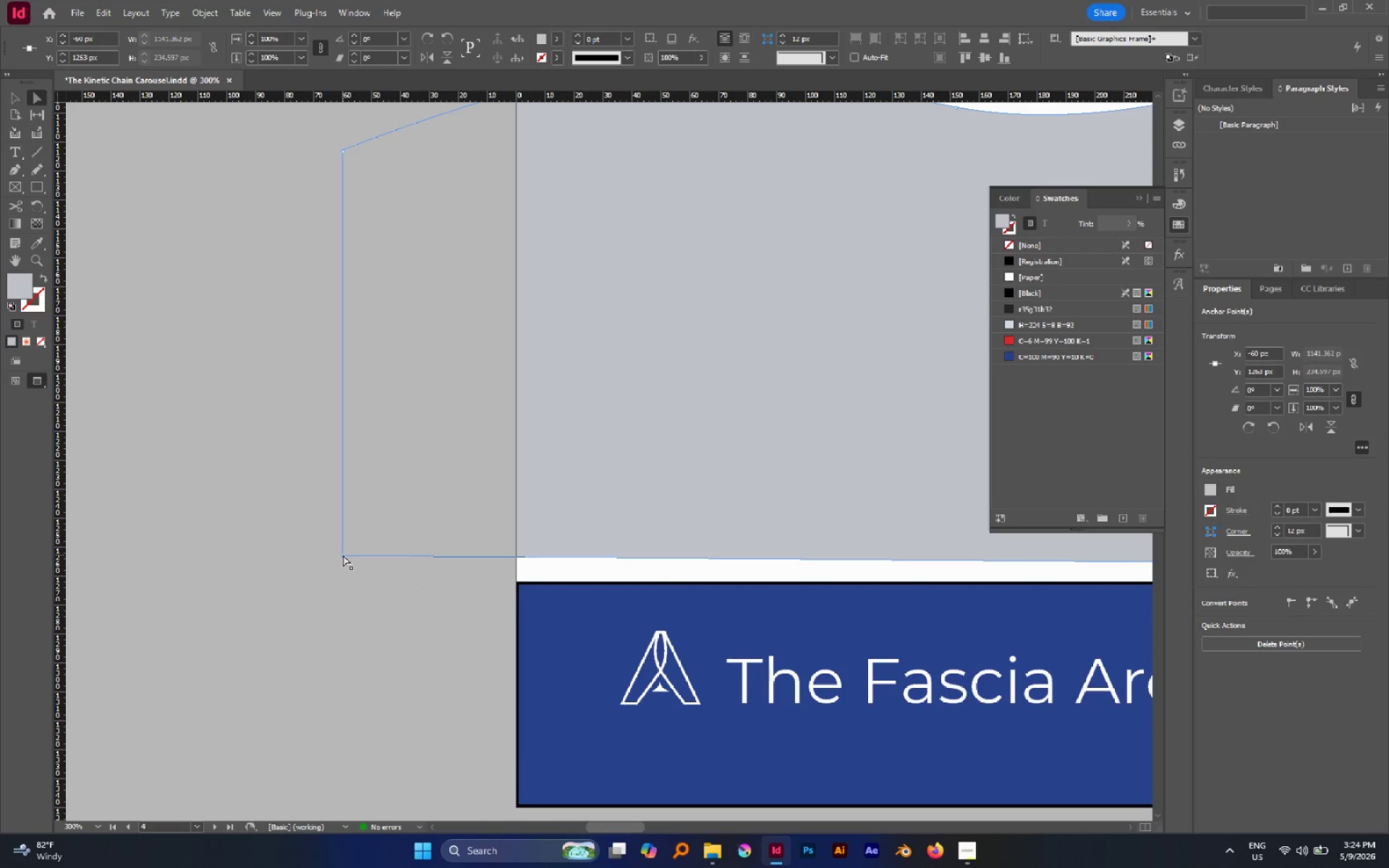 
left_click_drag(start_coordinate=[343, 555], to_coordinate=[343, 582])
 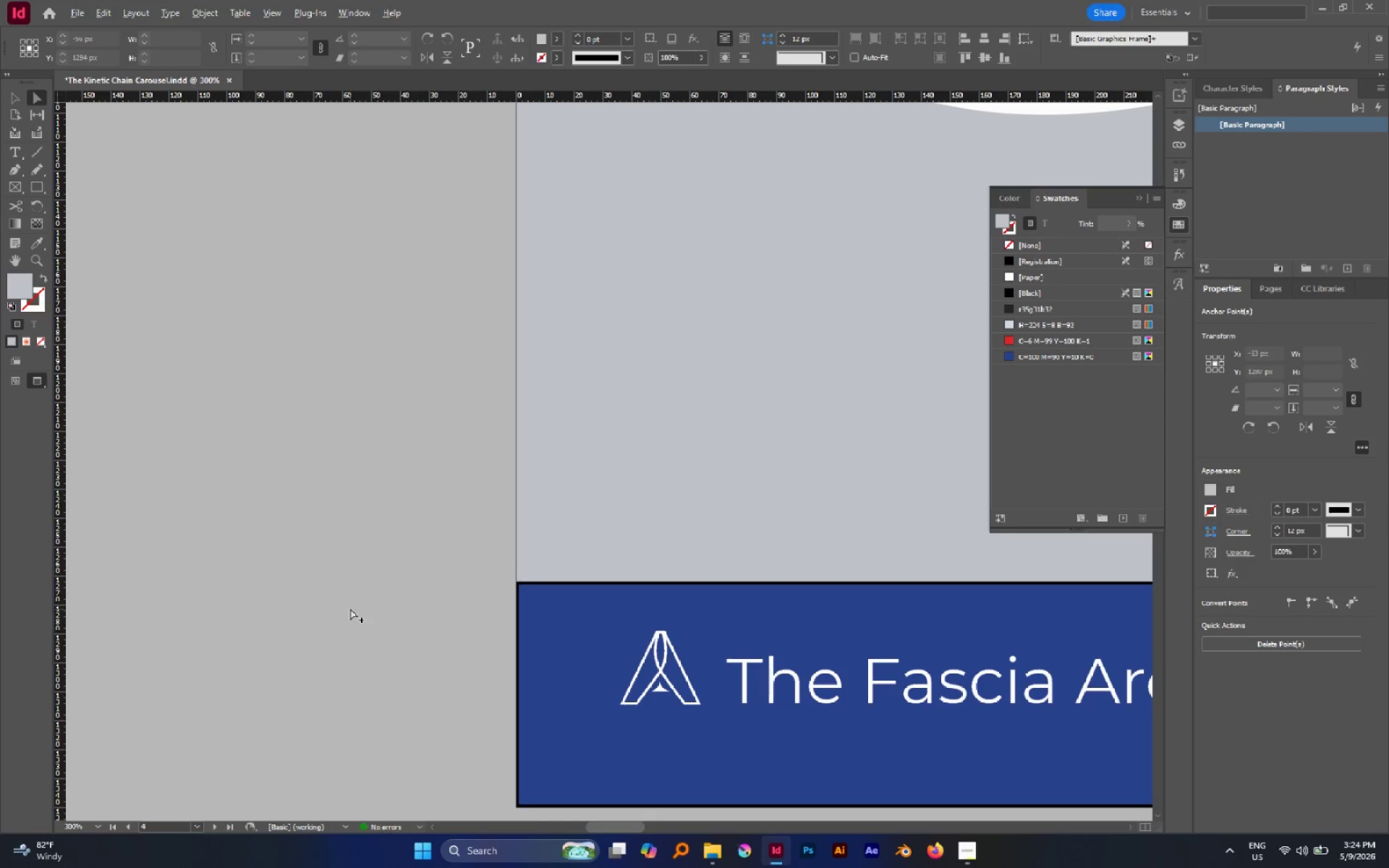 
hold_key(key=ShiftLeft, duration=1.64)
 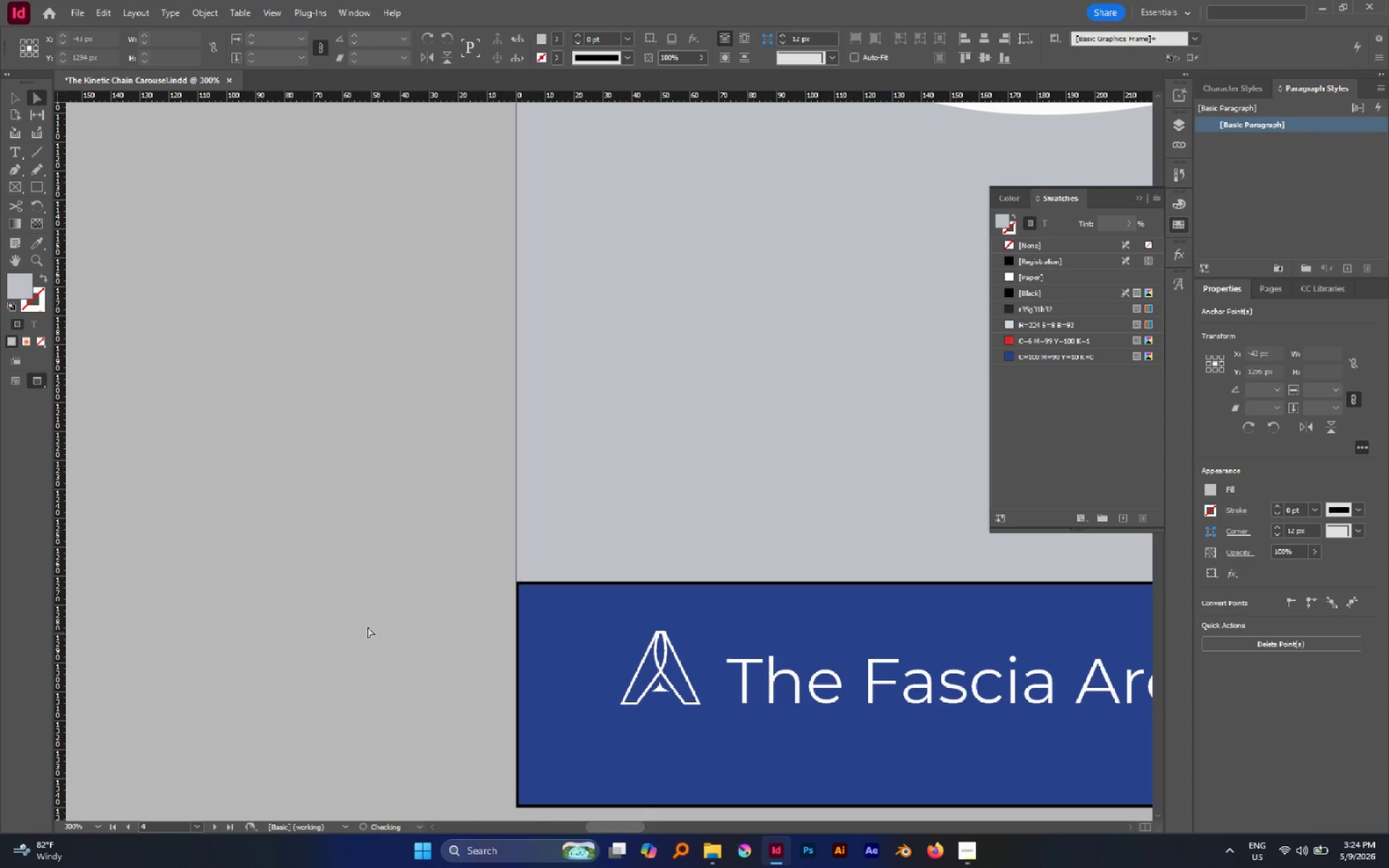 
hold_key(key=AltLeft, duration=1.03)
scroll: coordinate [350, 608], scroll_direction: down, amount: 5.0
 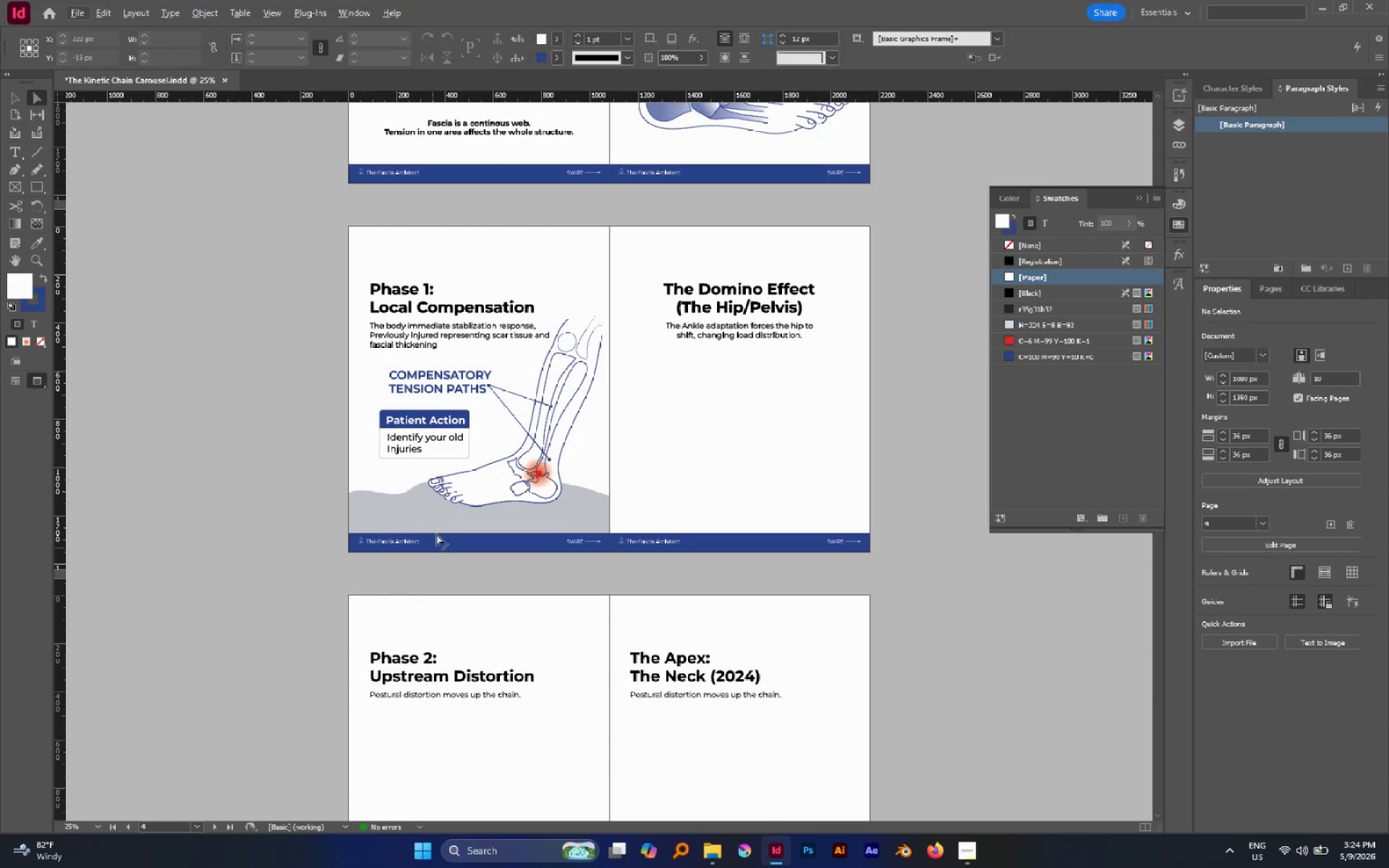 
hold_key(key=AltLeft, duration=1.45)
scroll: coordinate [444, 505], scroll_direction: down, amount: 1.0
 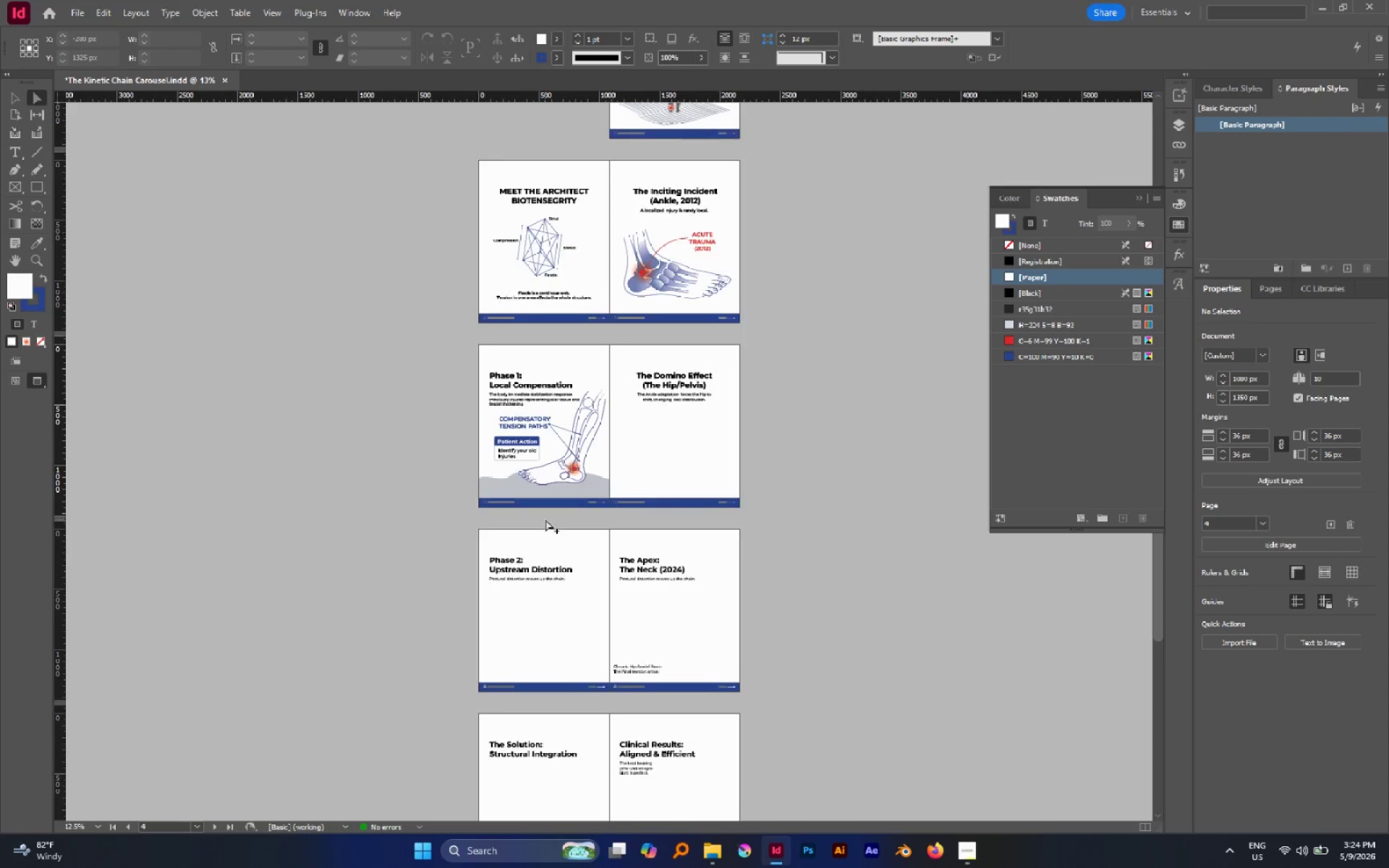 
scroll: coordinate [545, 519], scroll_direction: up, amount: 2.0
 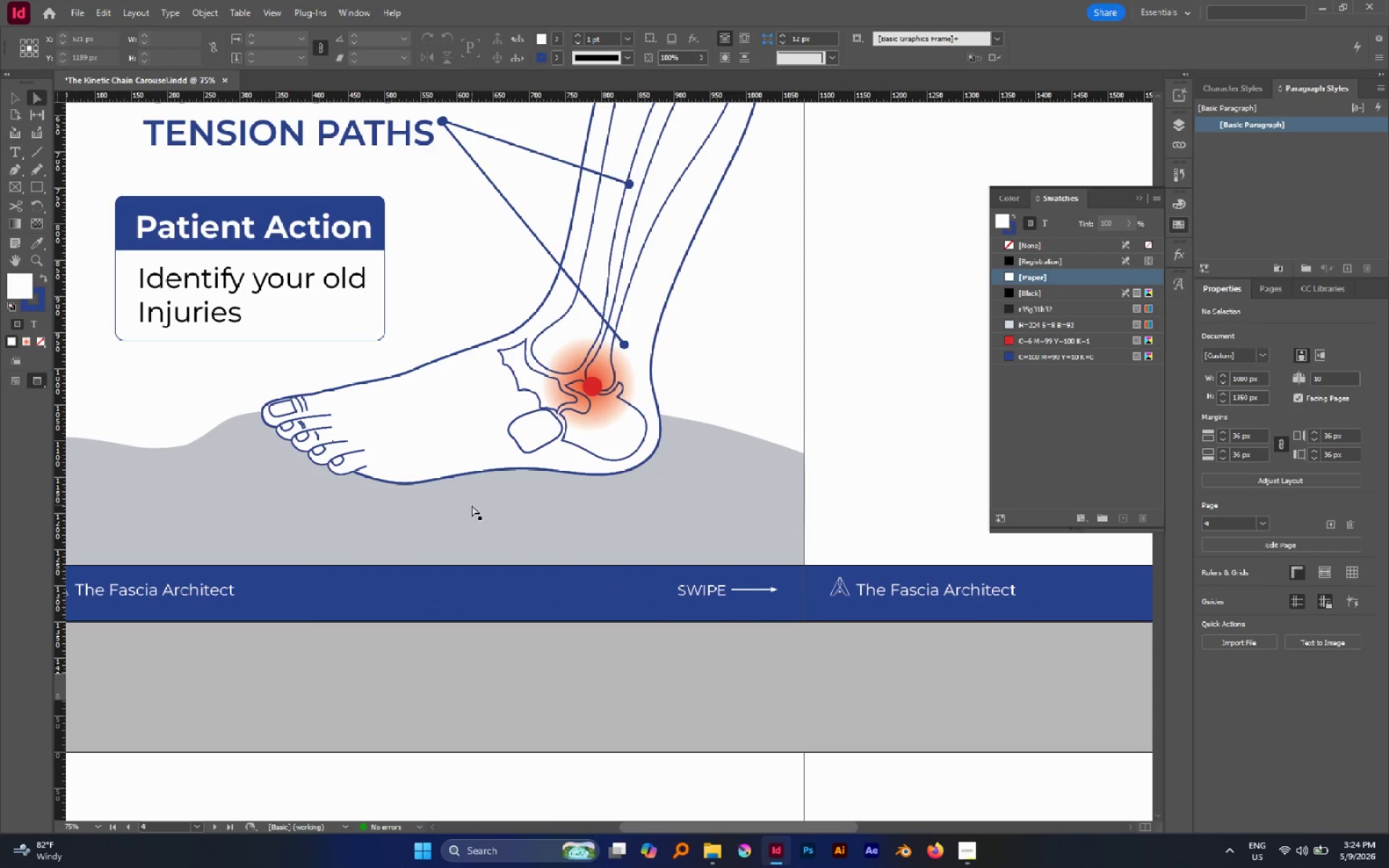 
key(V)
 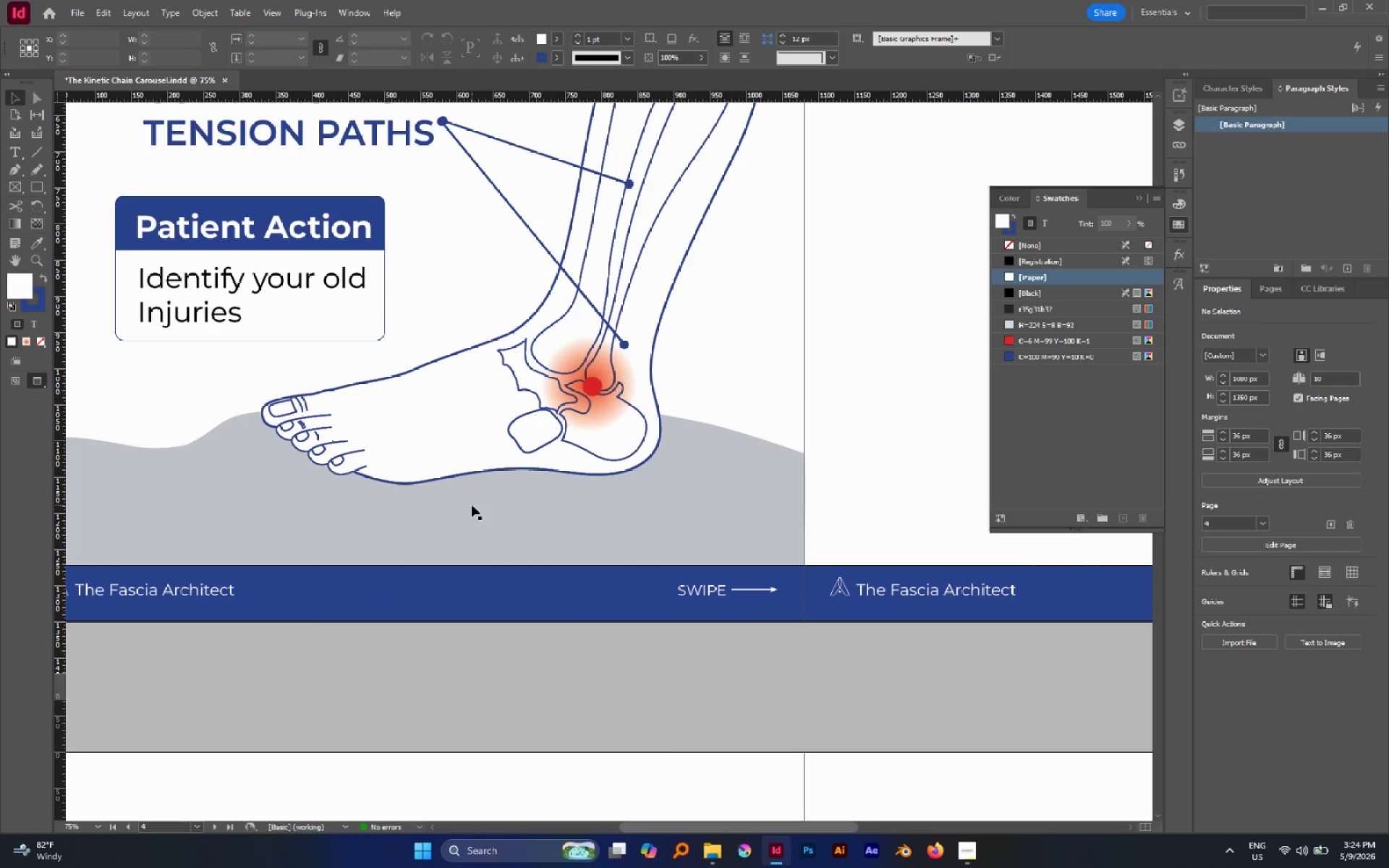 
left_click([472, 505])
 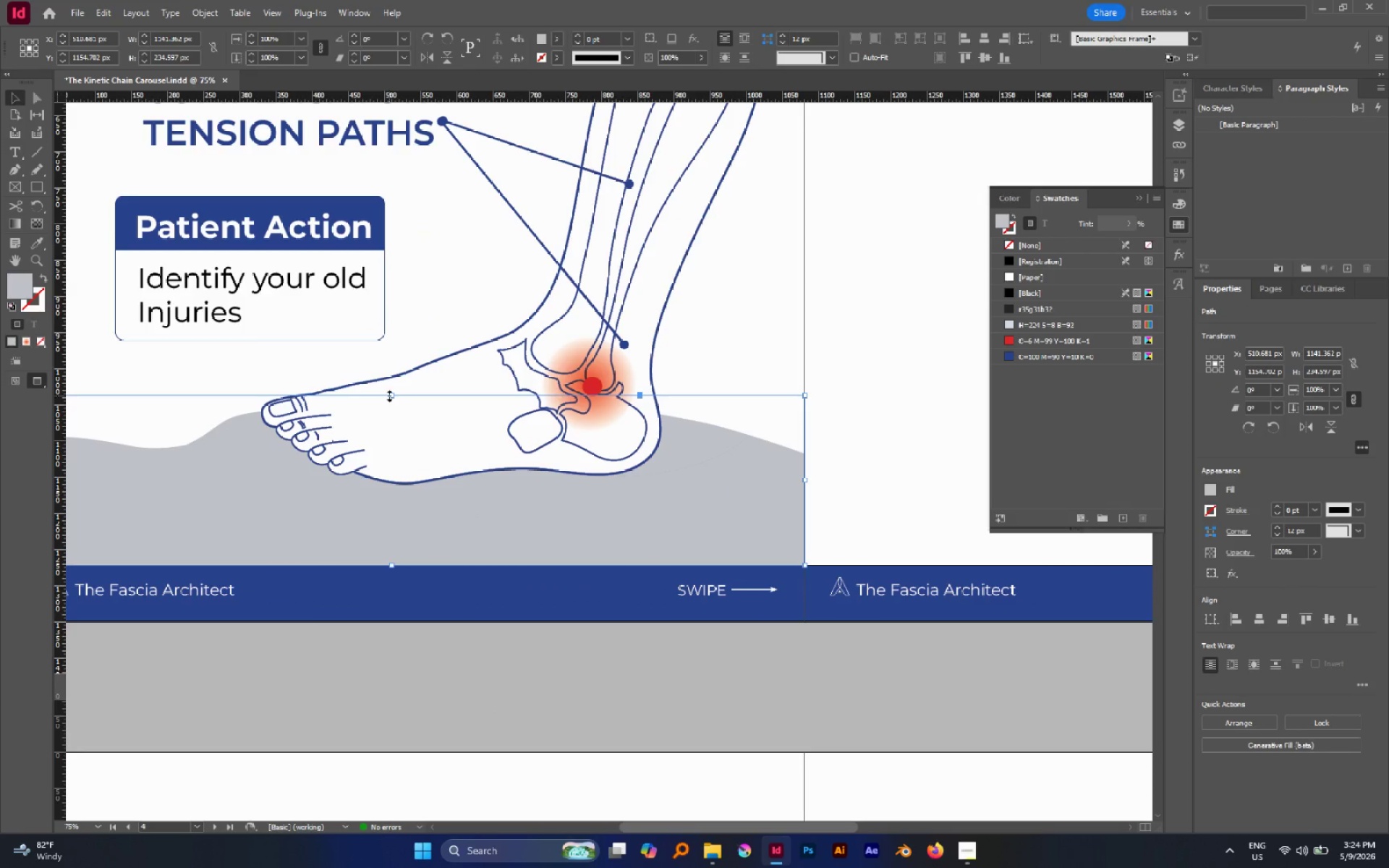 
left_click_drag(start_coordinate=[390, 395], to_coordinate=[393, 401])
 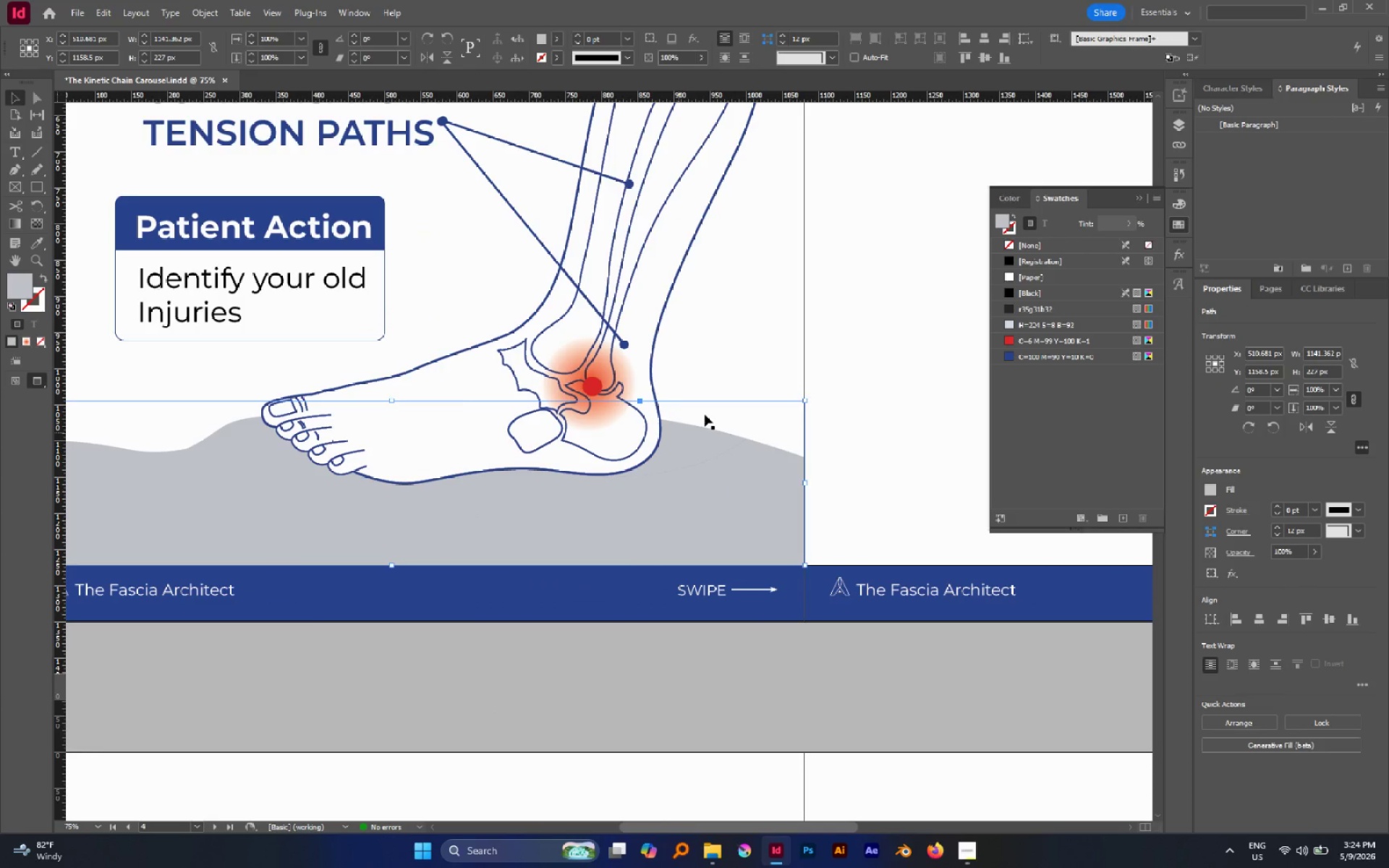 
left_click([738, 376])
 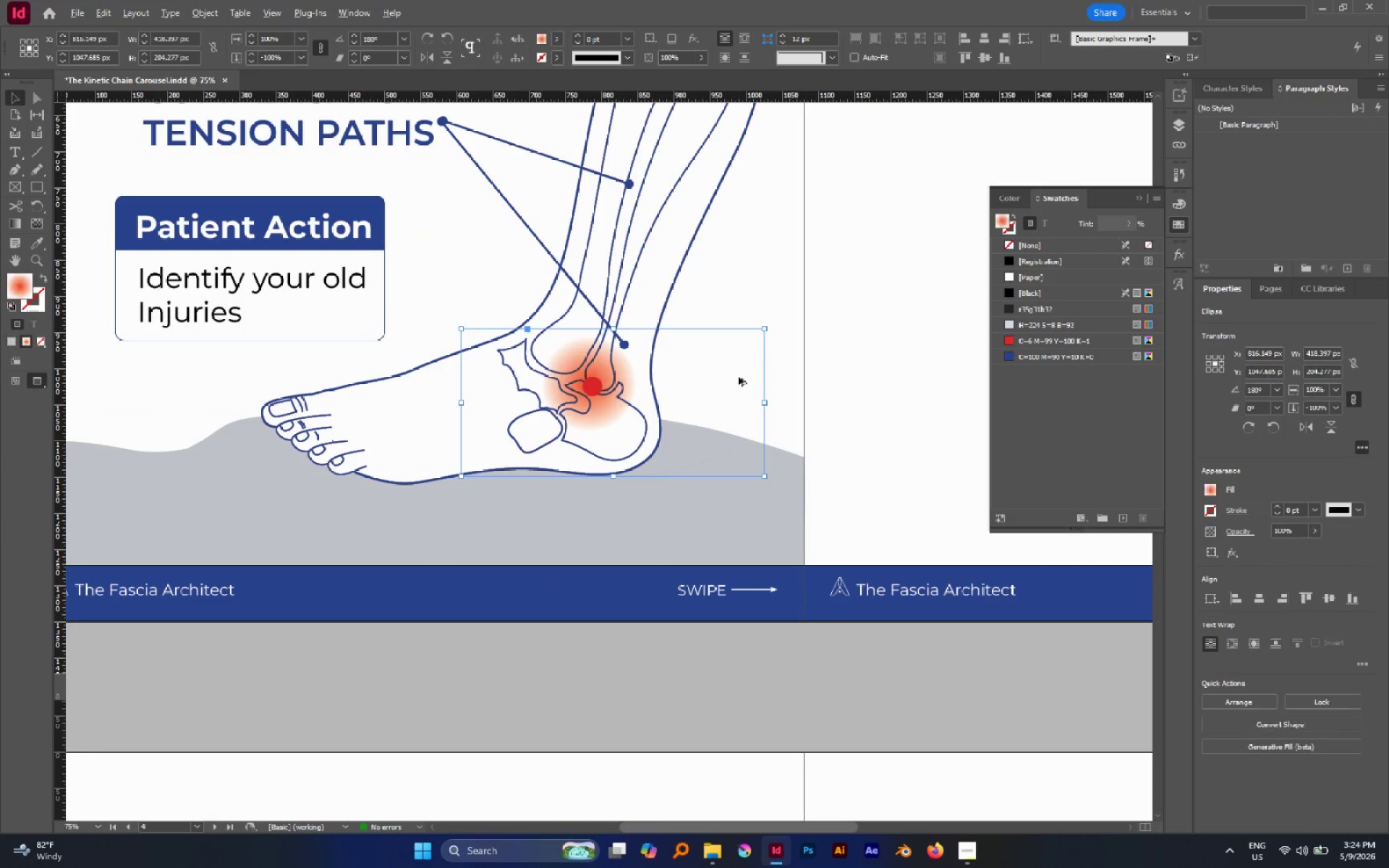 
hold_key(key=AltLeft, duration=0.62)
scroll: coordinate [738, 376], scroll_direction: down, amount: 1.0
 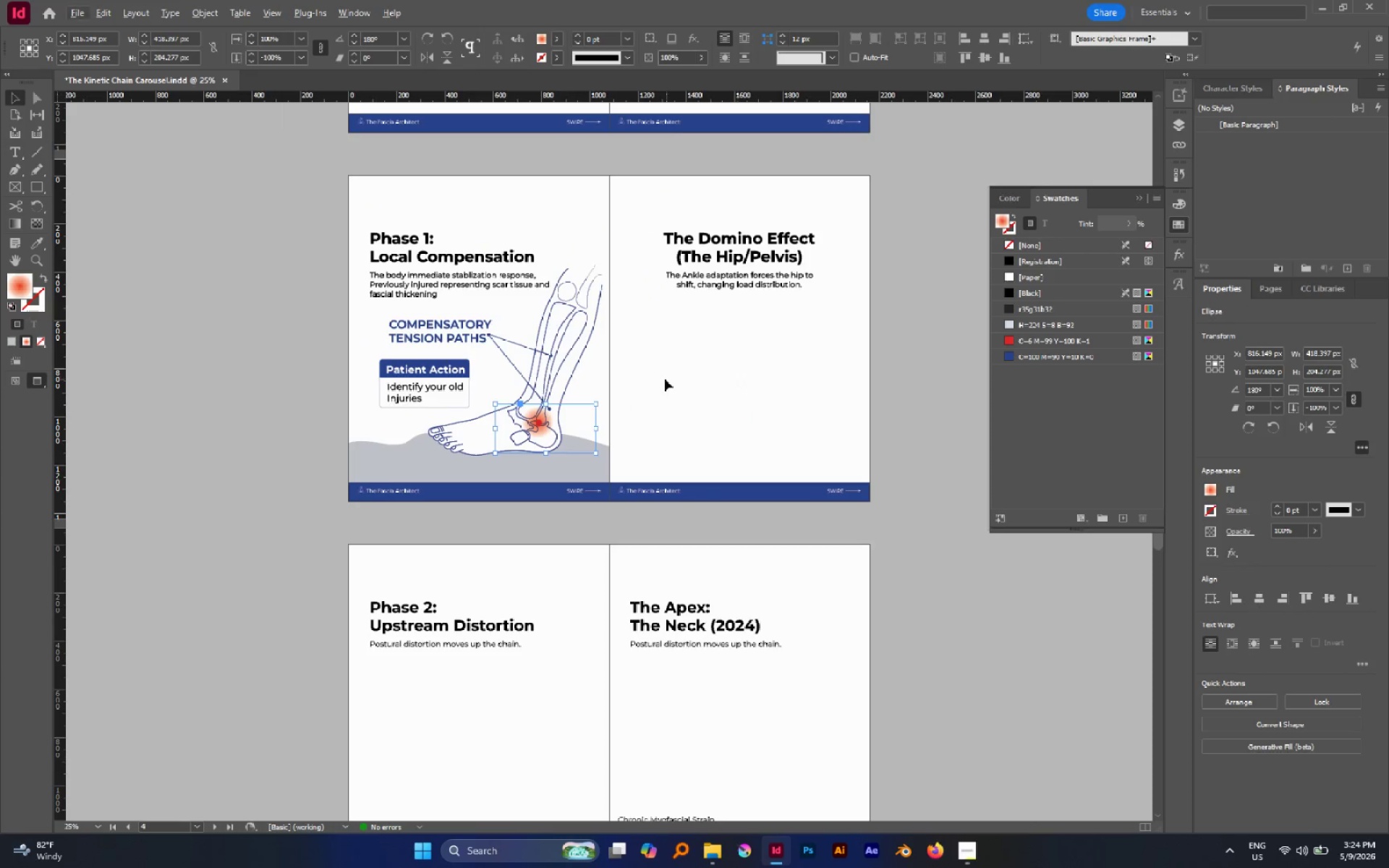 
left_click([665, 379])
 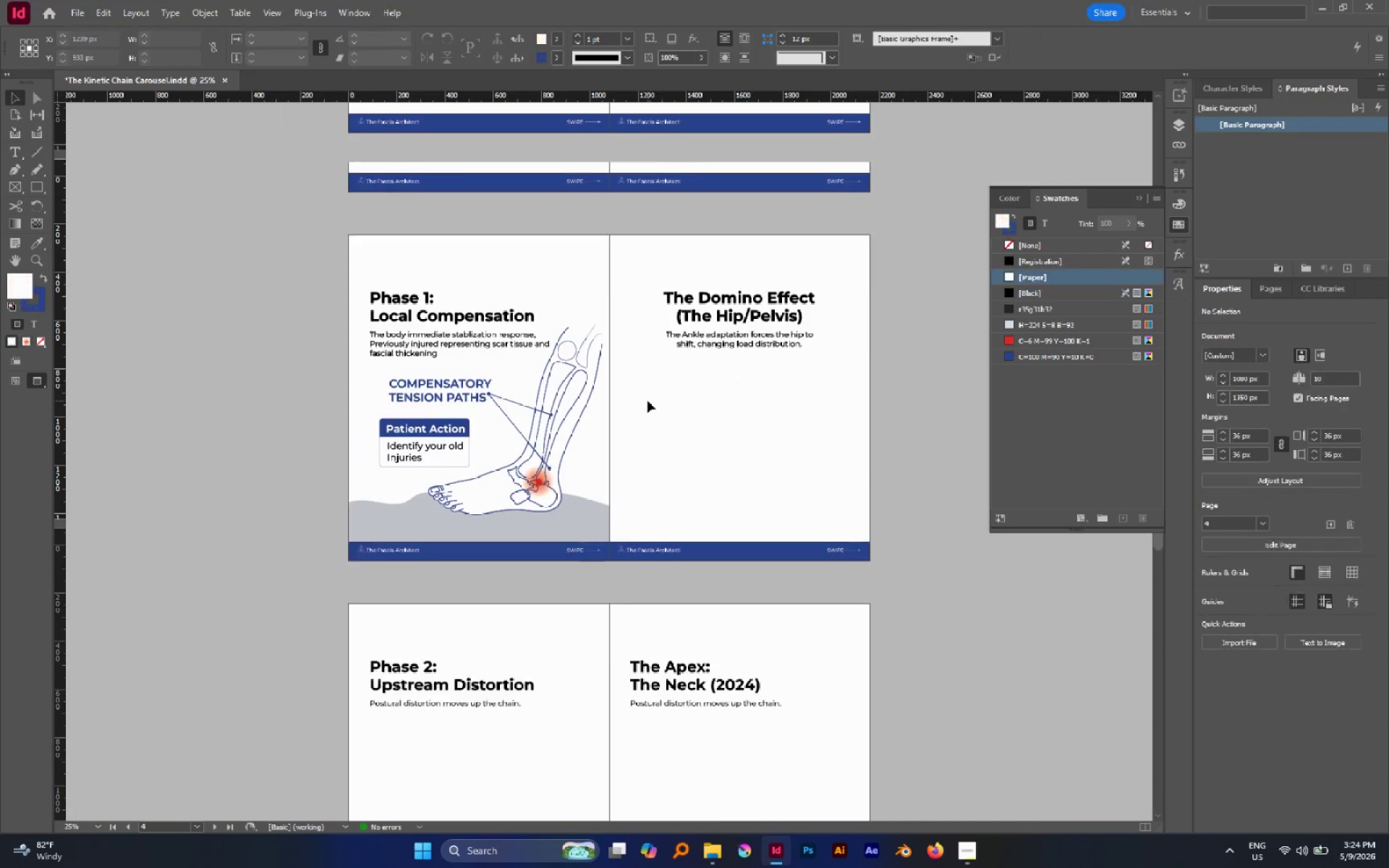 
scroll: coordinate [647, 401], scroll_direction: up, amount: 1.0
 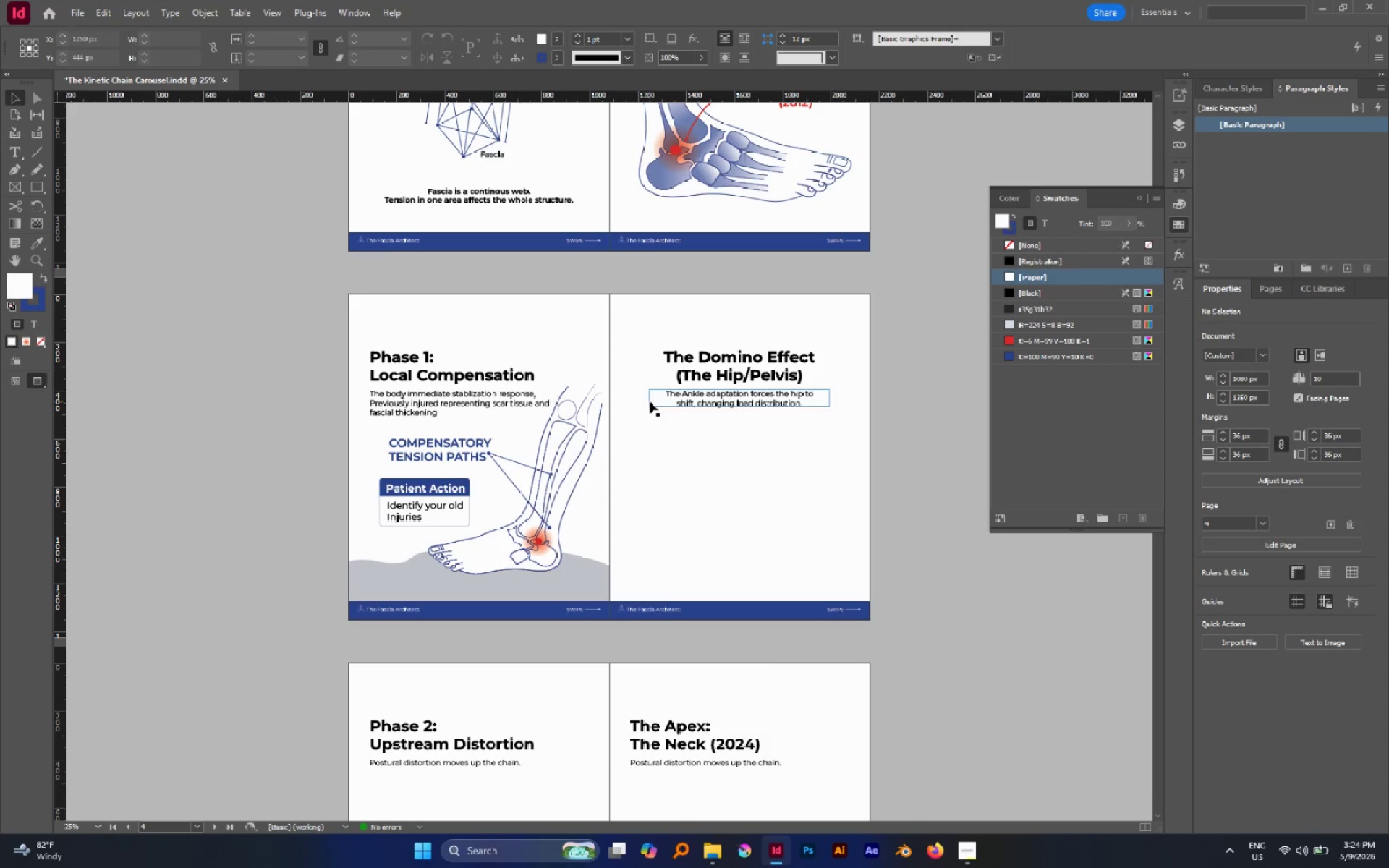 
type(ww)
 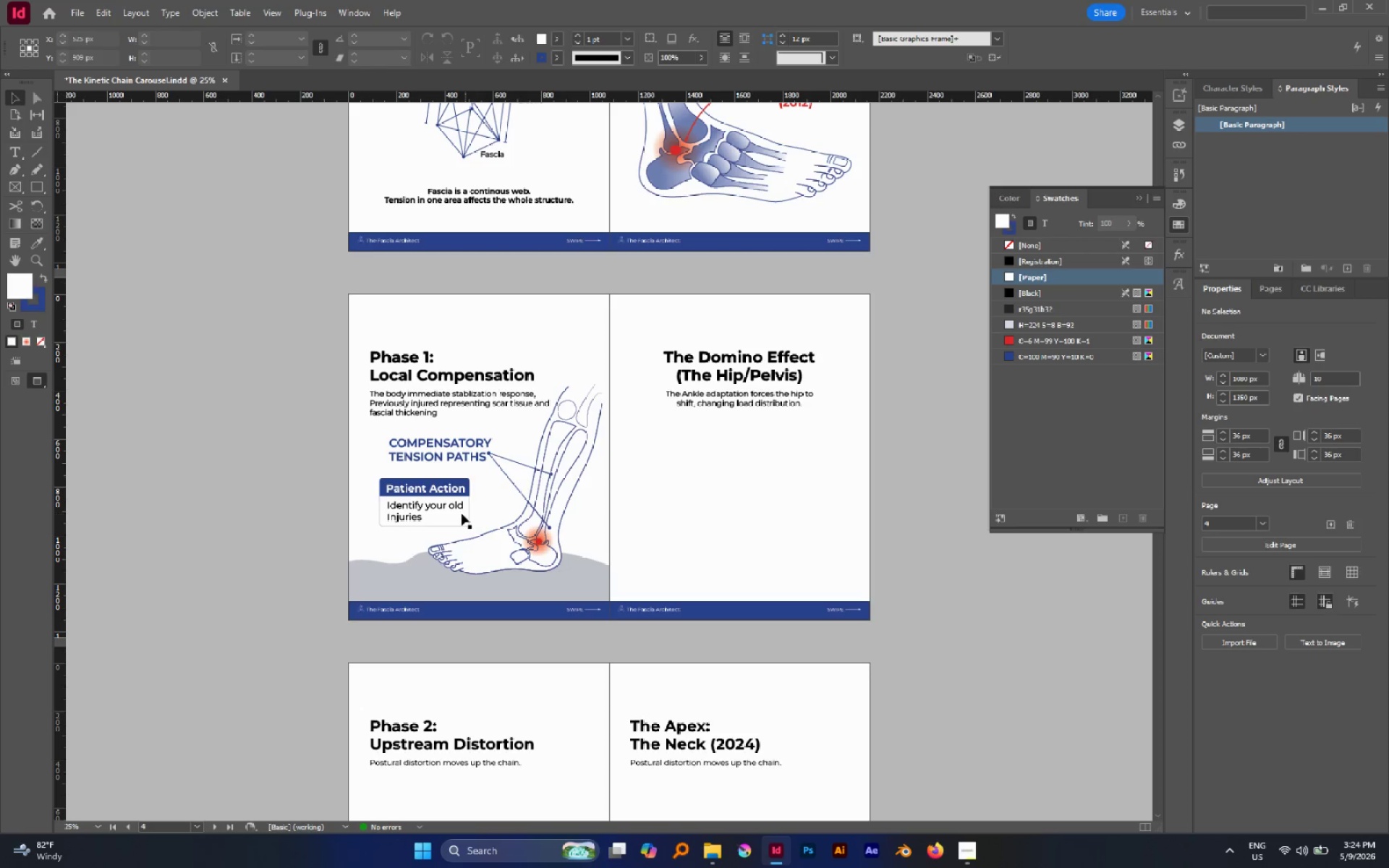 
hold_key(key=AltLeft, duration=0.58)
scroll: coordinate [460, 514], scroll_direction: up, amount: 2.0
 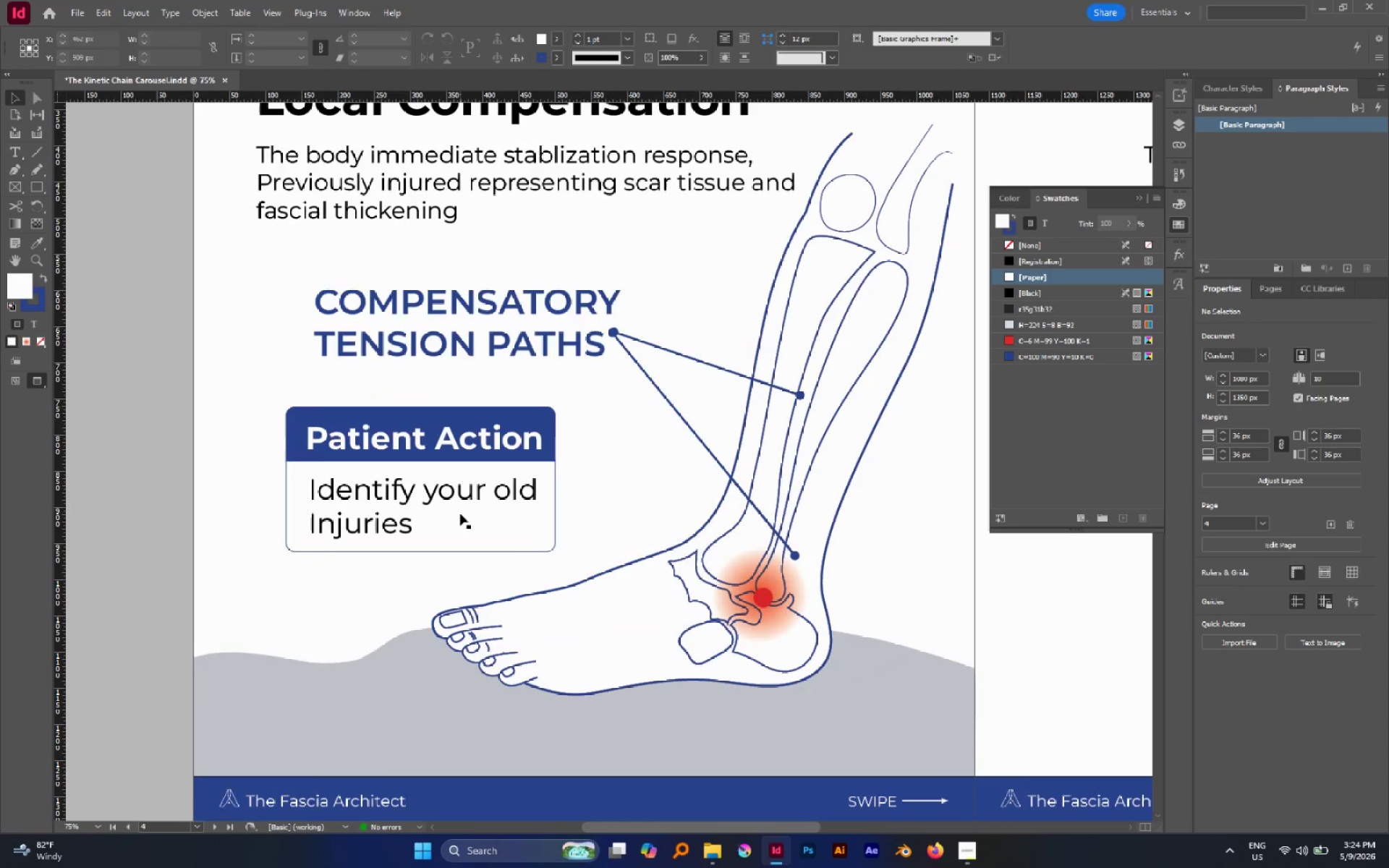 
hold_key(key=AltLeft, duration=1.69)
scroll: coordinate [460, 514], scroll_direction: none, amount: 0.0
 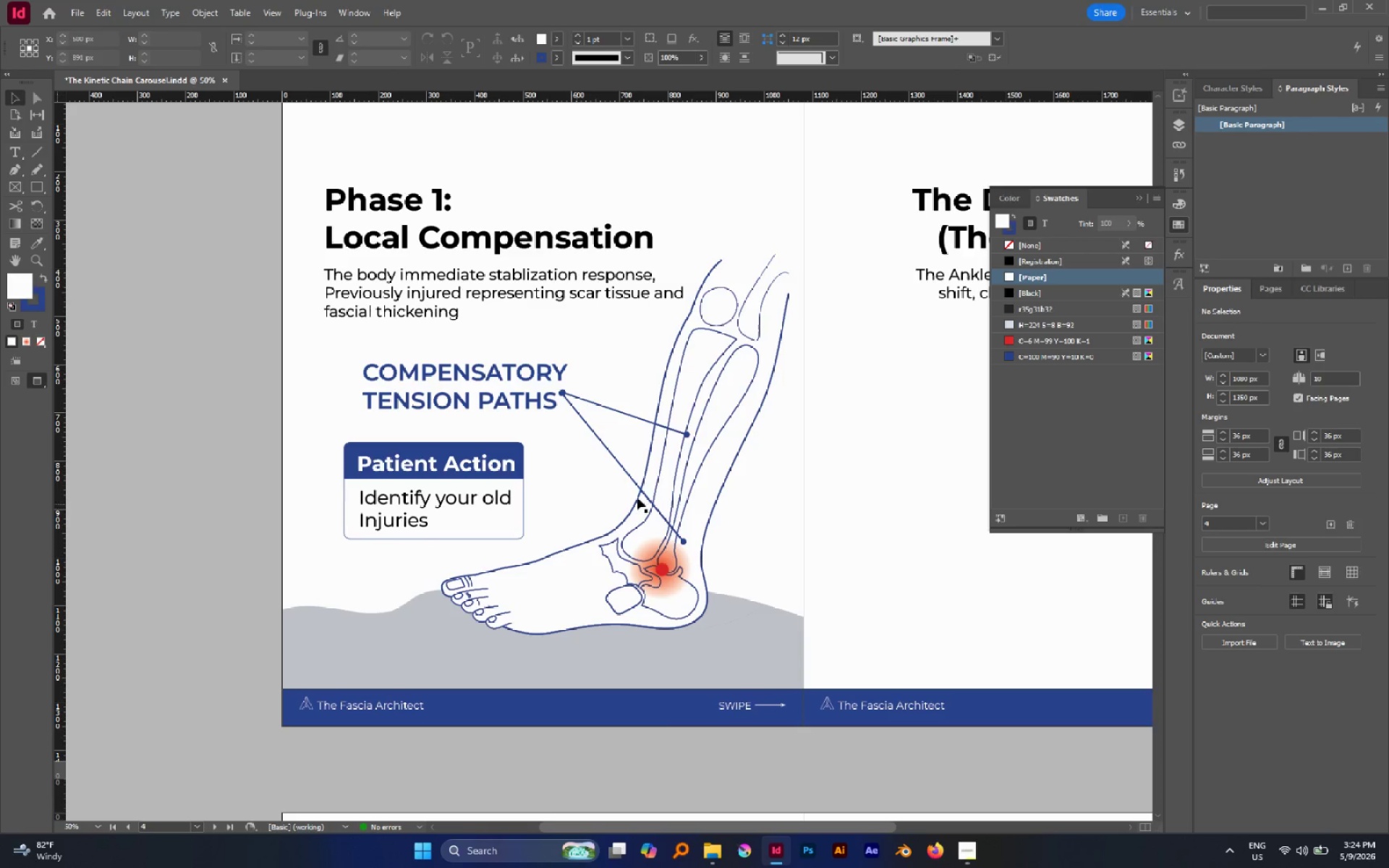 
hold_key(key=Space, duration=0.62)
 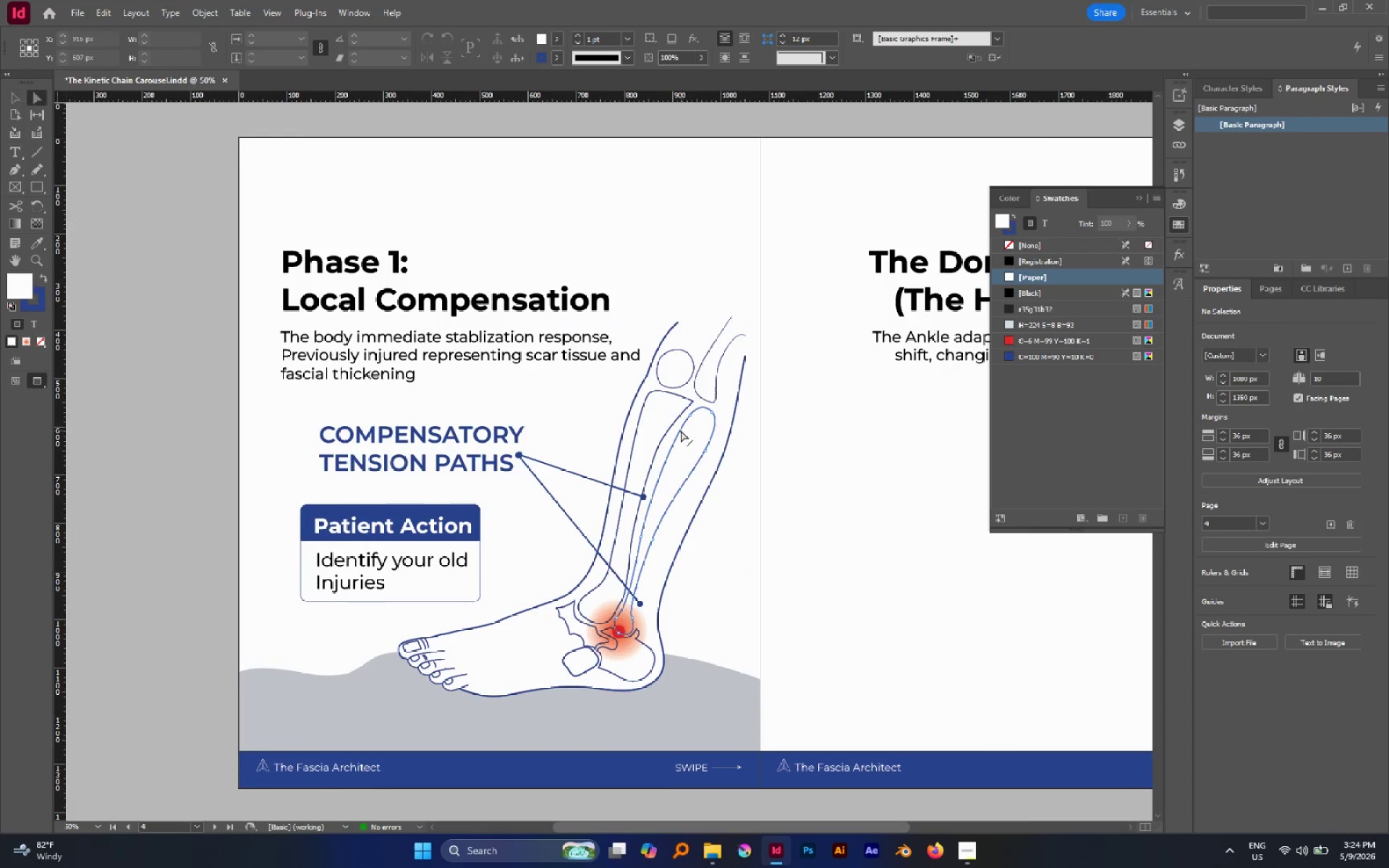 
left_click_drag(start_coordinate=[753, 495], to_coordinate=[710, 558])
 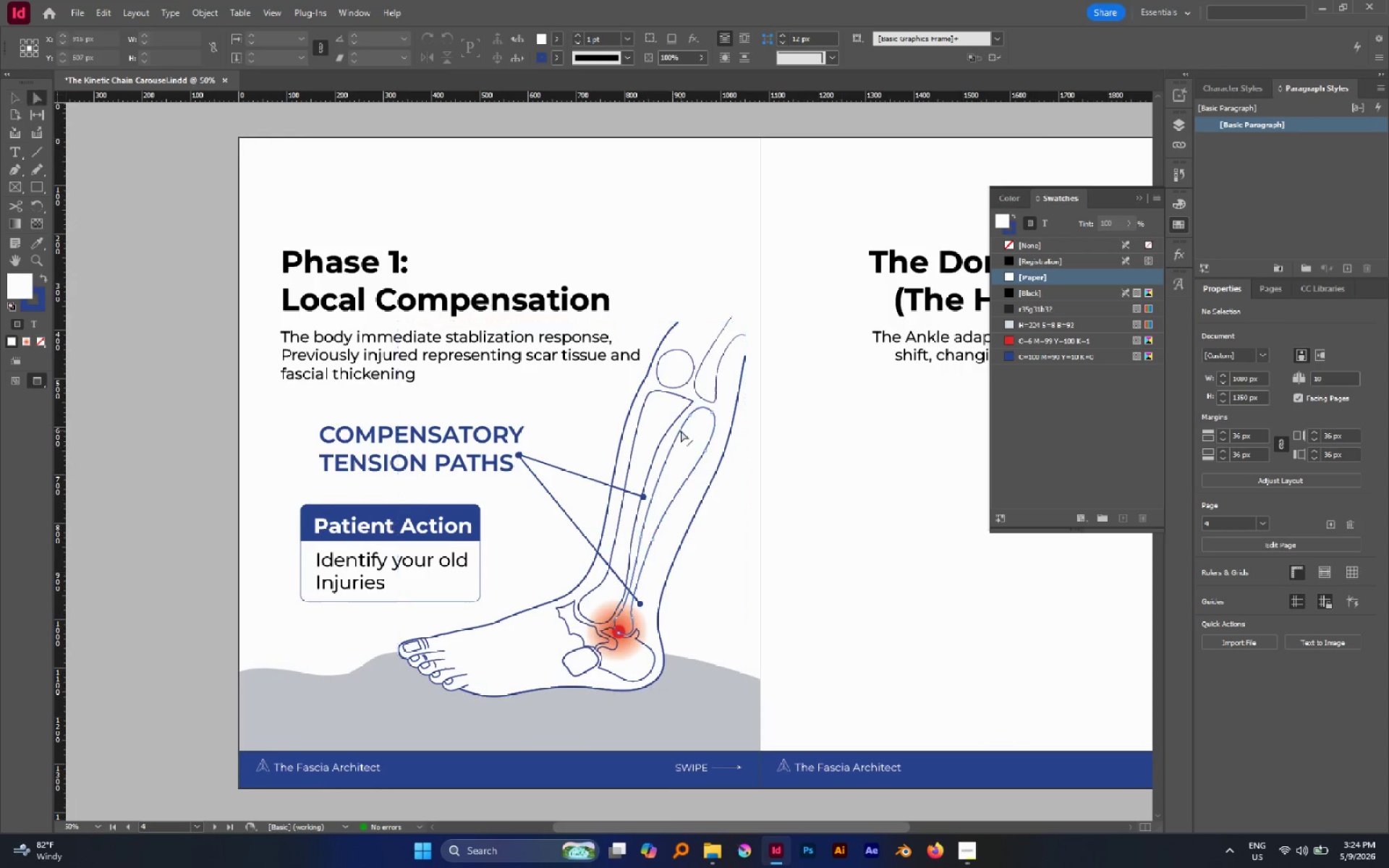 
key(A)
 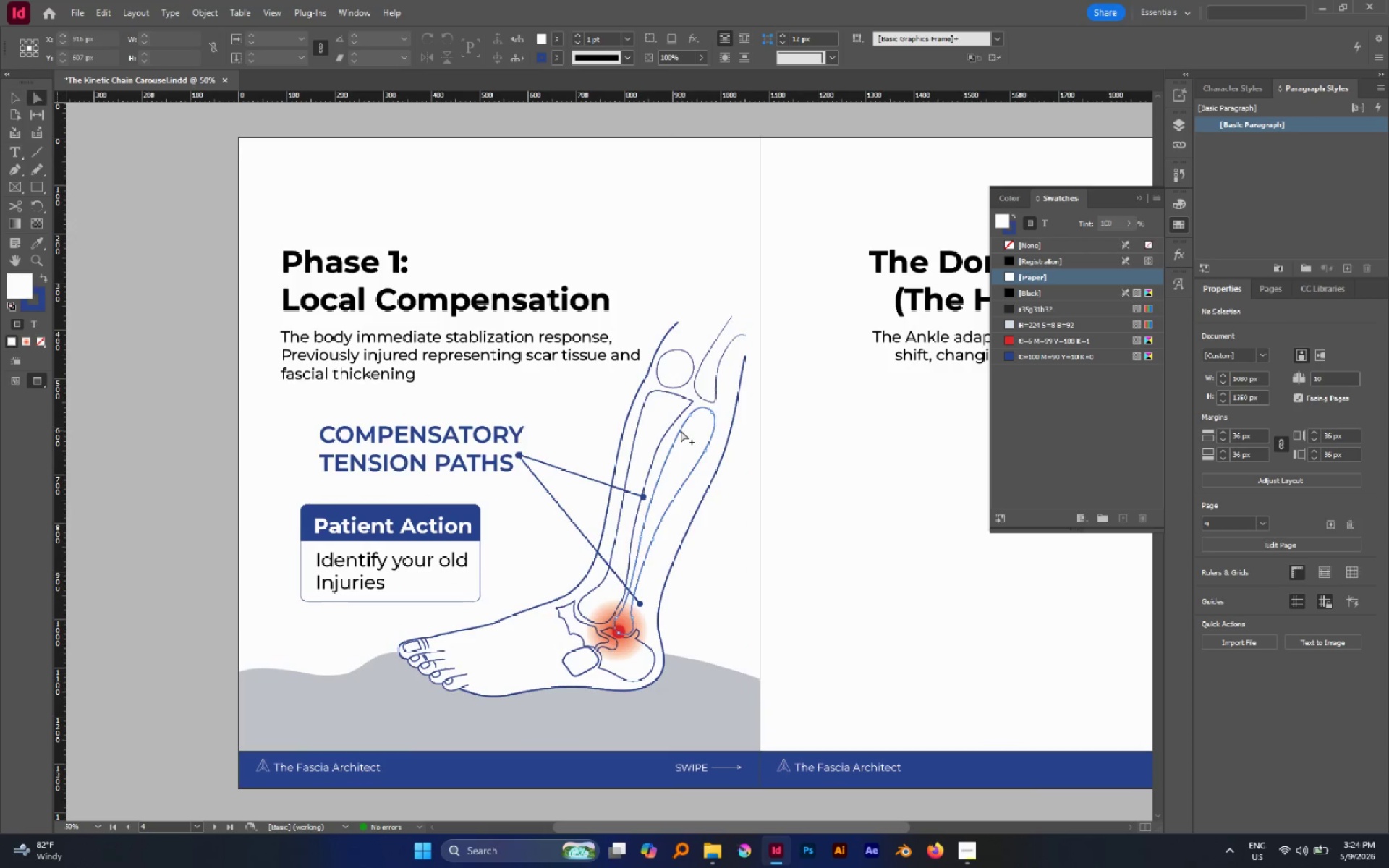 
hold_key(key=AltLeft, duration=0.47)
left_click([681, 430])
 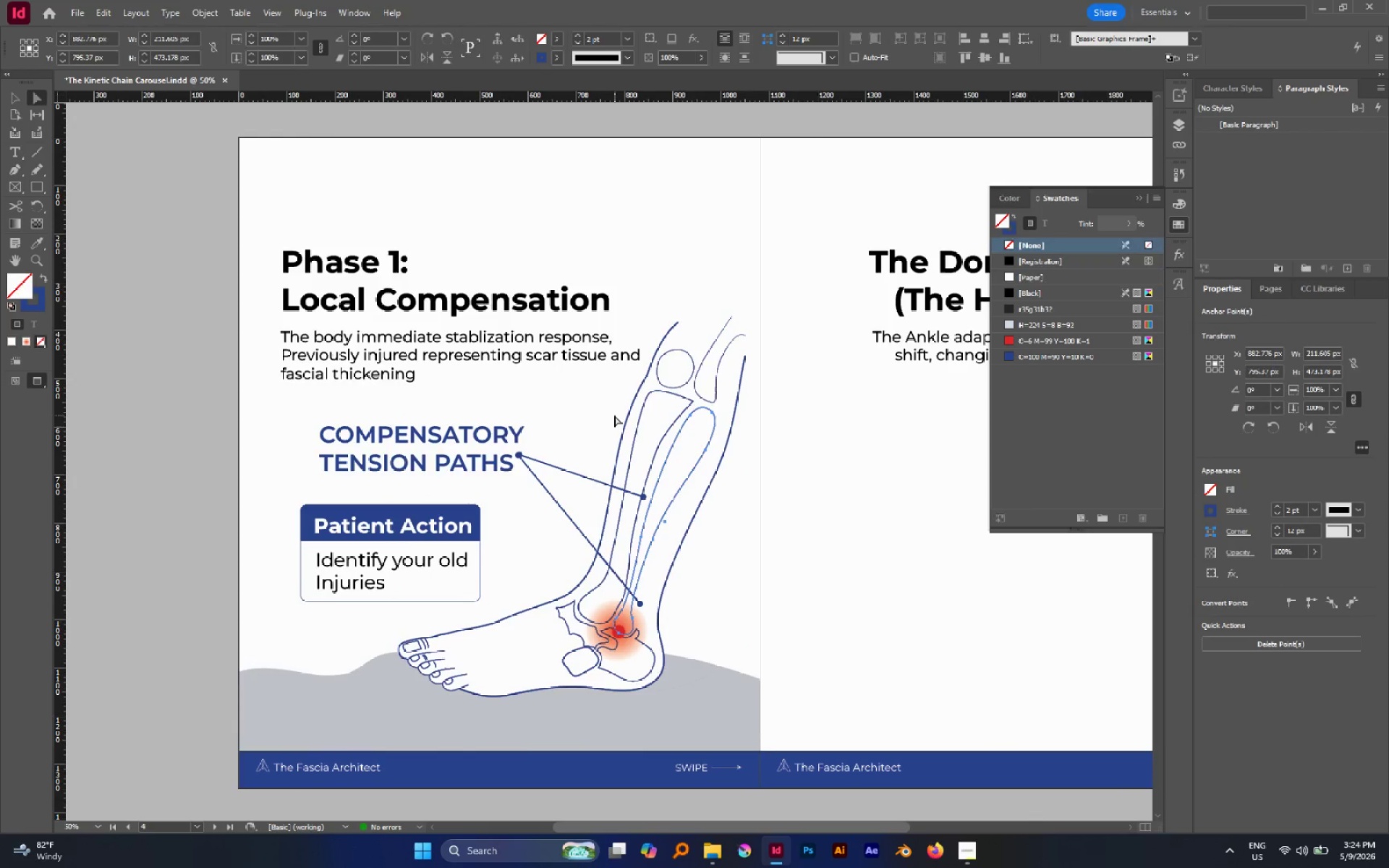 
hold_key(key=AltLeft, duration=0.45)
scroll: coordinate [613, 415], scroll_direction: down, amount: 1.0
 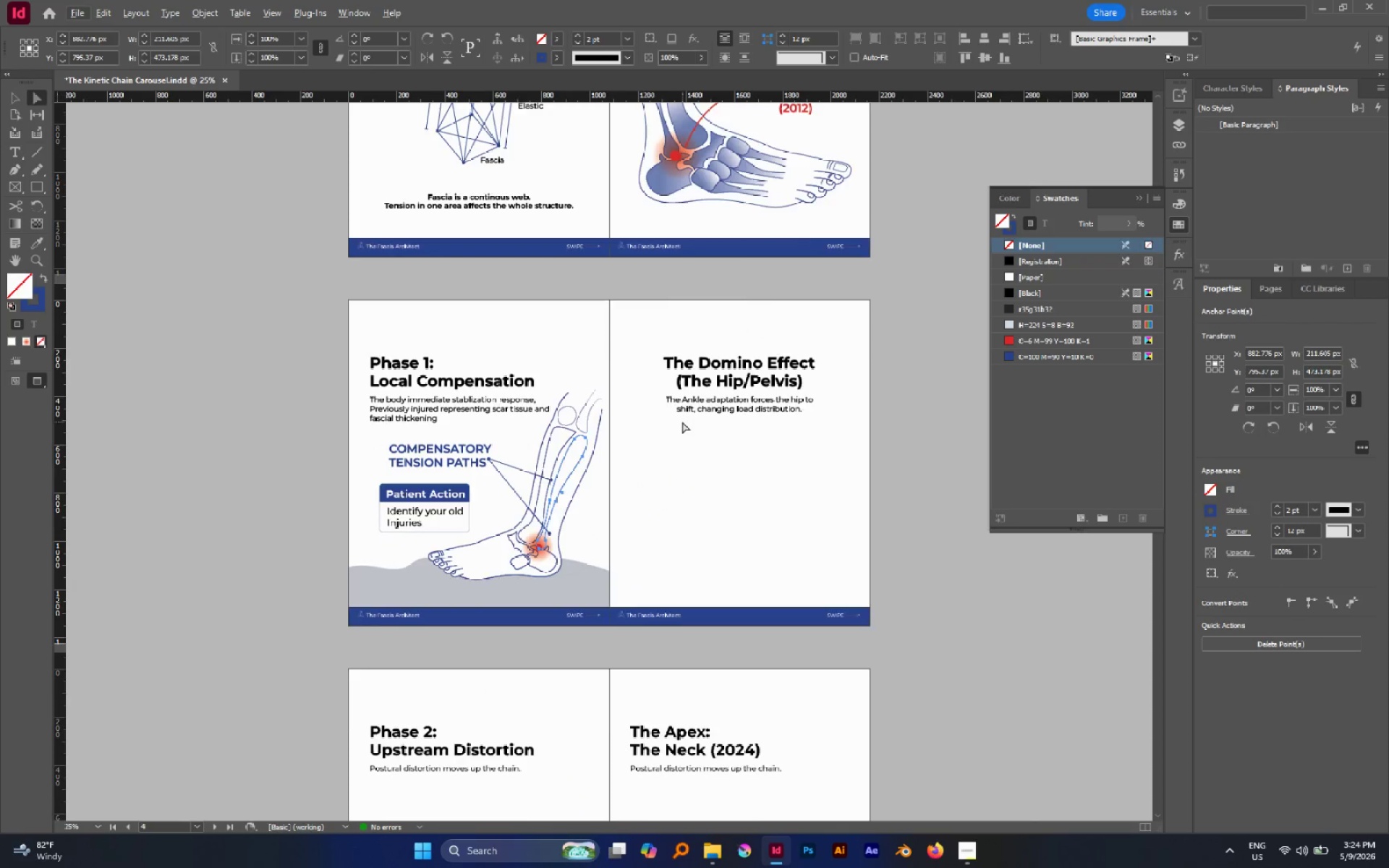 
scroll: coordinate [682, 422], scroll_direction: none, amount: 0.0
 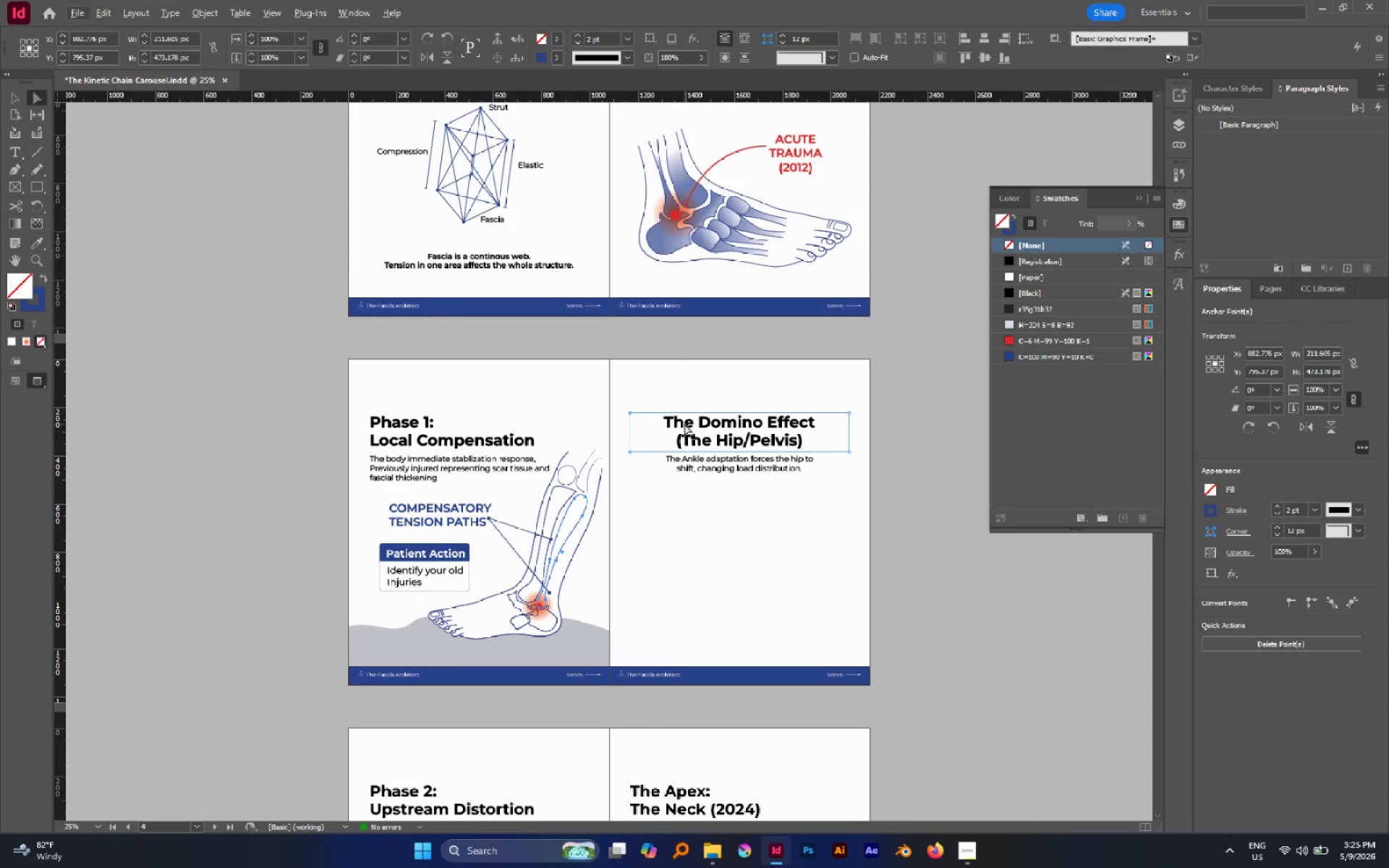 
key(I)
 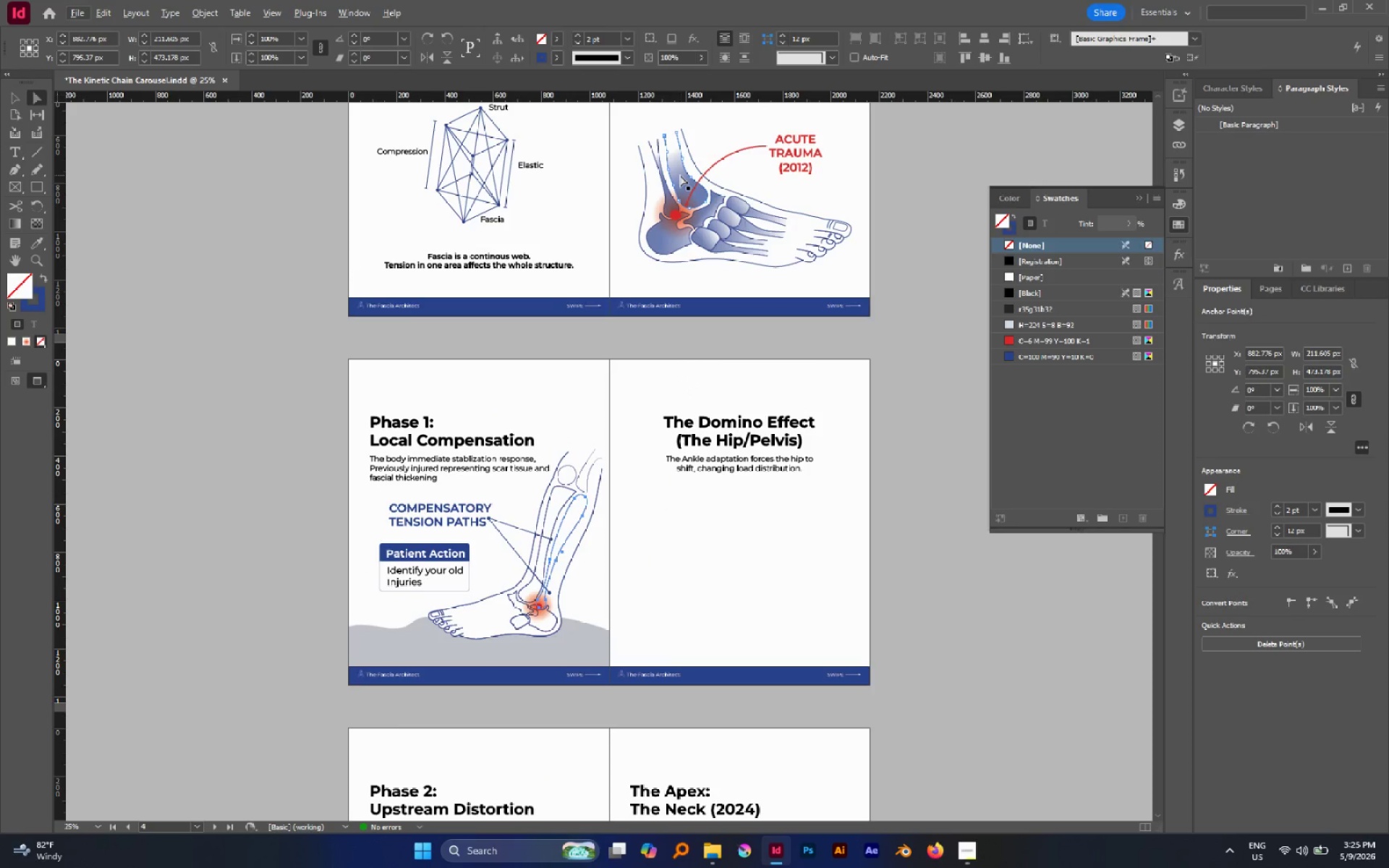 
key(I)
 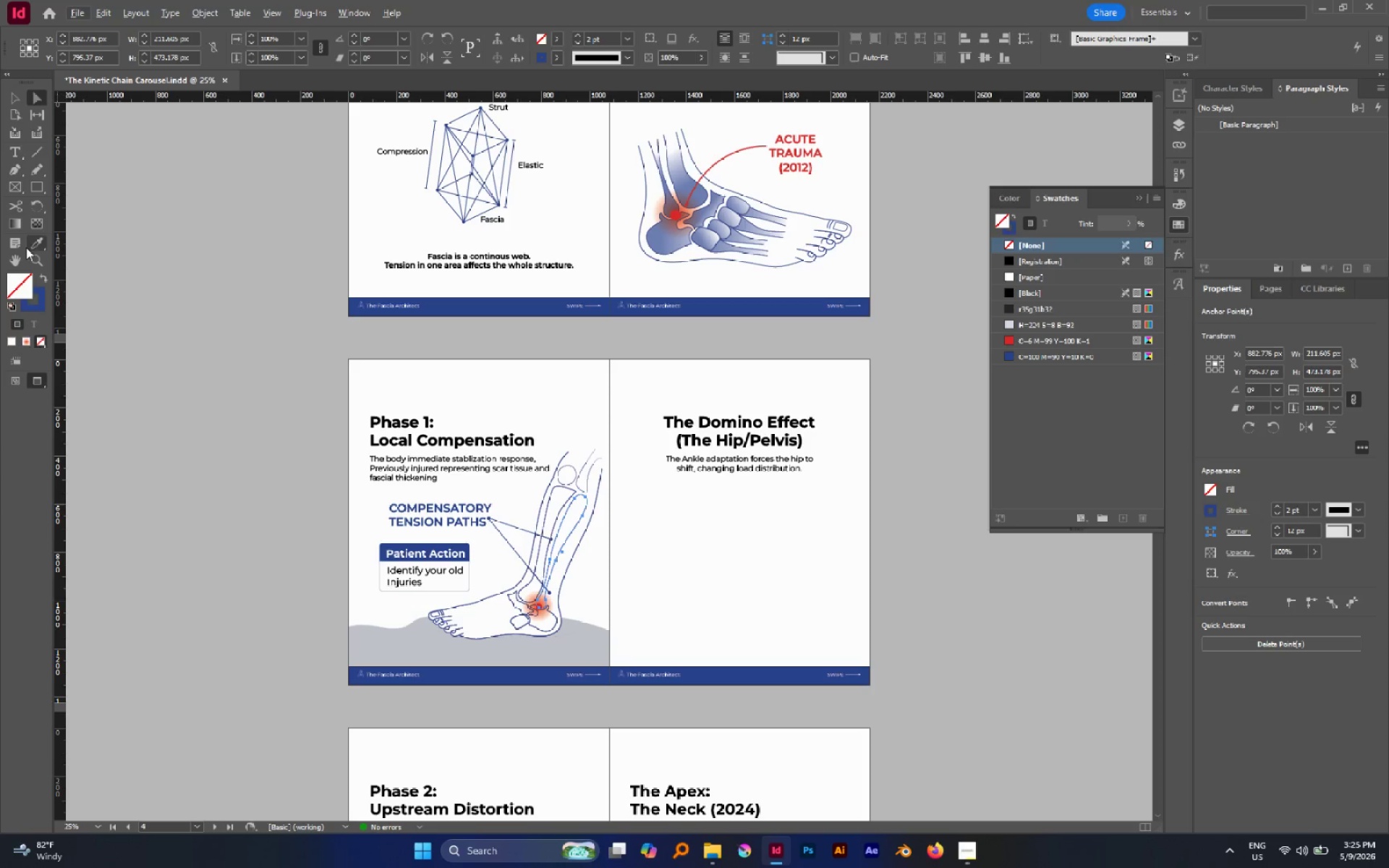 
left_click([36, 244])
 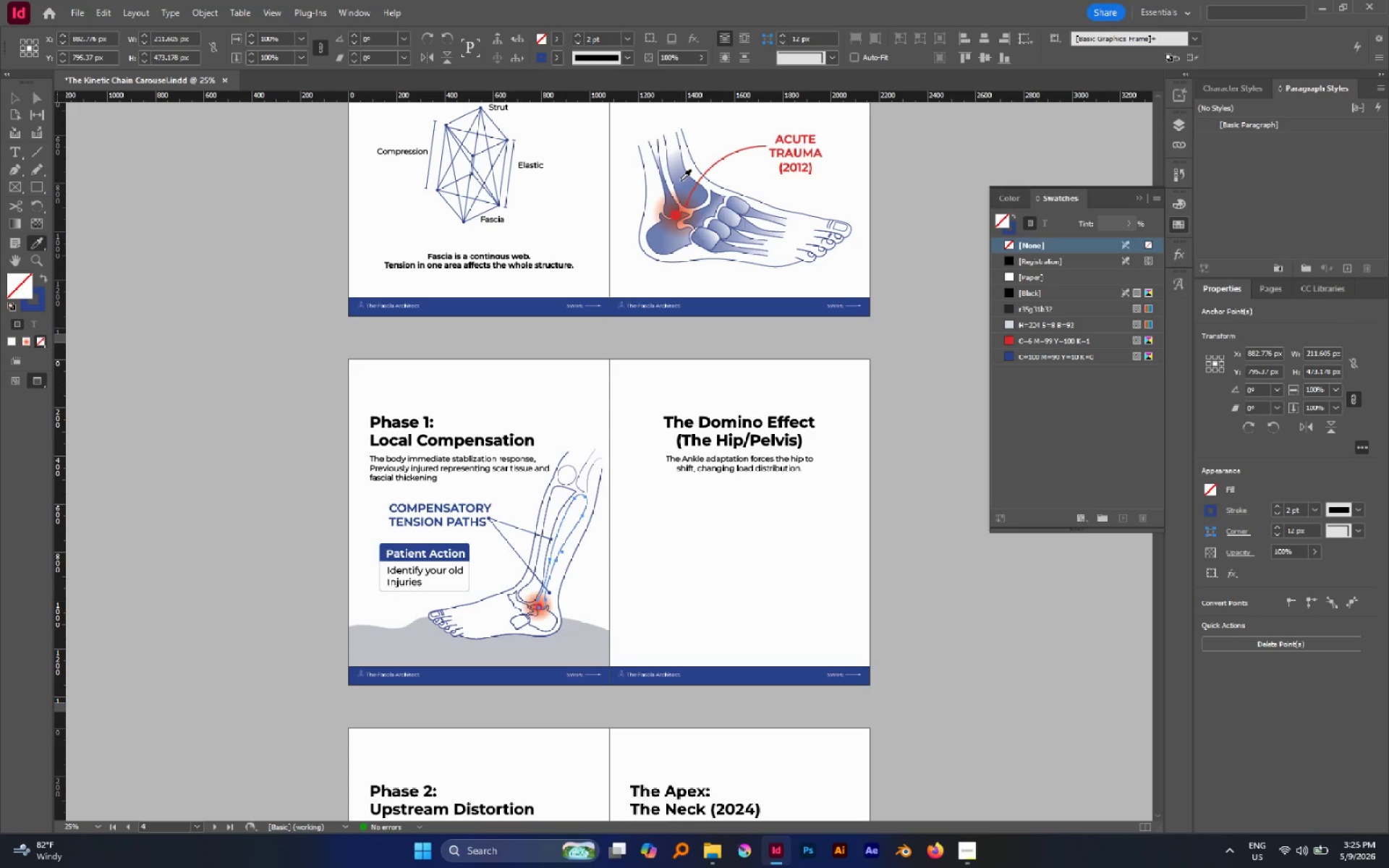 
left_click([680, 180])
 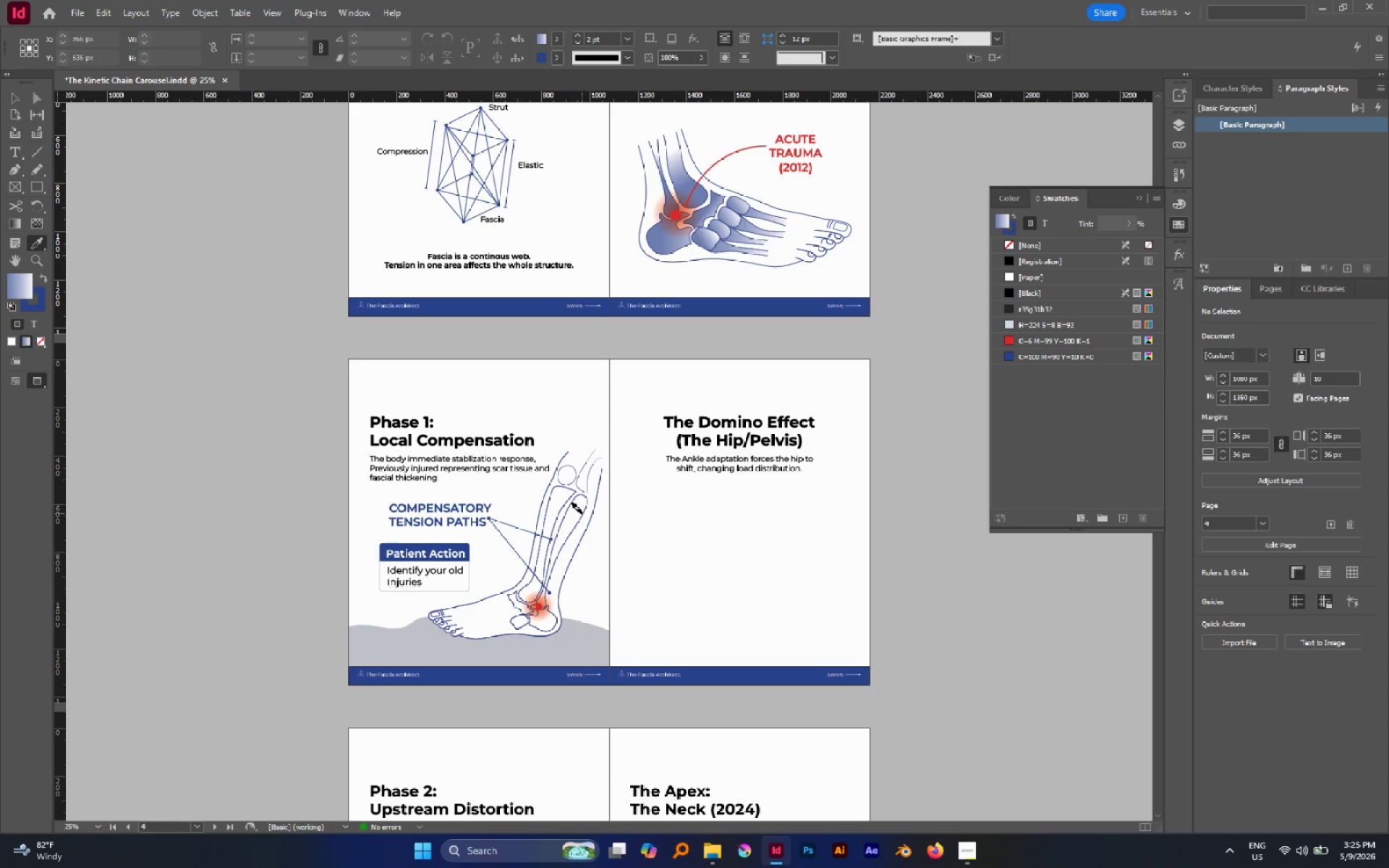 
left_click([582, 513])
 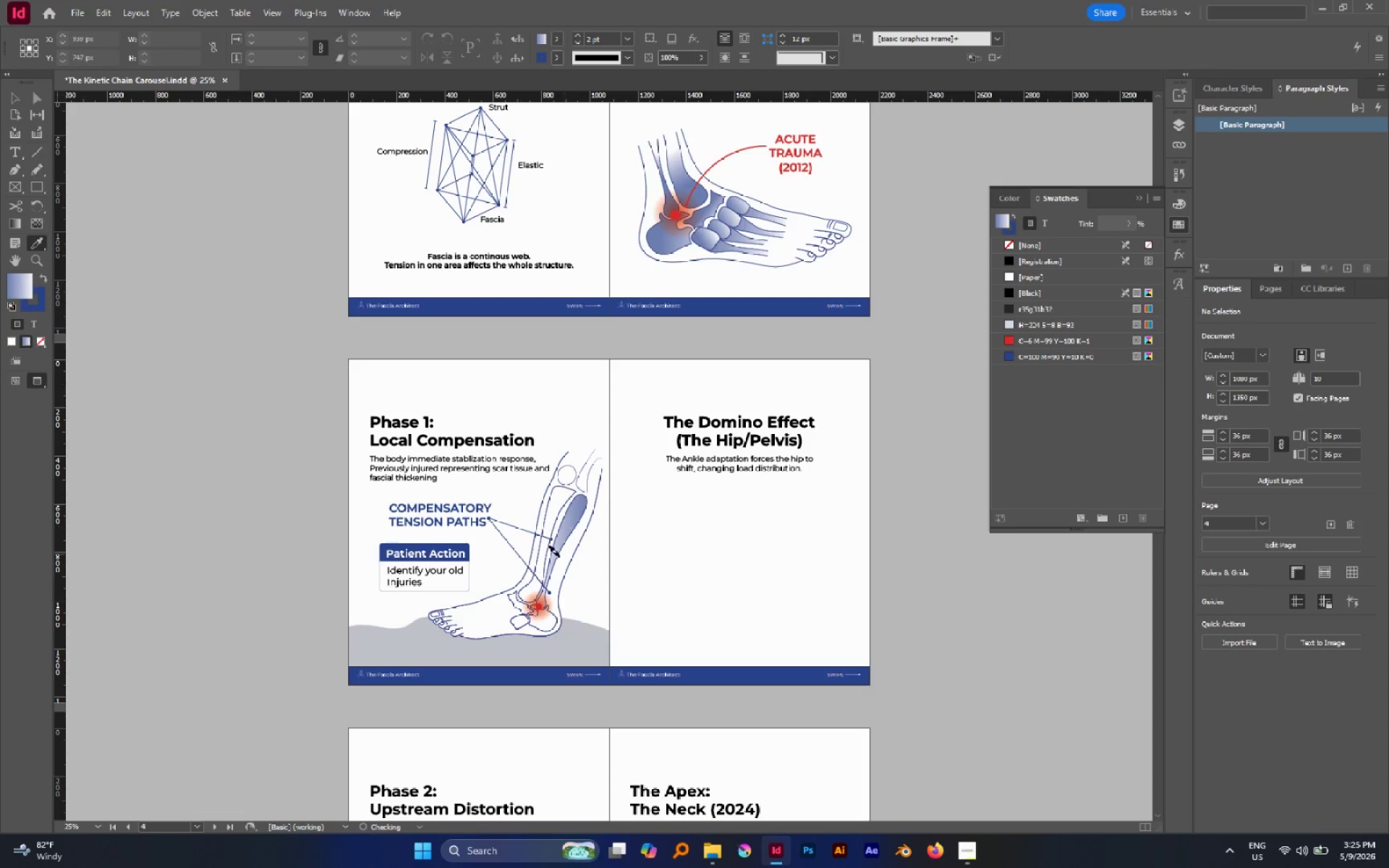 
hold_key(key=AltLeft, duration=0.81)
scroll: coordinate [559, 556], scroll_direction: up, amount: 1.0
 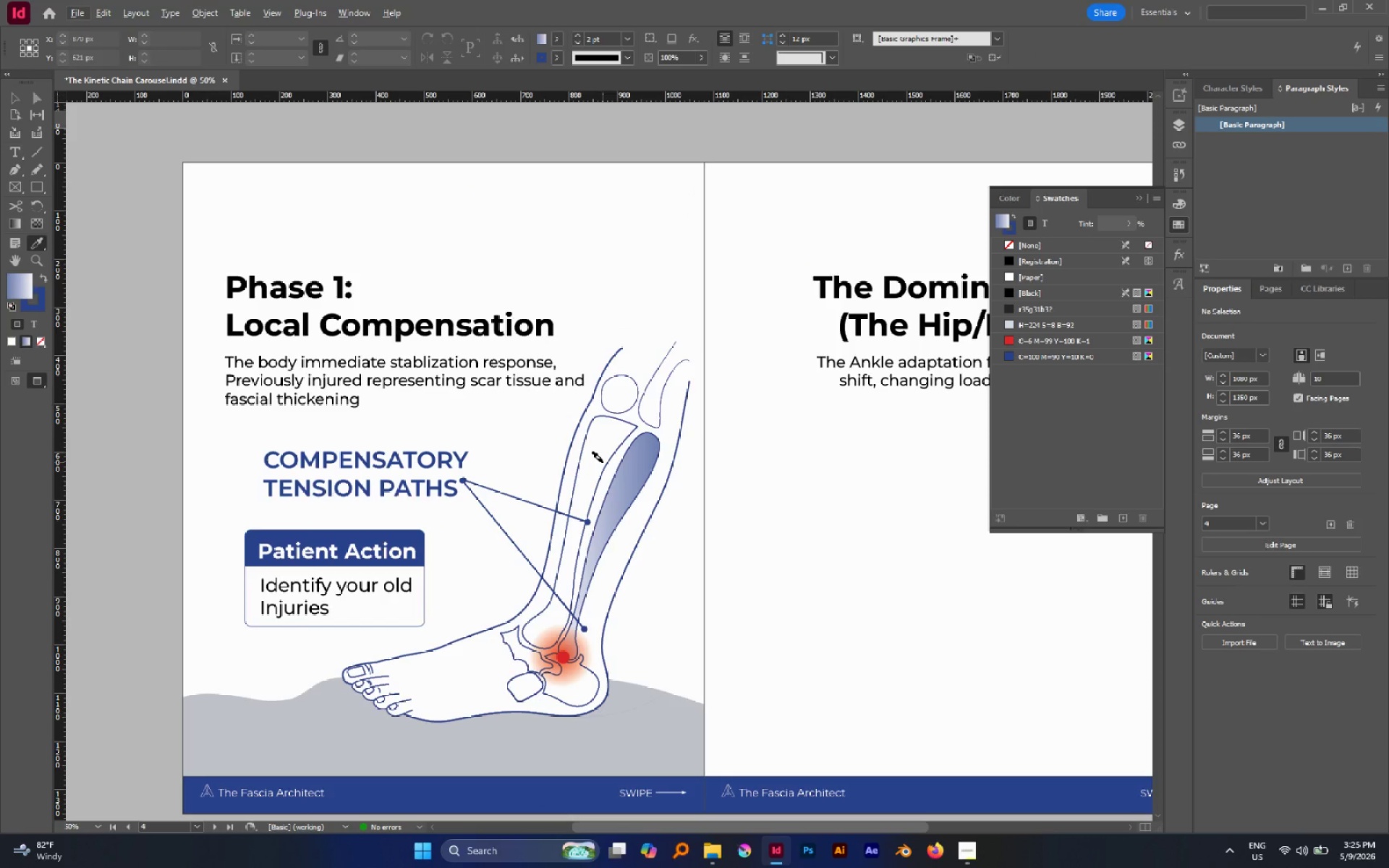 
left_click([603, 462])
 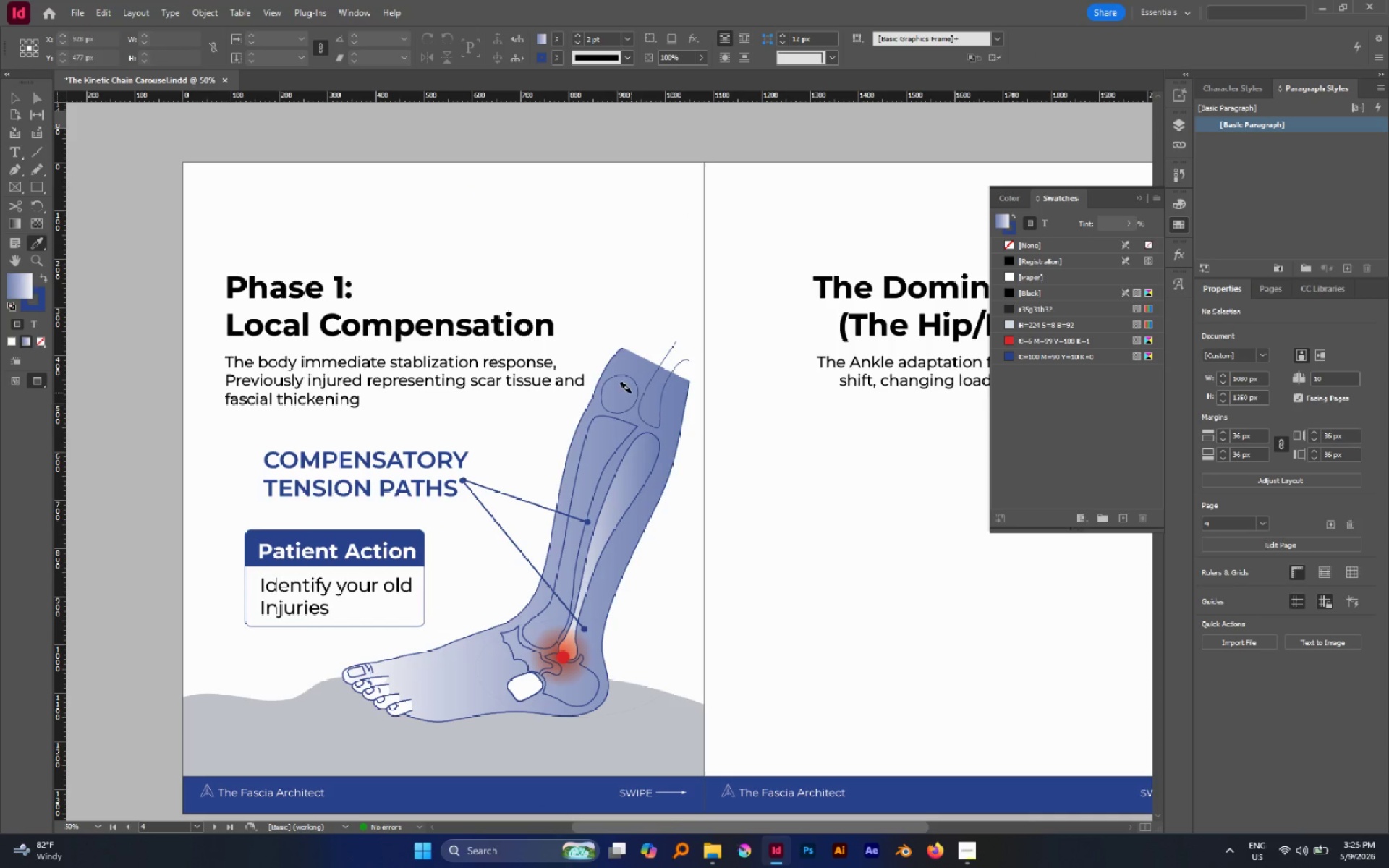 
key(Control+Z)
 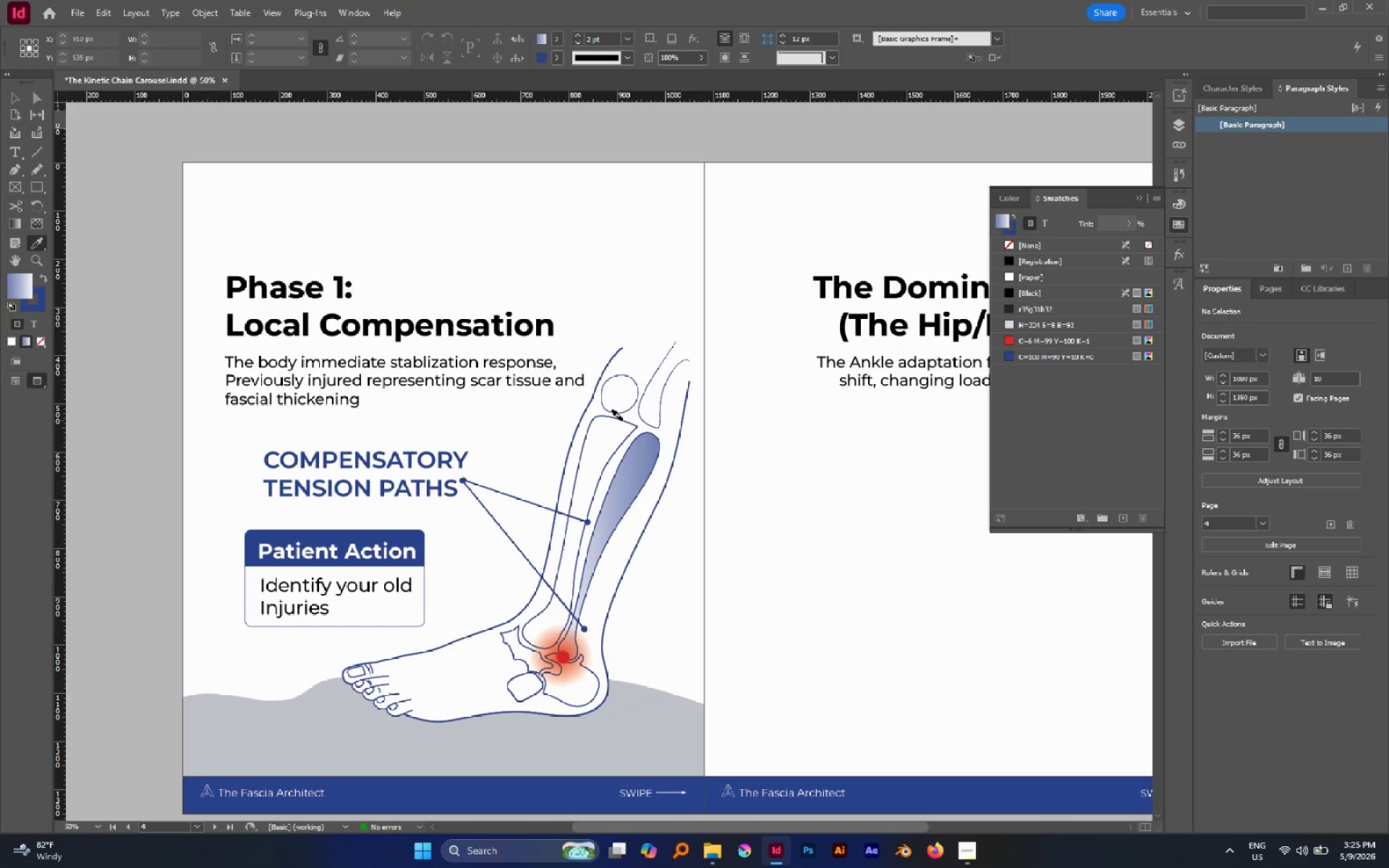 
left_click([622, 420])
 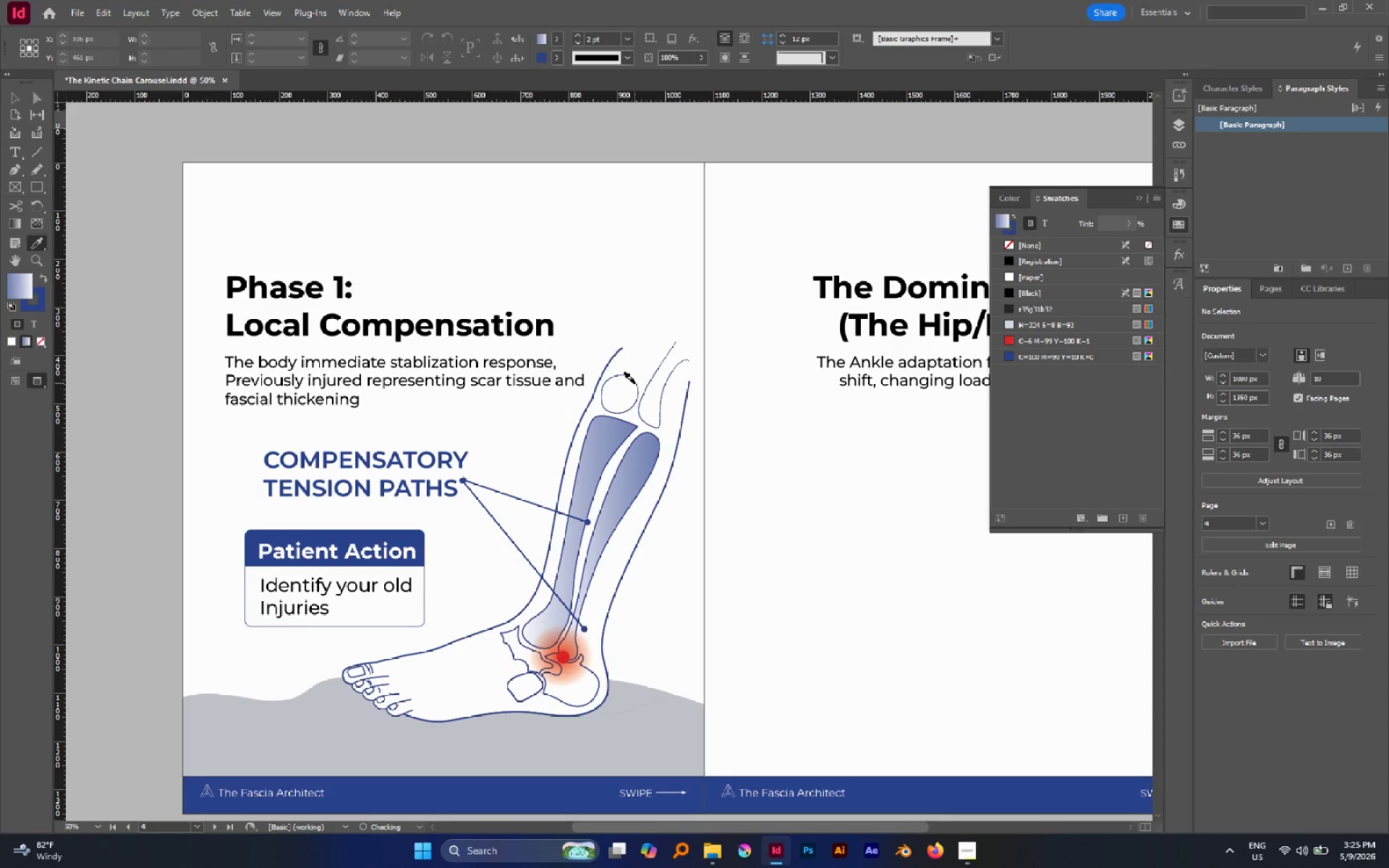 
left_click([634, 383])
 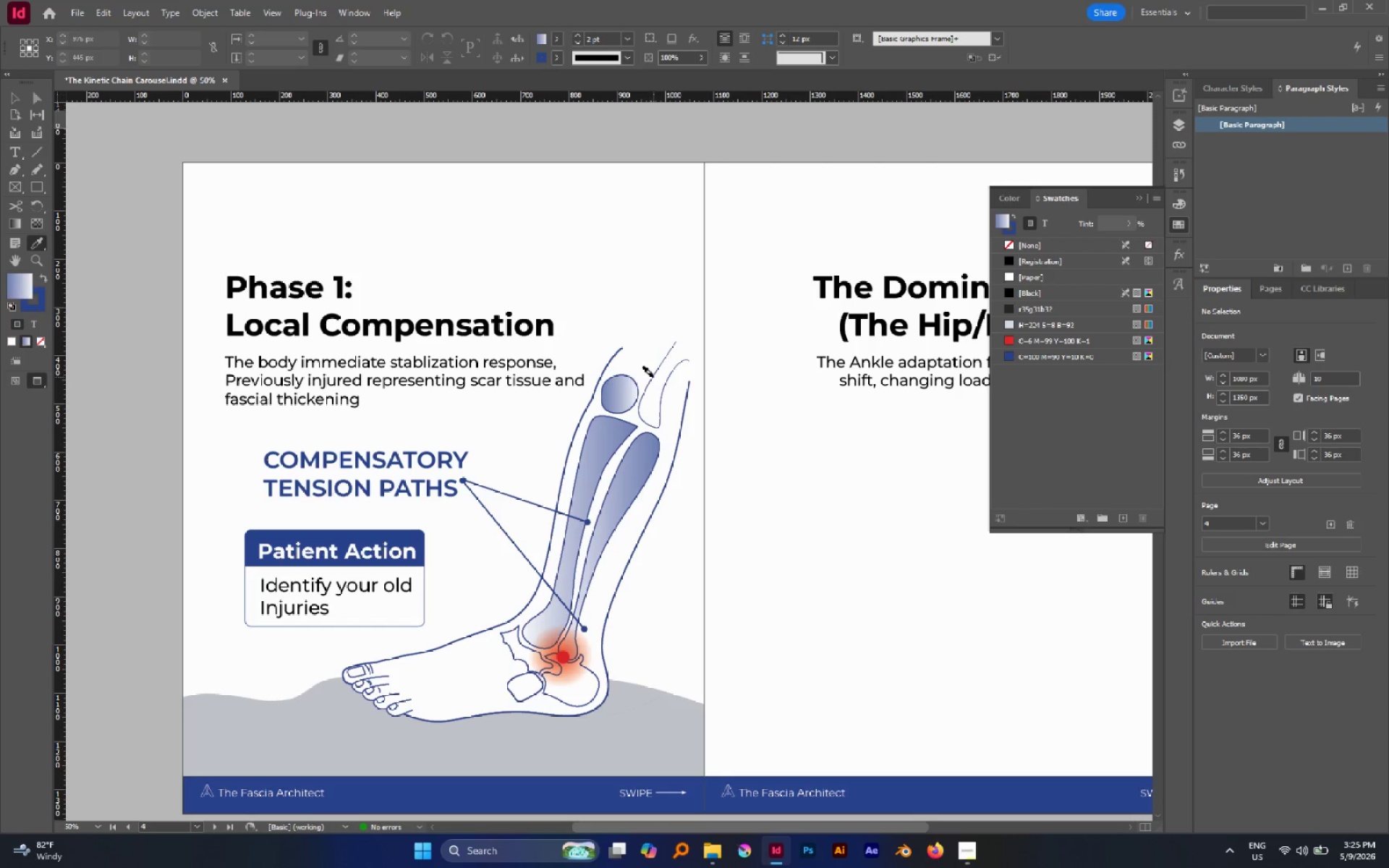 
left_click([653, 377])
 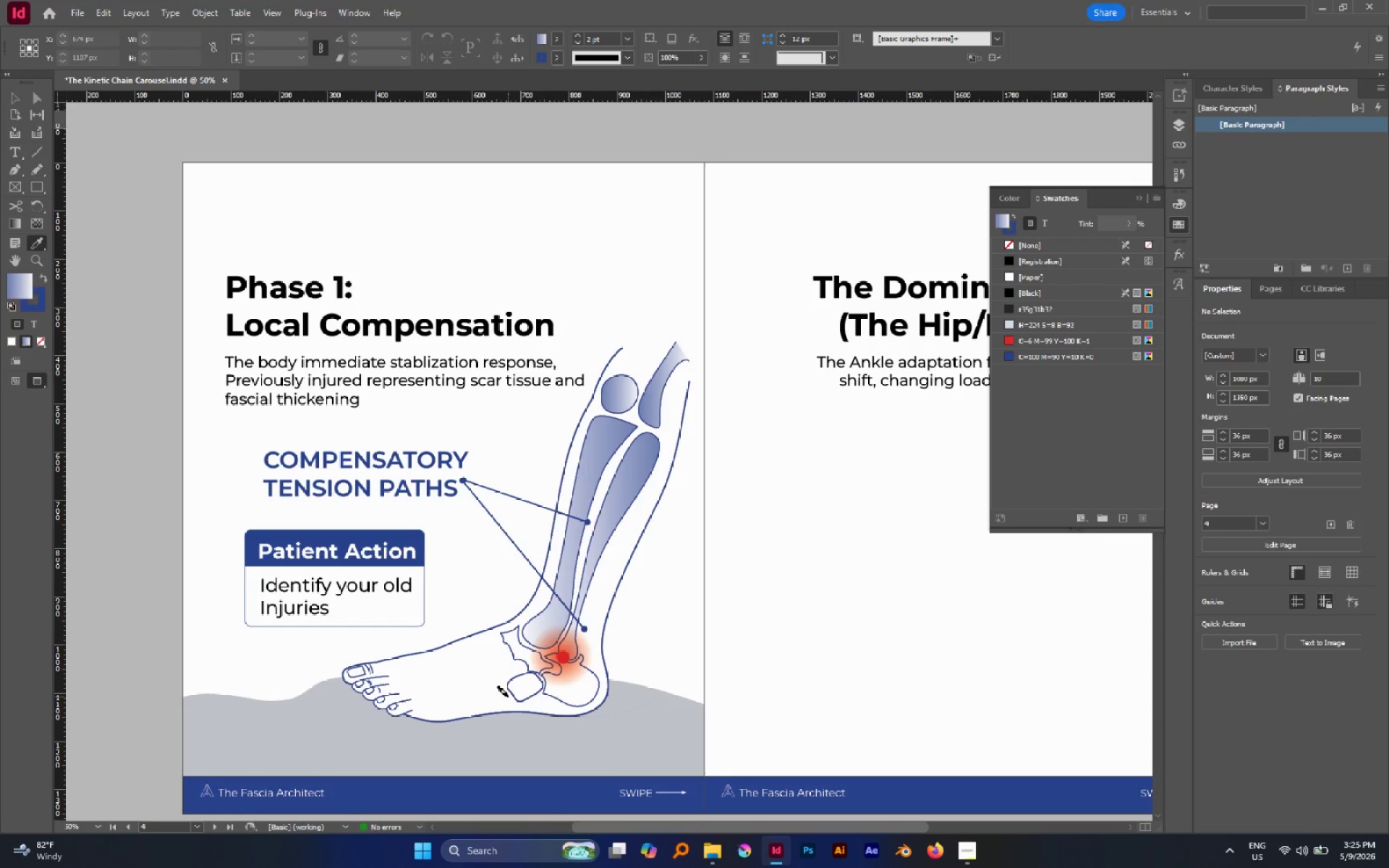 
hold_key(key=AltLeft, duration=0.5)
scroll: coordinate [510, 699], scroll_direction: up, amount: 1.0
 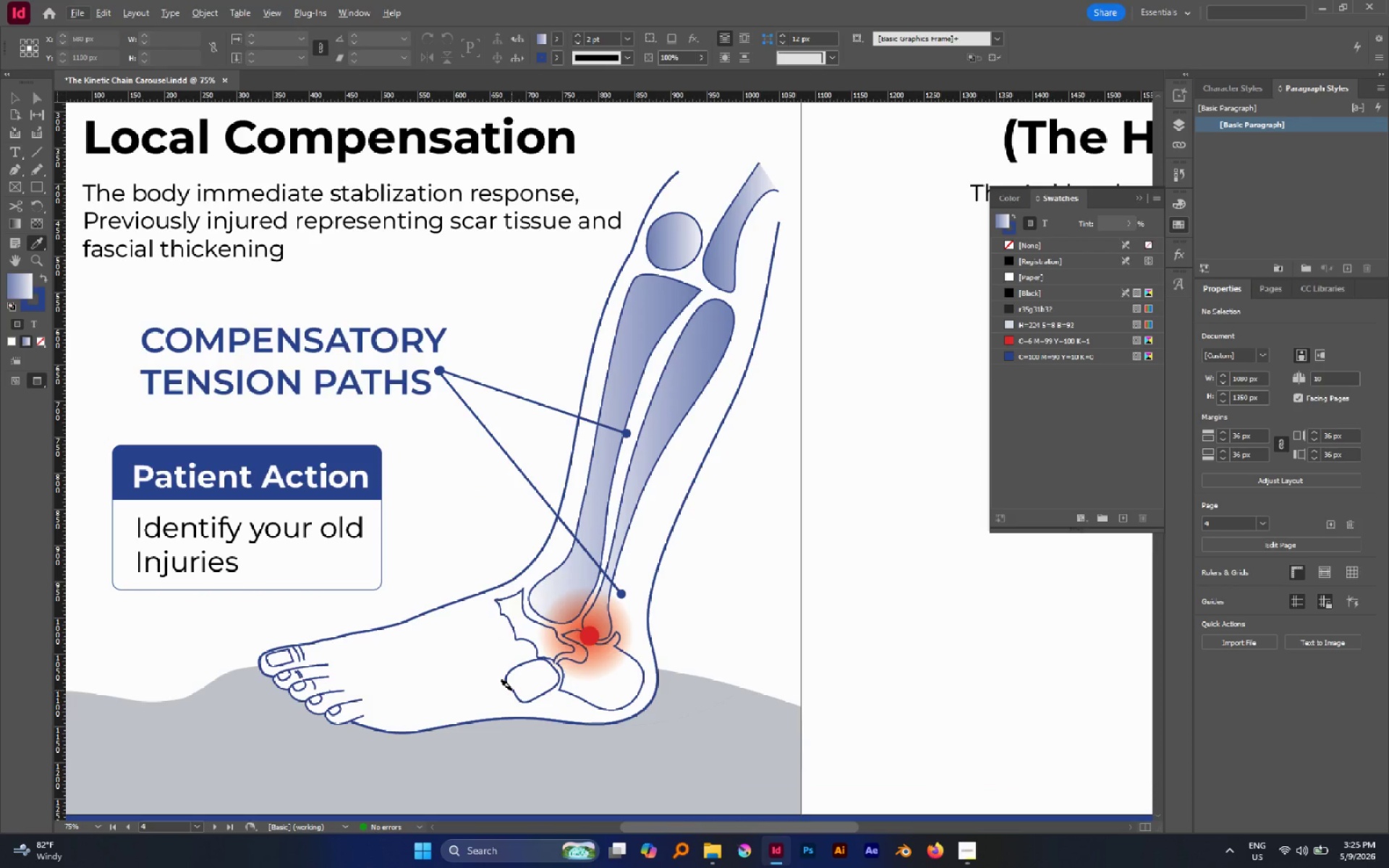 
left_click([511, 689])
 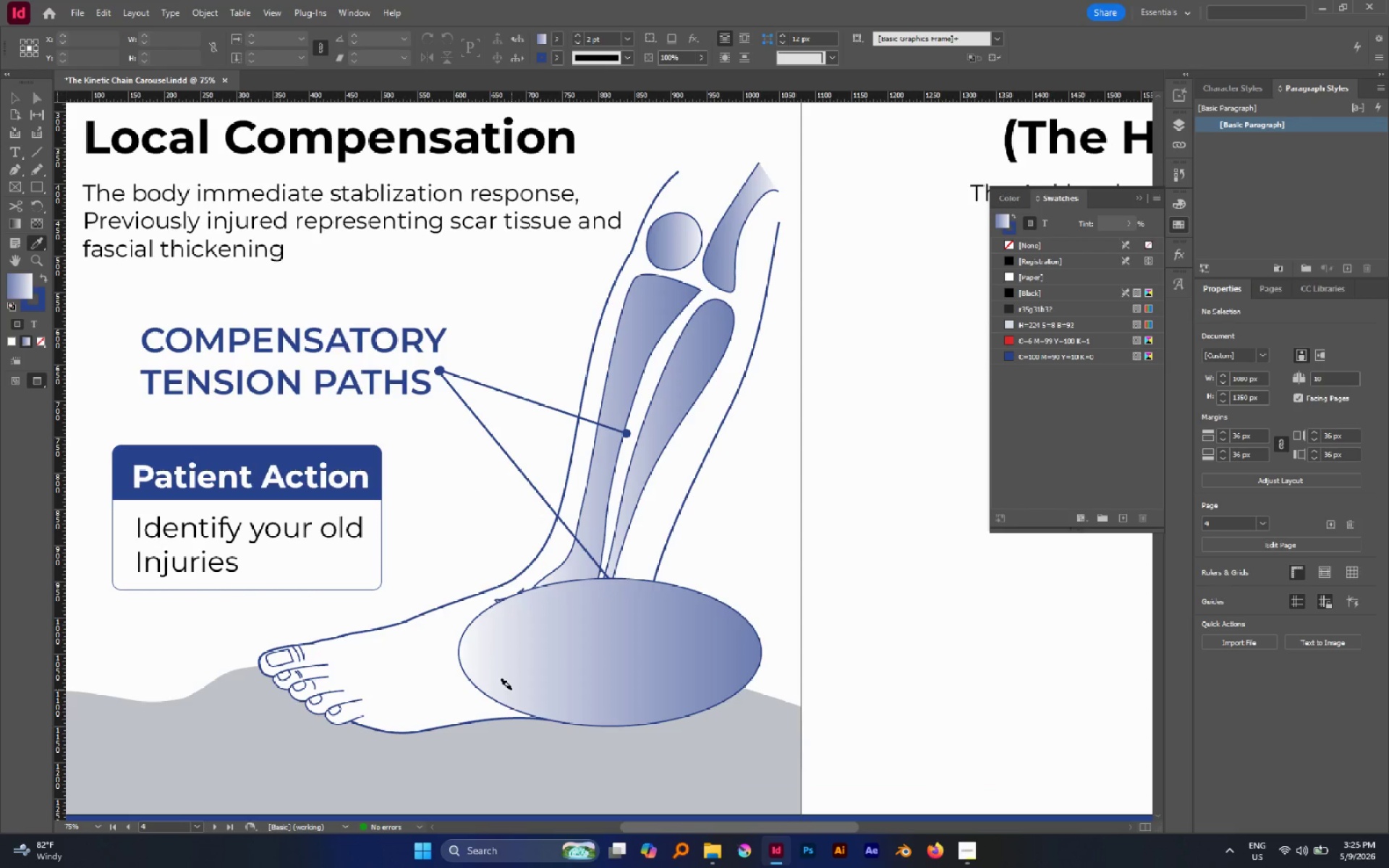 
key(Control+Z)
 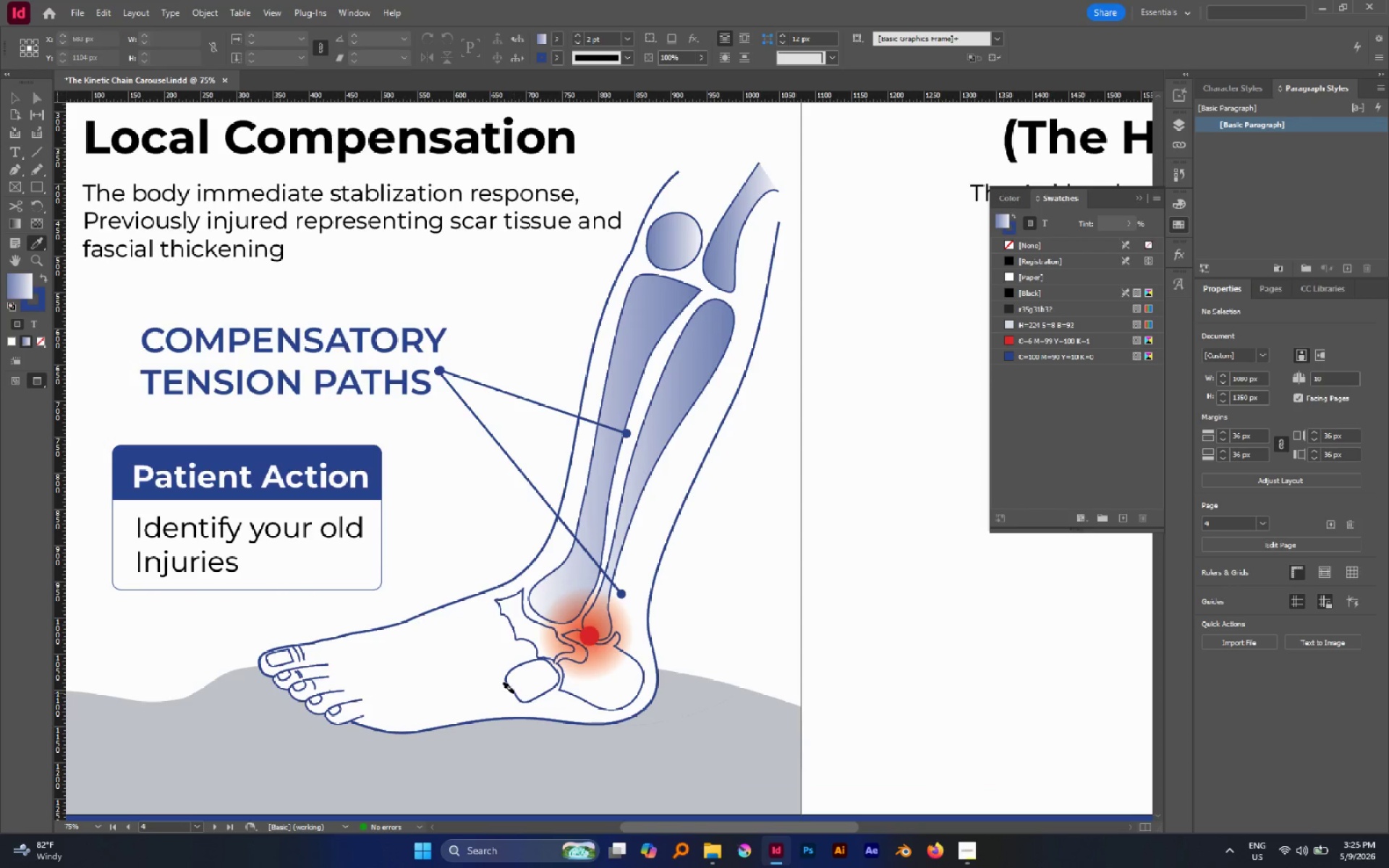 
left_click([514, 693])
 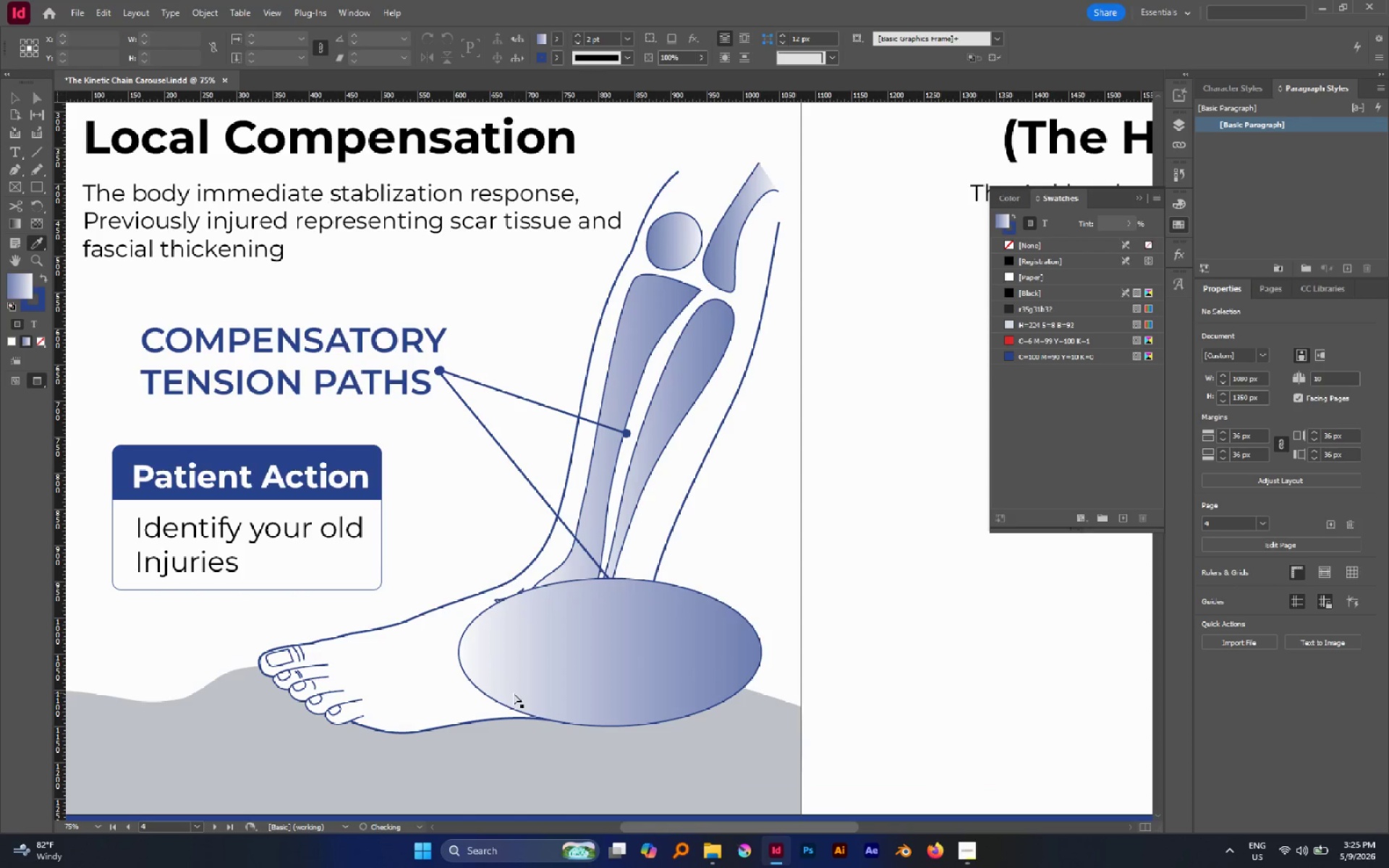 
key(Control+Z)
 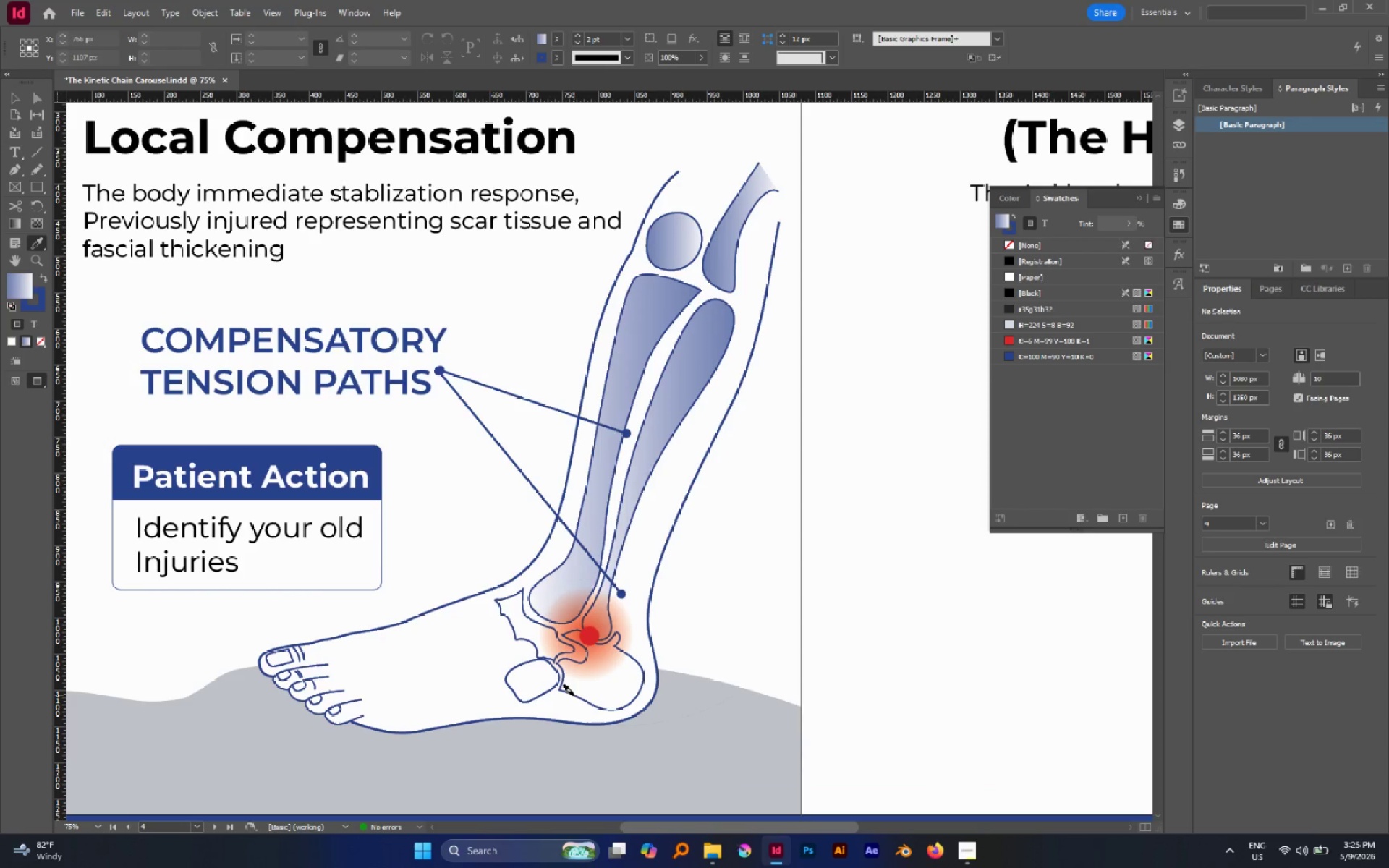 
left_click([575, 696])
 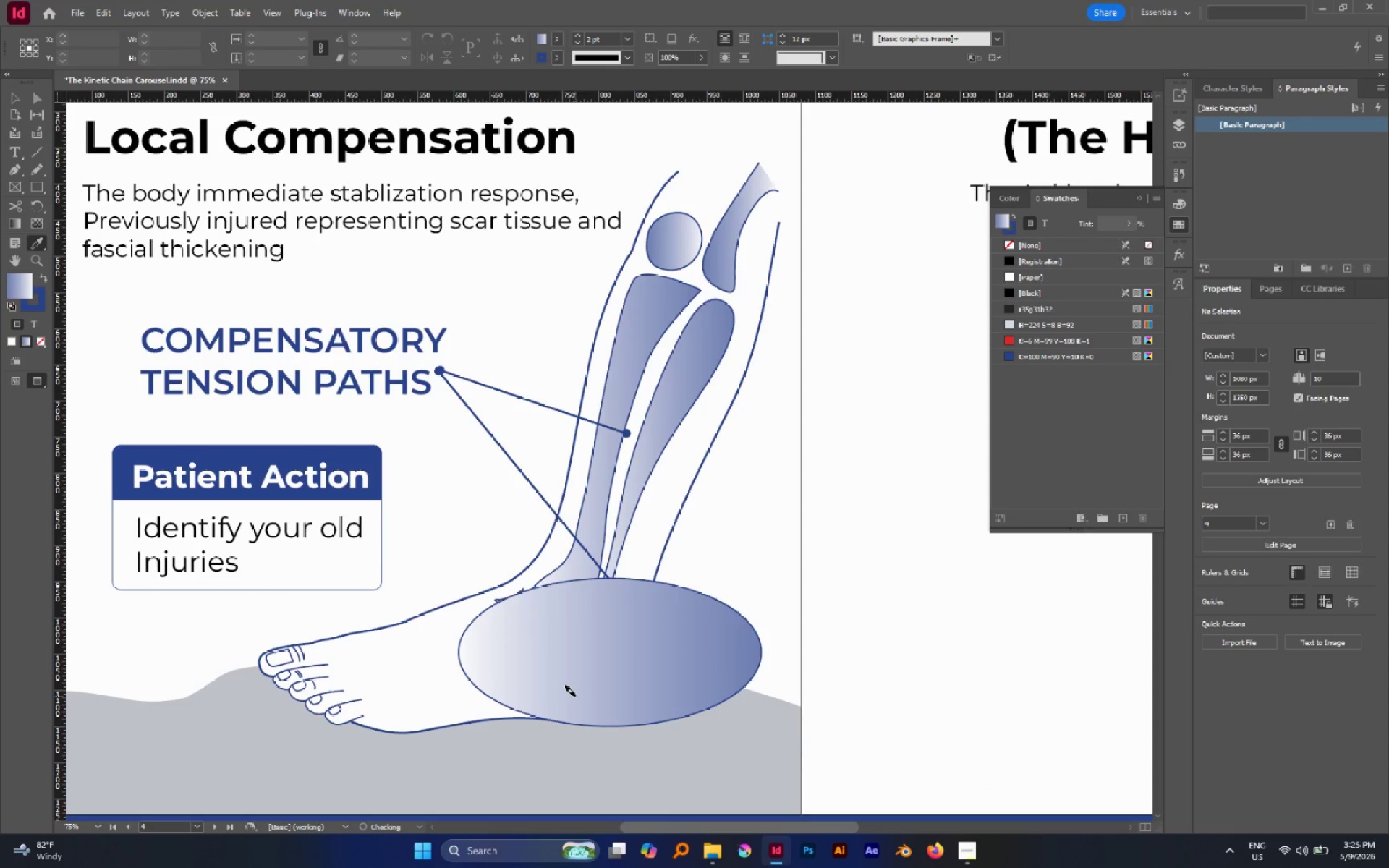 
key(Control+Z)
 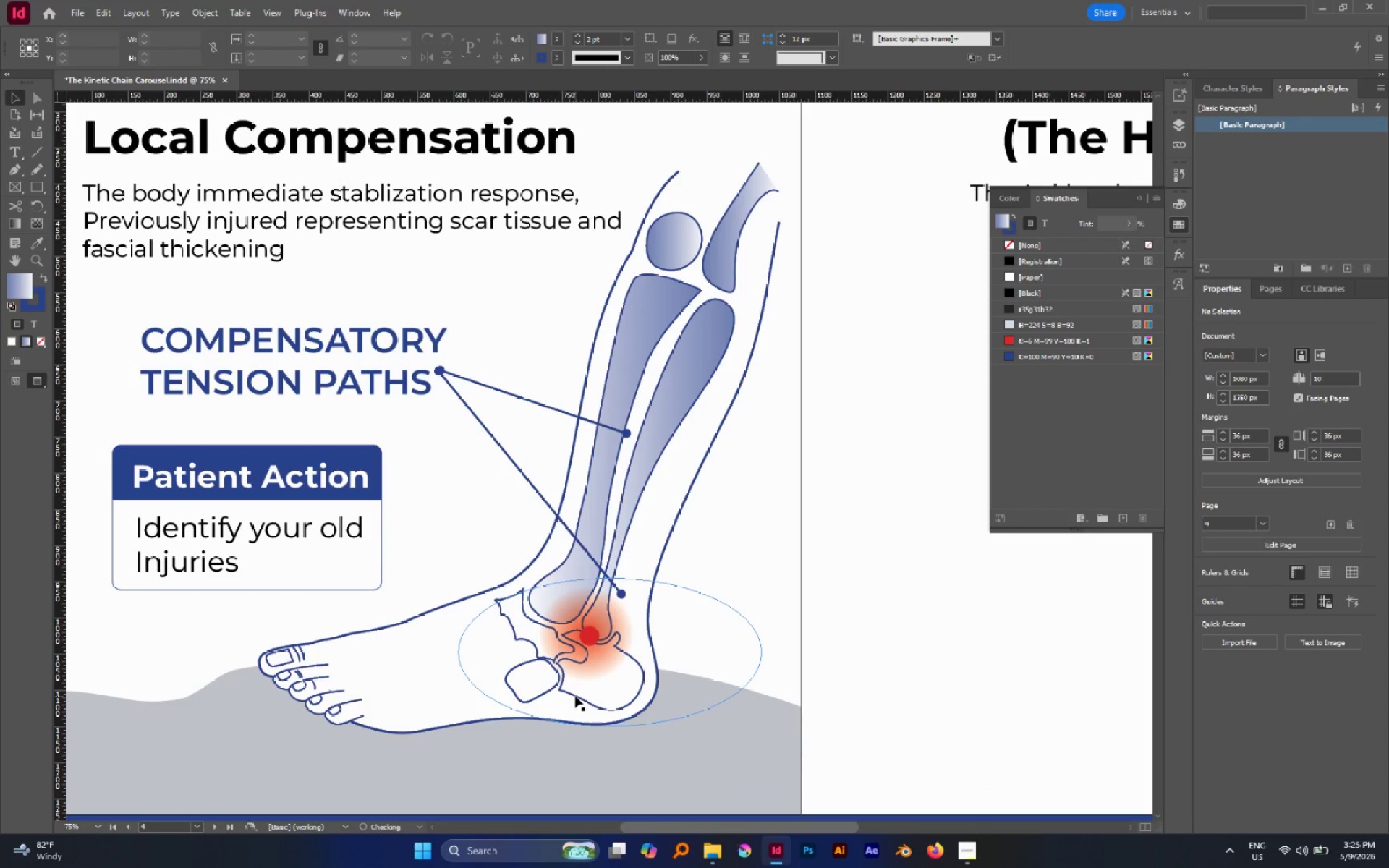 
key(V)
 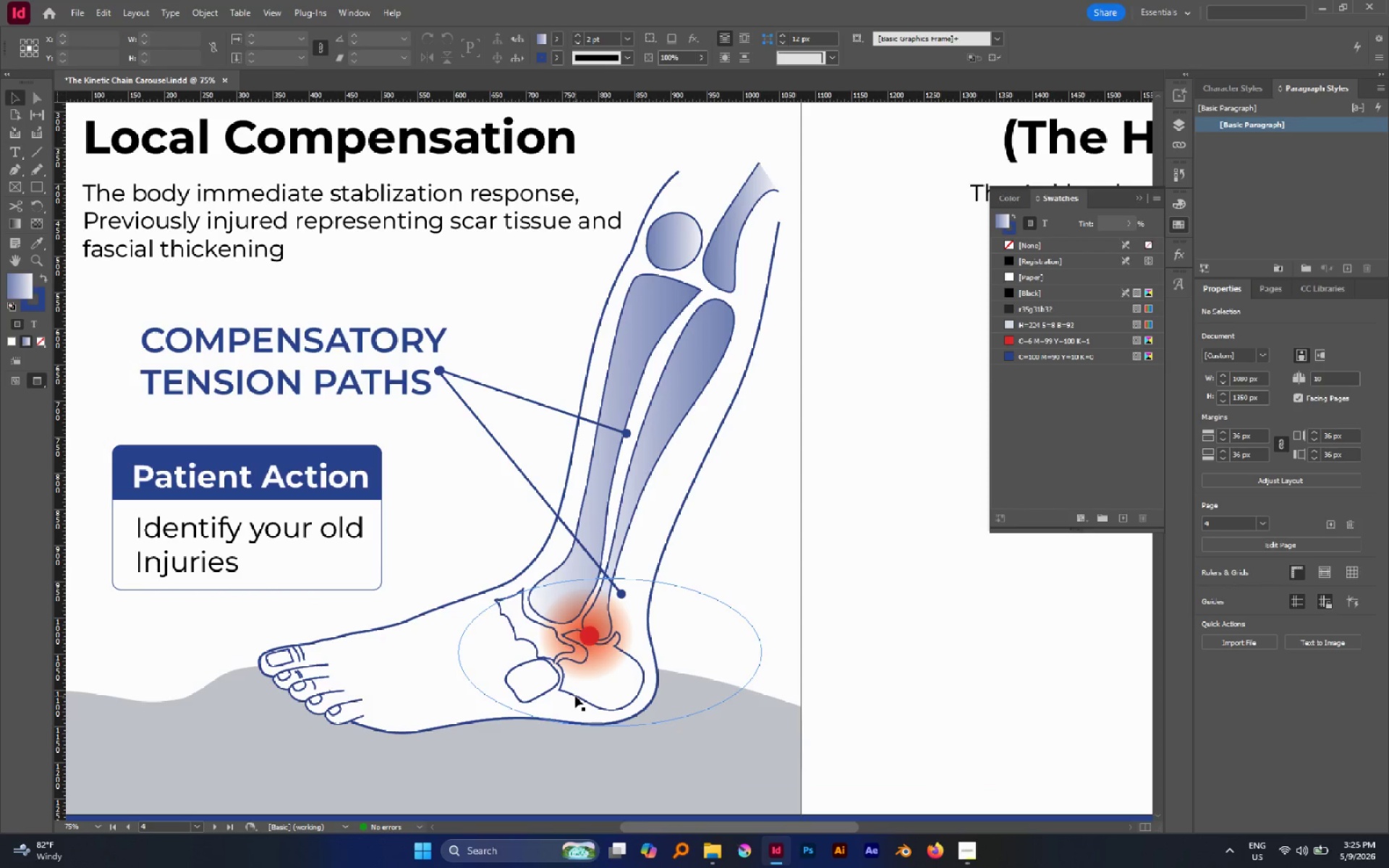 
left_click([575, 696])
 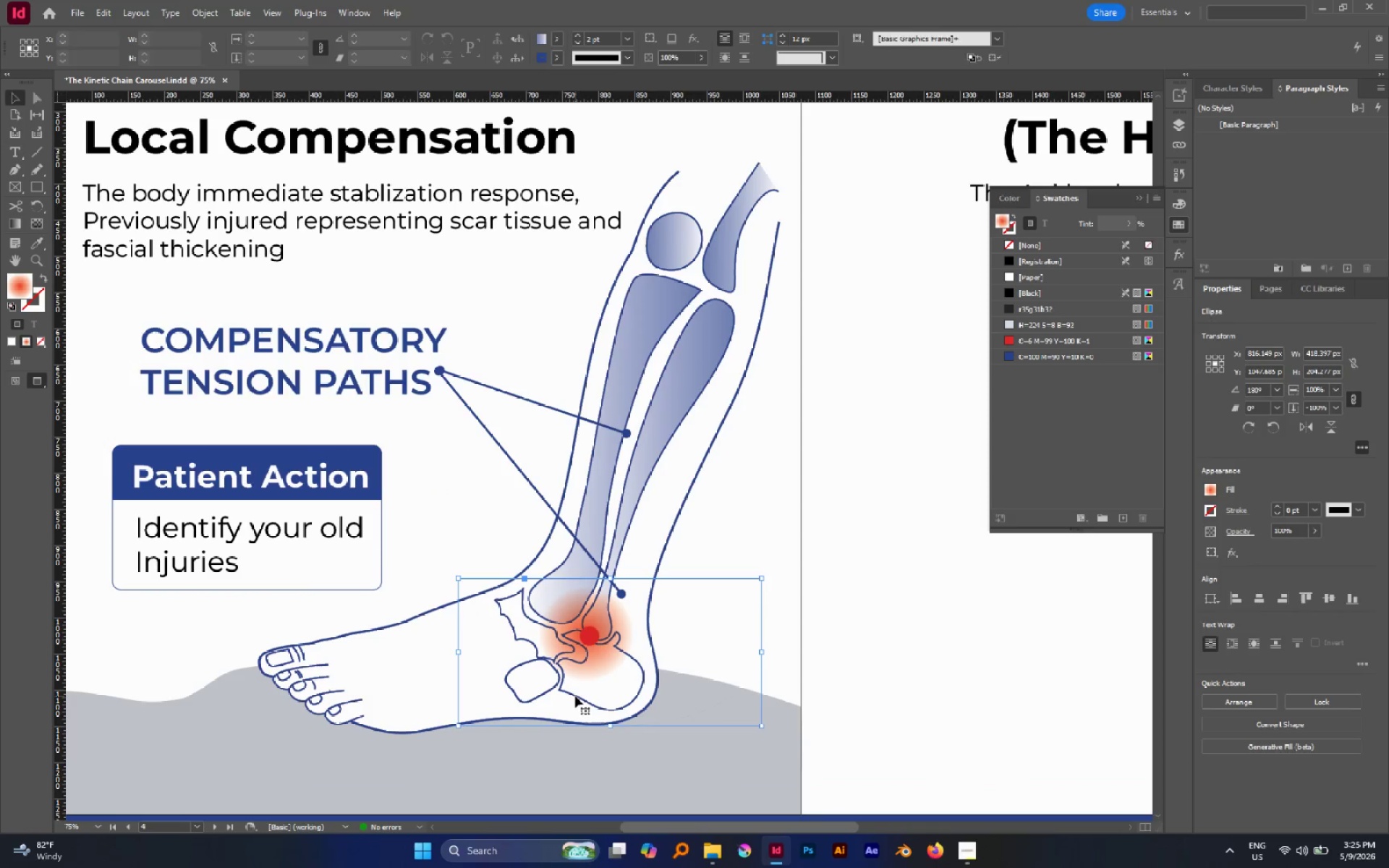 
key(Control+L)
 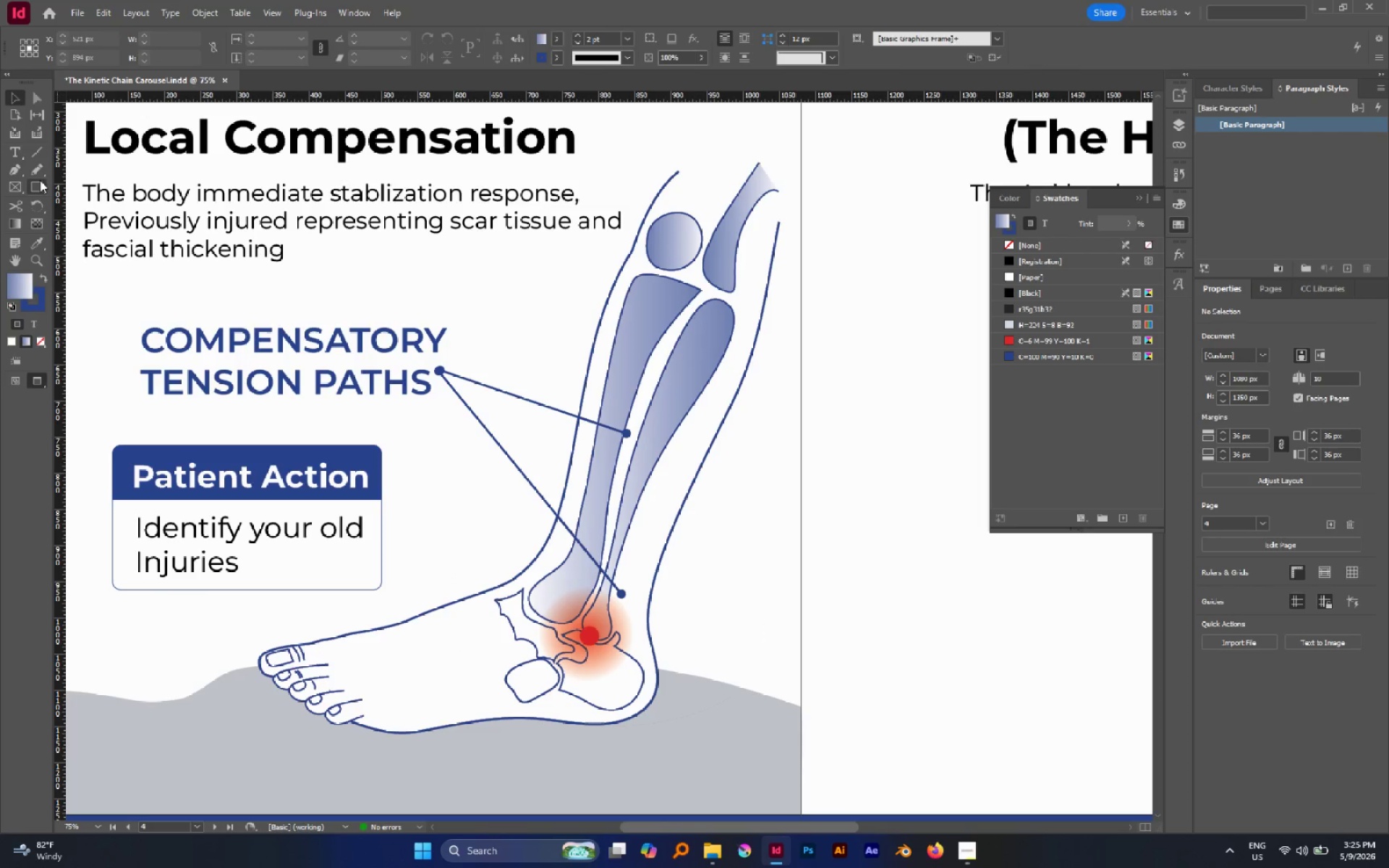 
left_click([30, 238])
 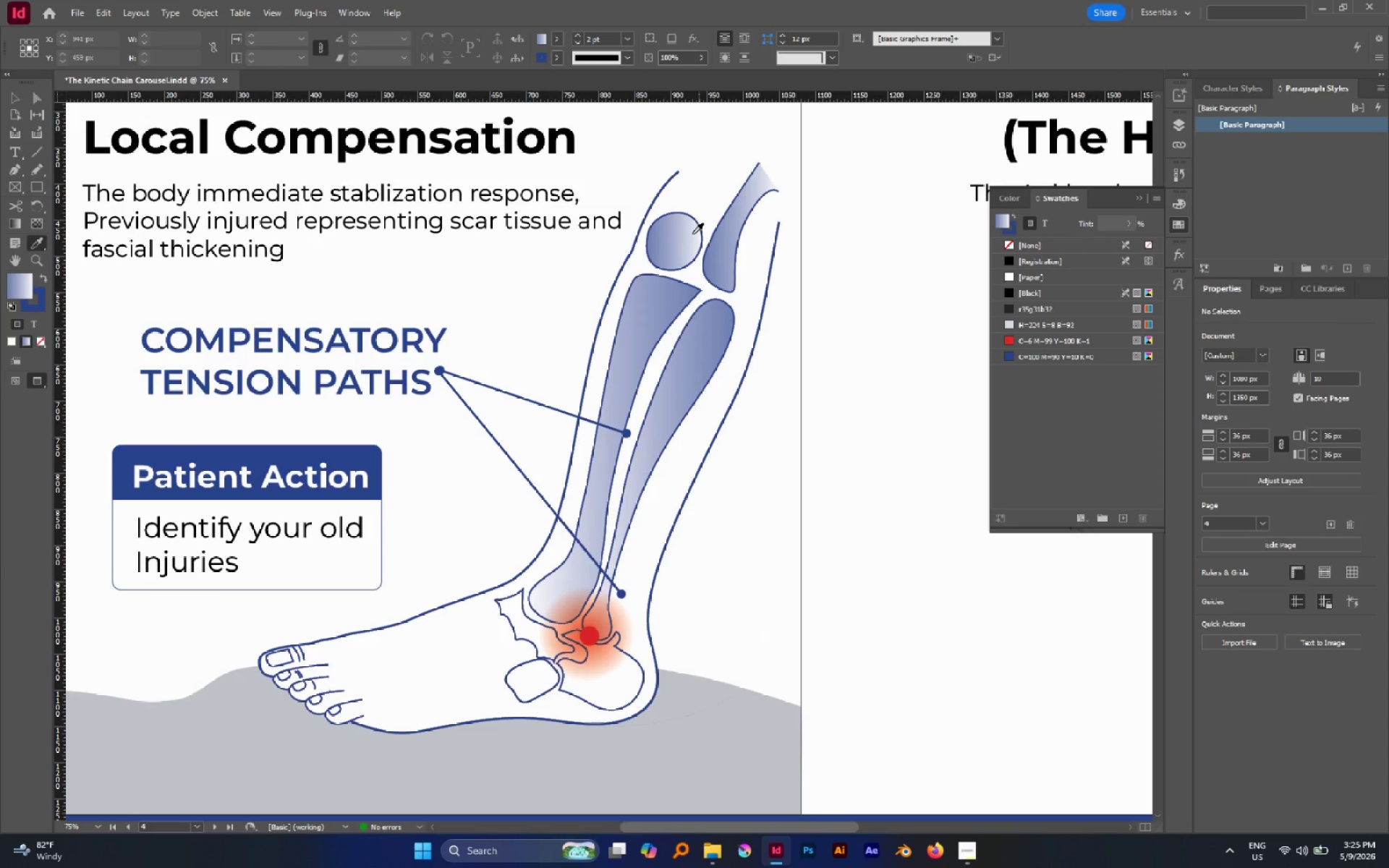 
left_click([690, 235])
 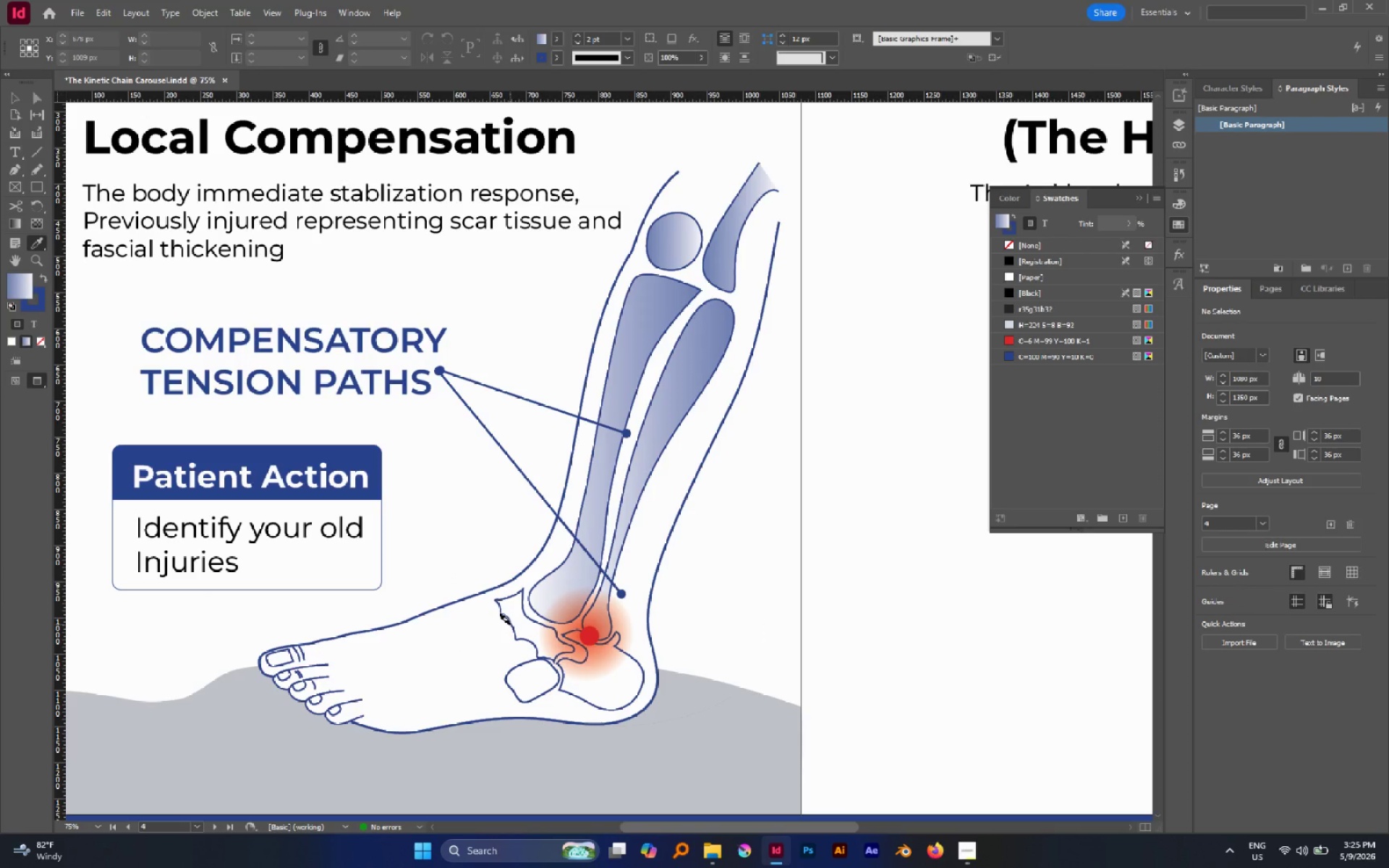 
left_click([510, 624])
 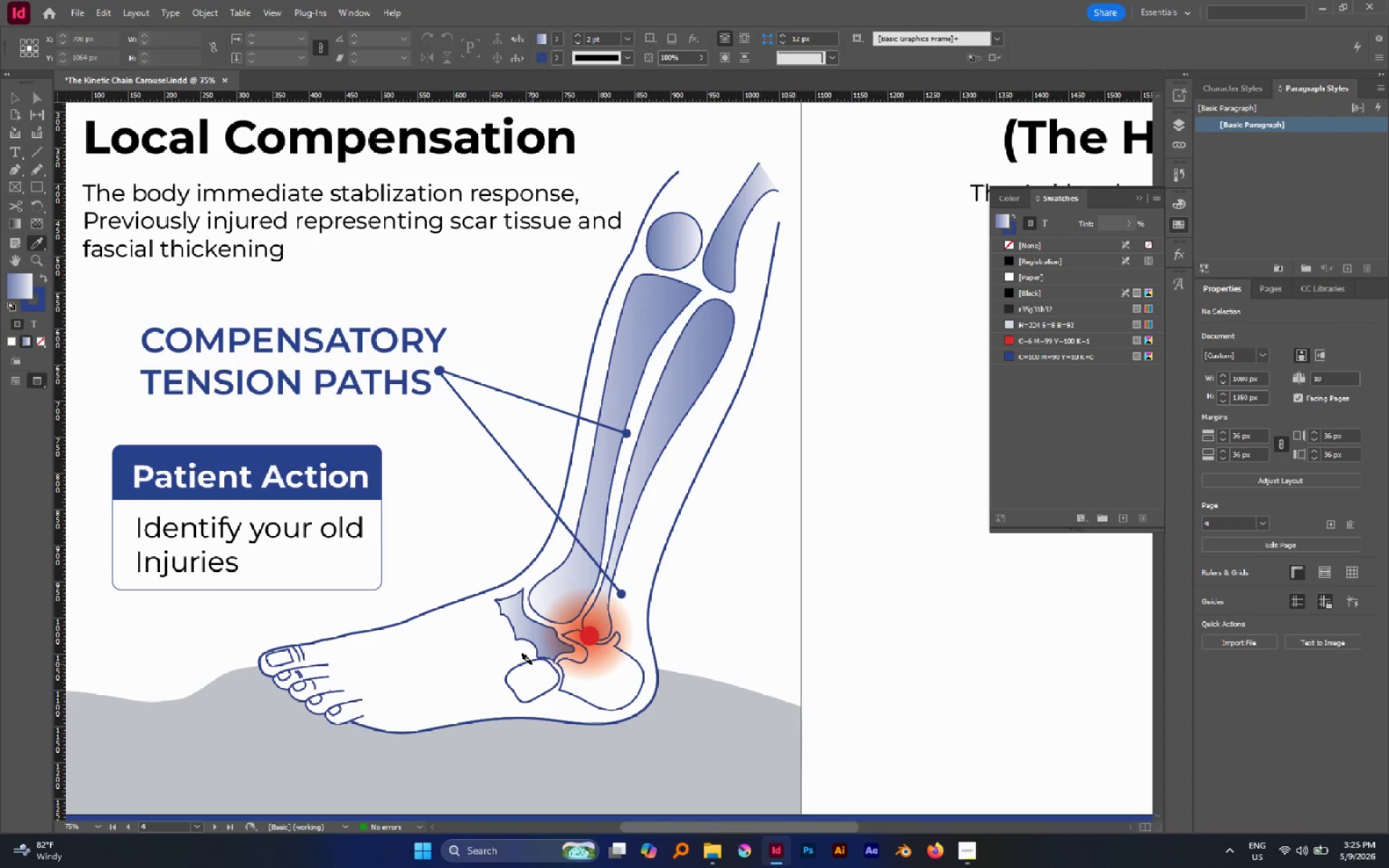 
left_click([529, 663])
 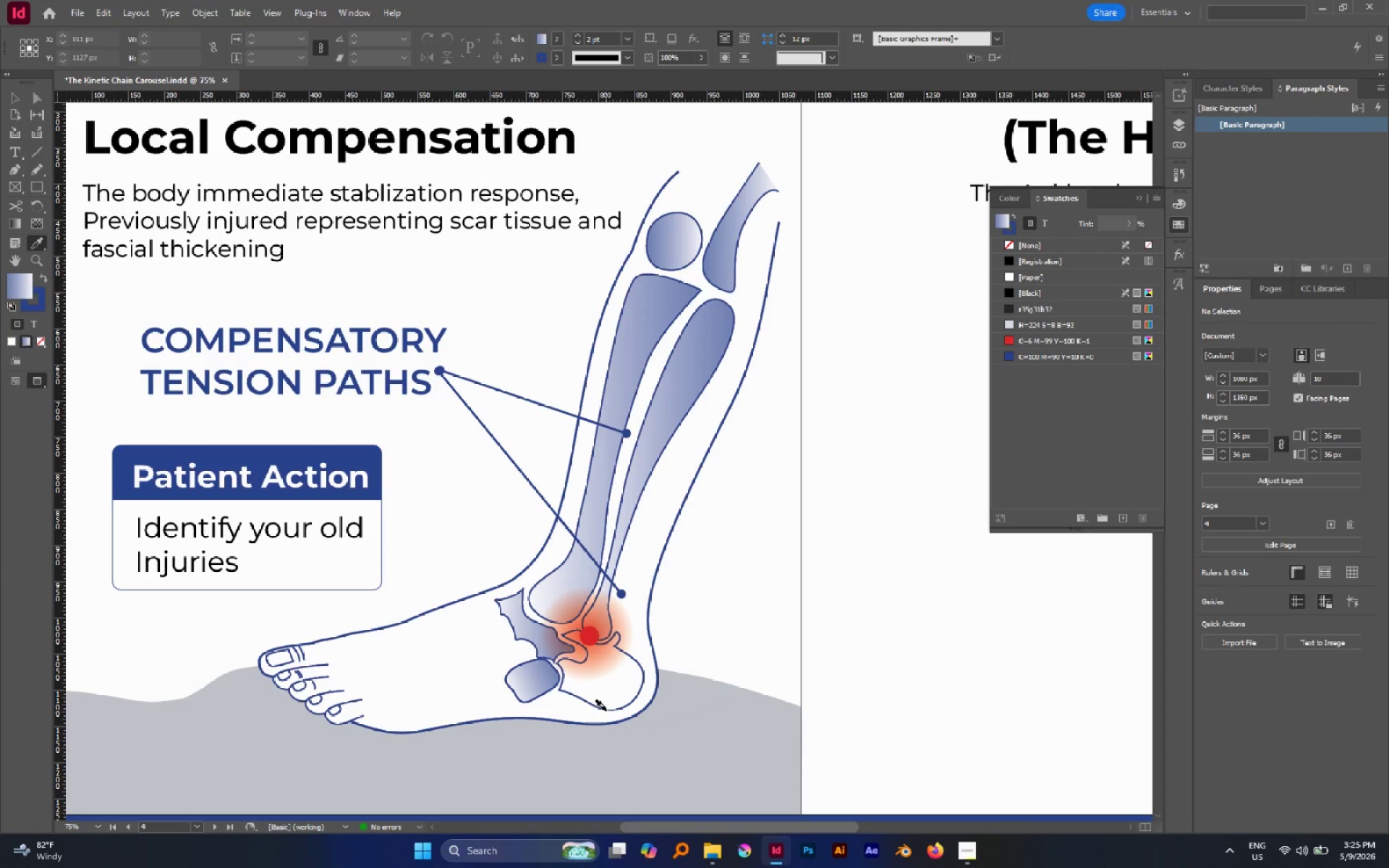 
left_click([606, 711])
 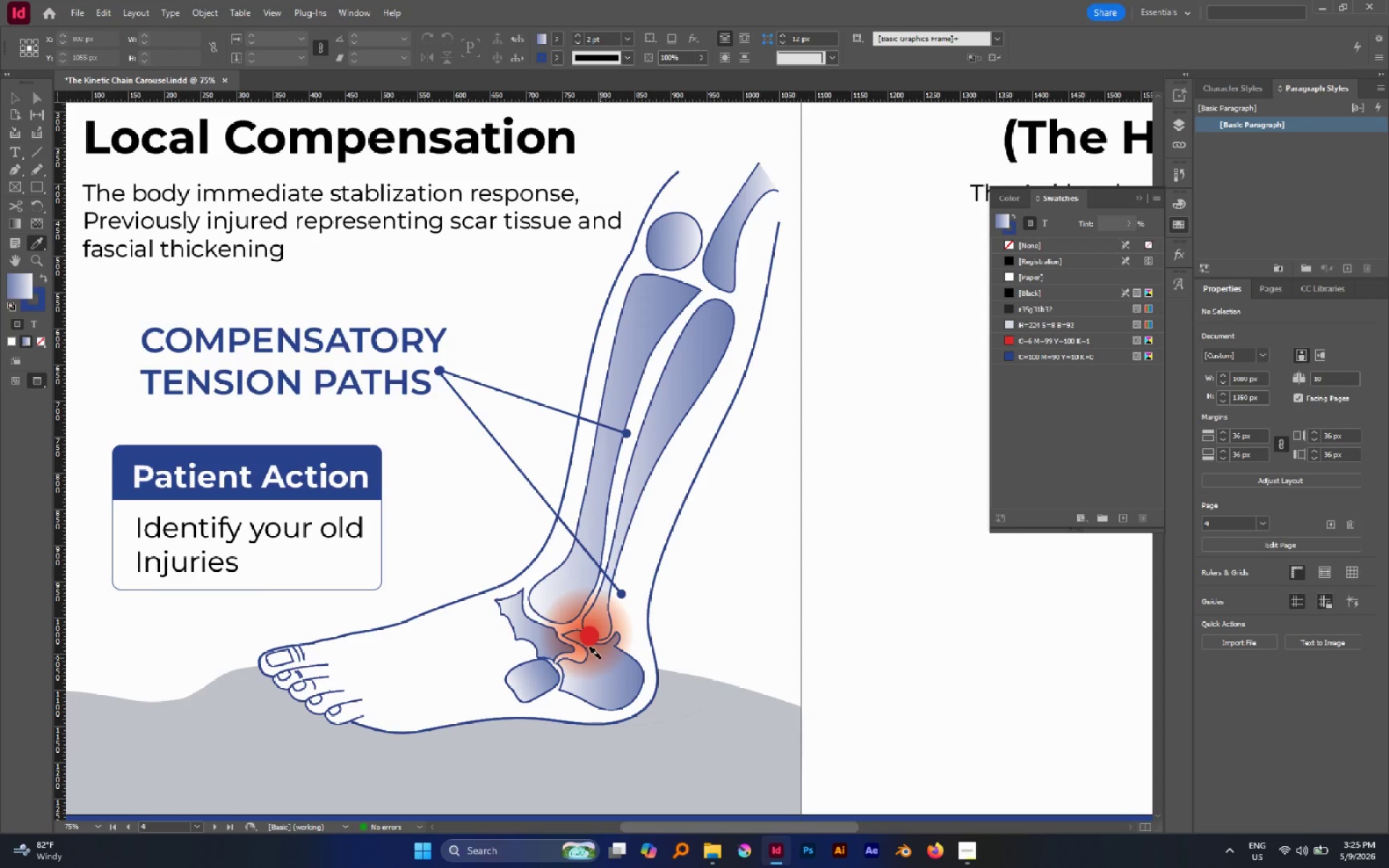 
key(V)
 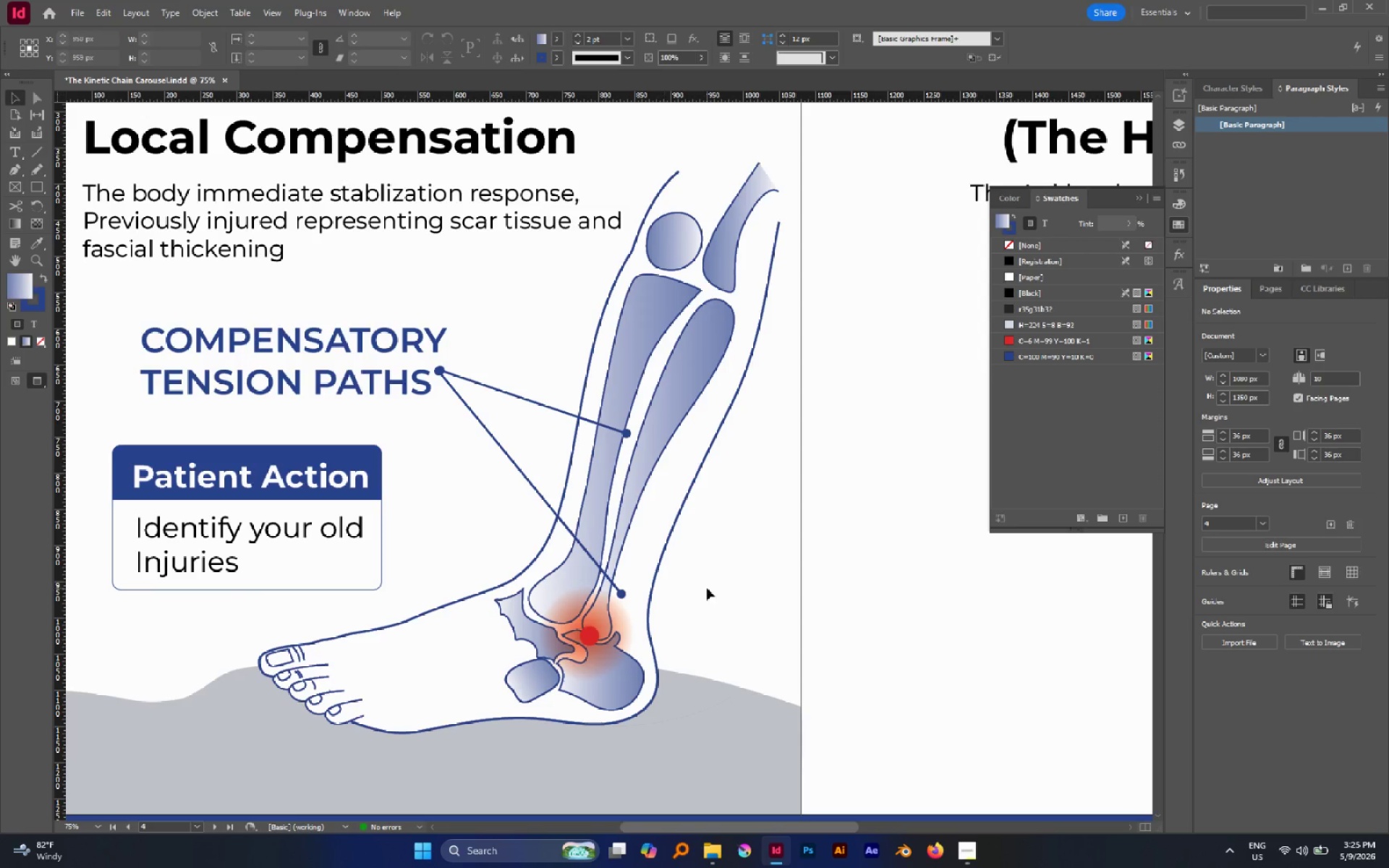 
left_click([707, 588])
 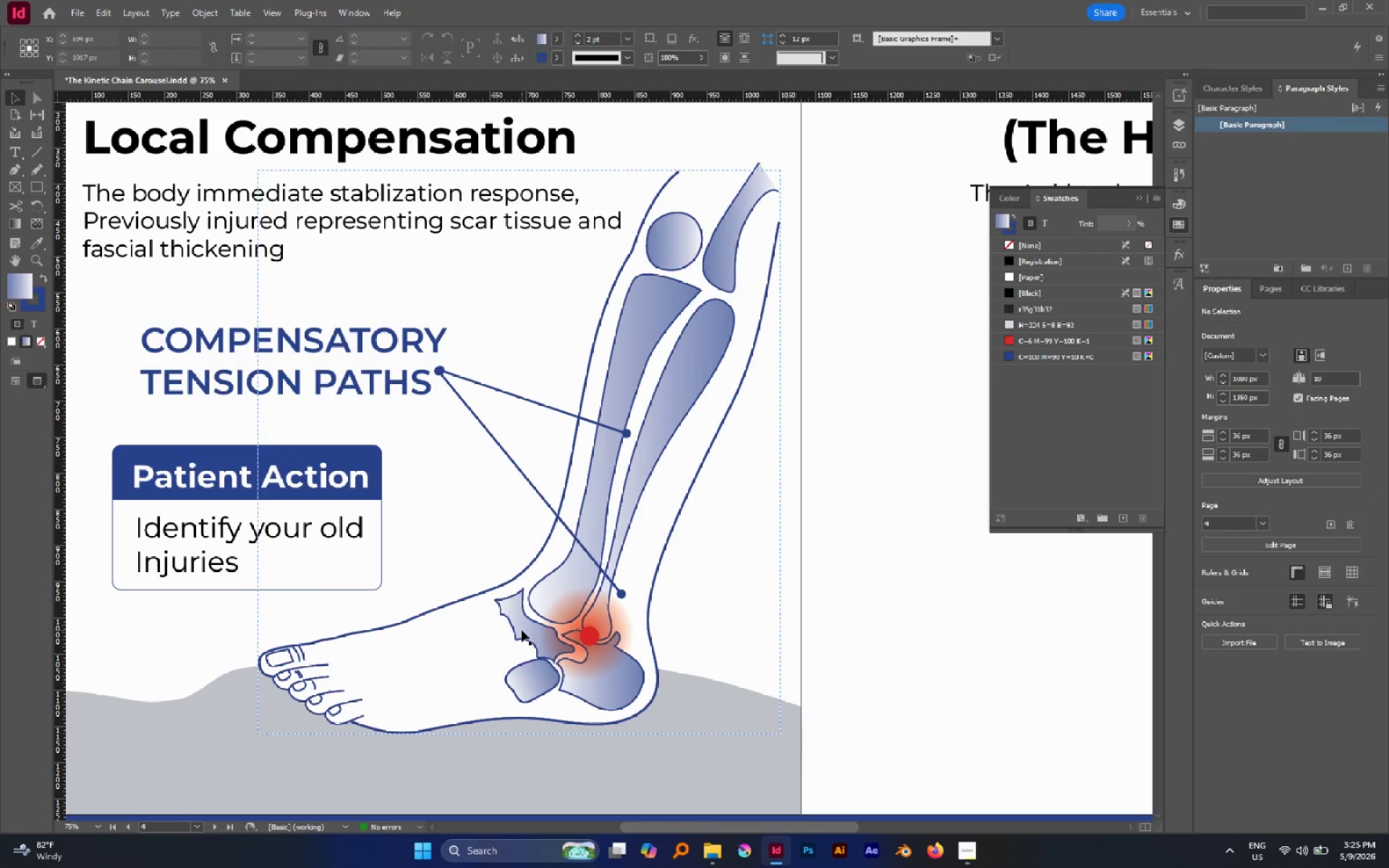 
left_click([522, 630])
 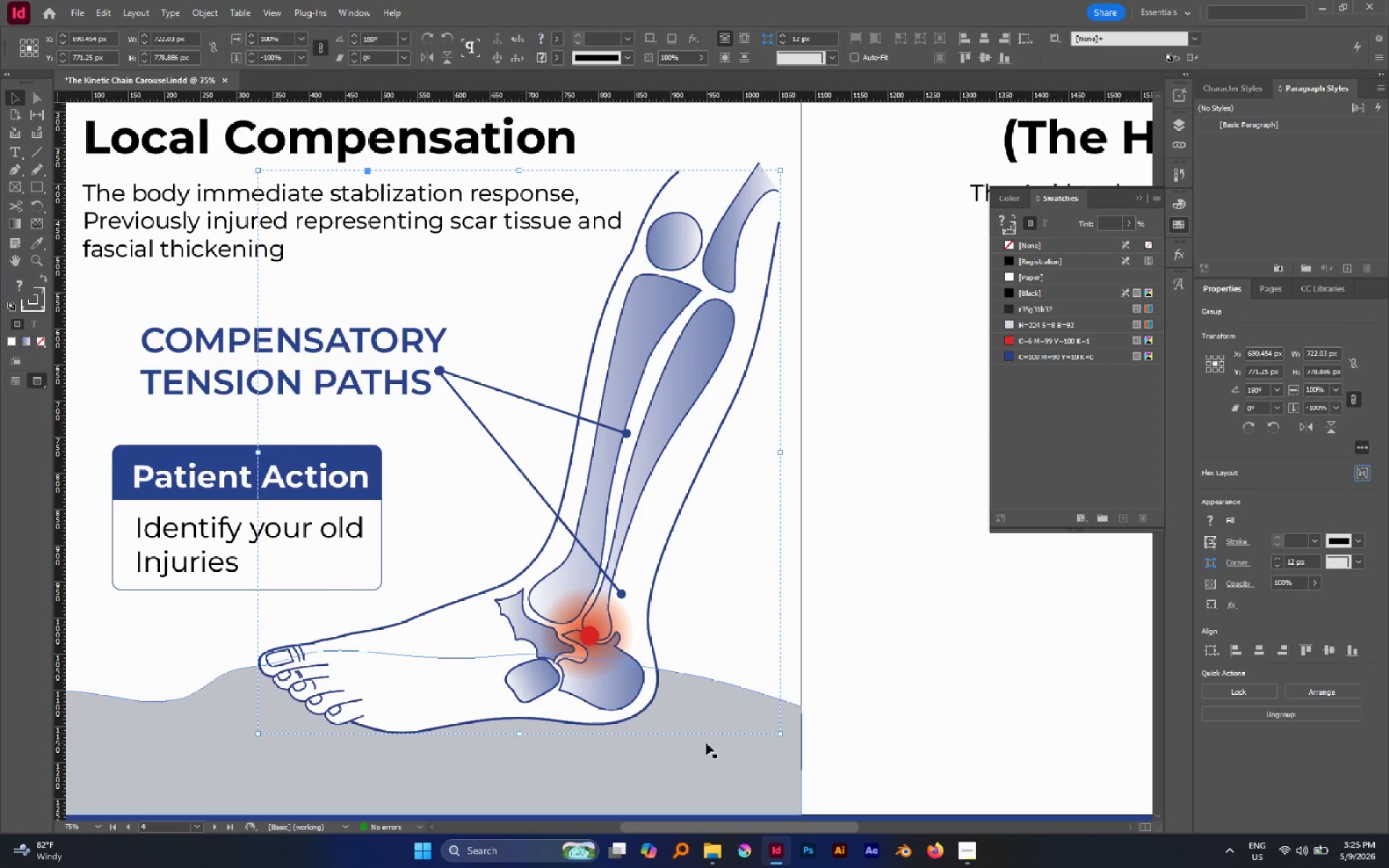 
hold_key(key=ShiftLeft, duration=0.42)
left_click([705, 746])
 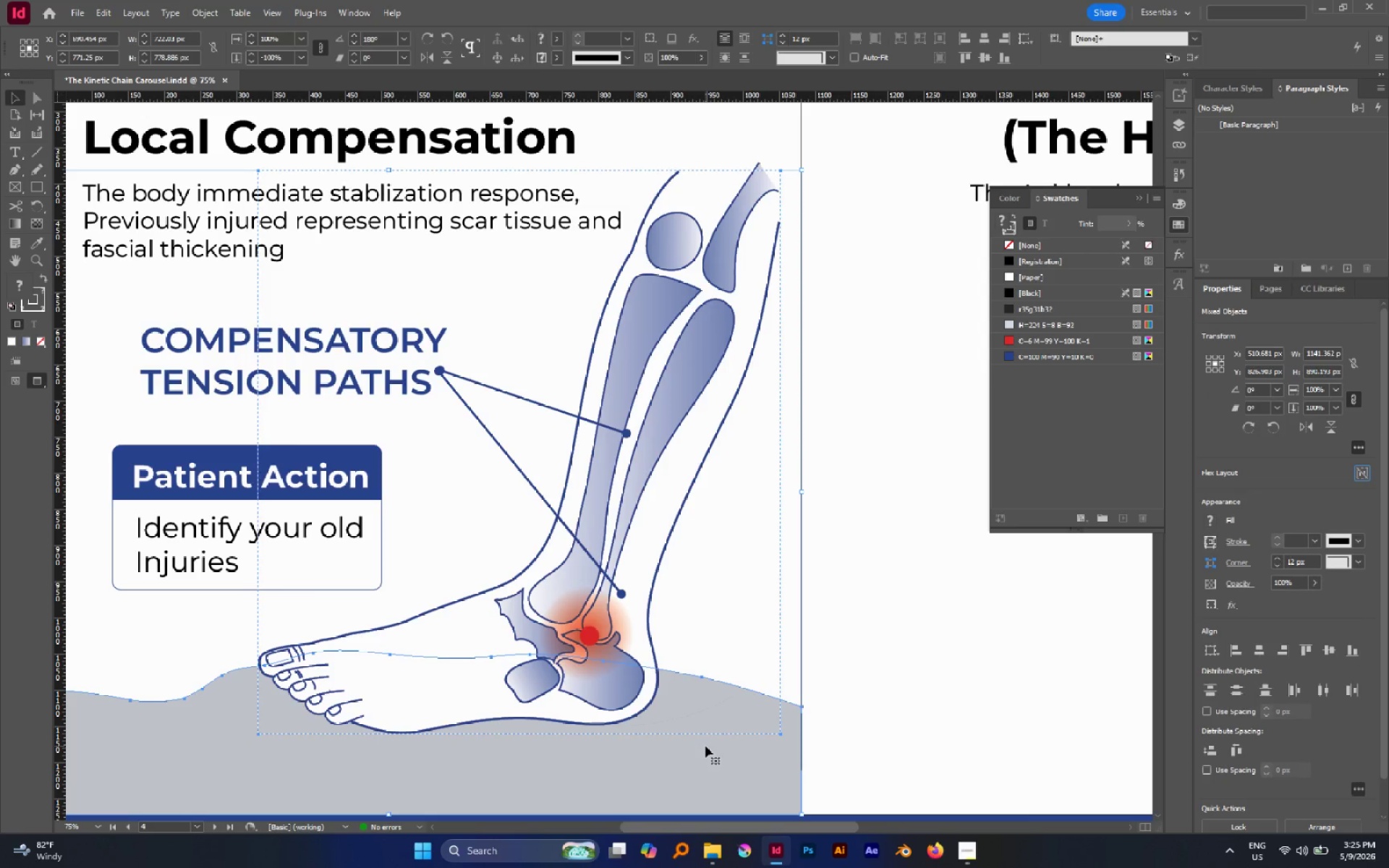 
key(Control+Shift+BracketLeft)
 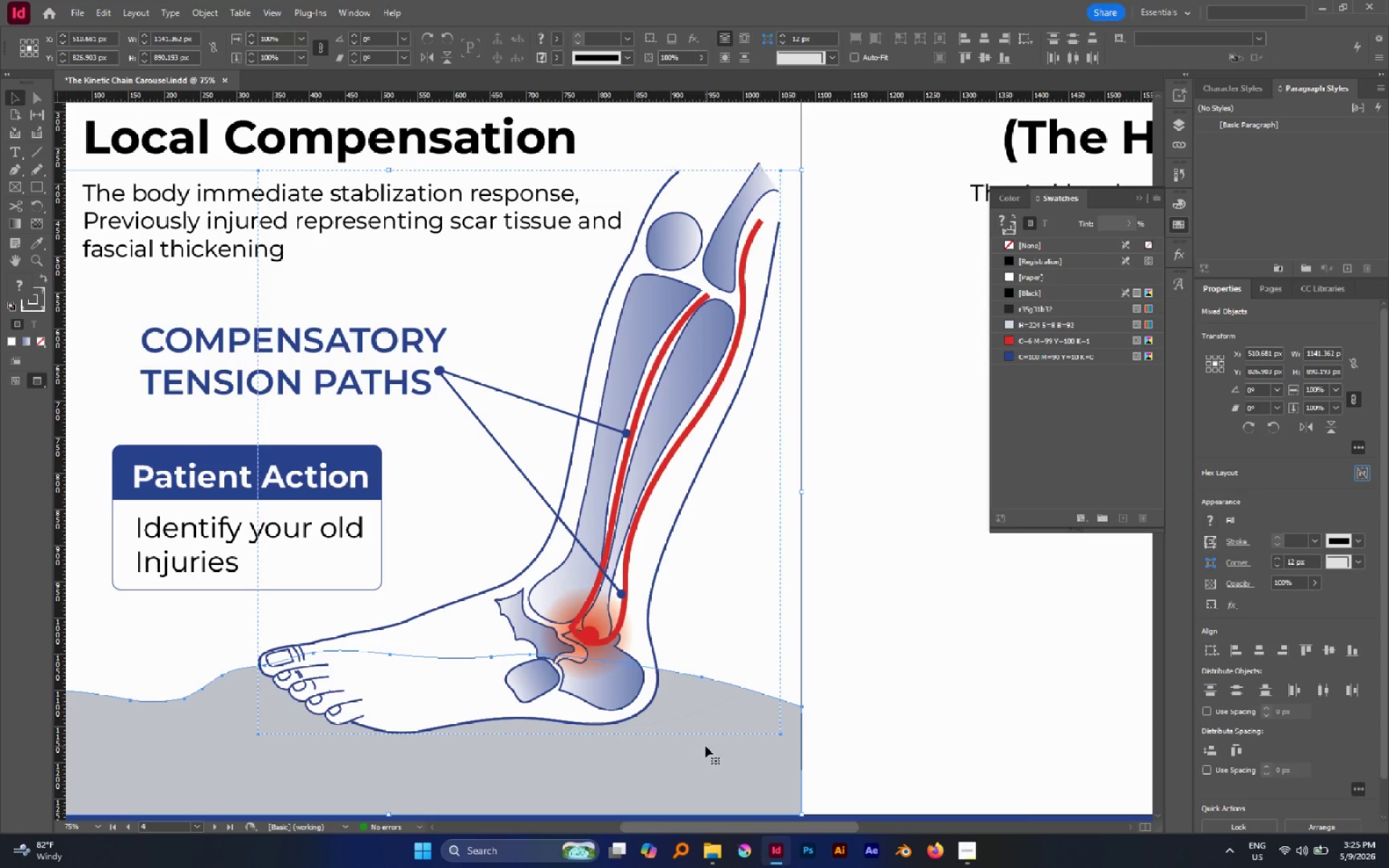 
key(Control+Shift+BracketLeft)
 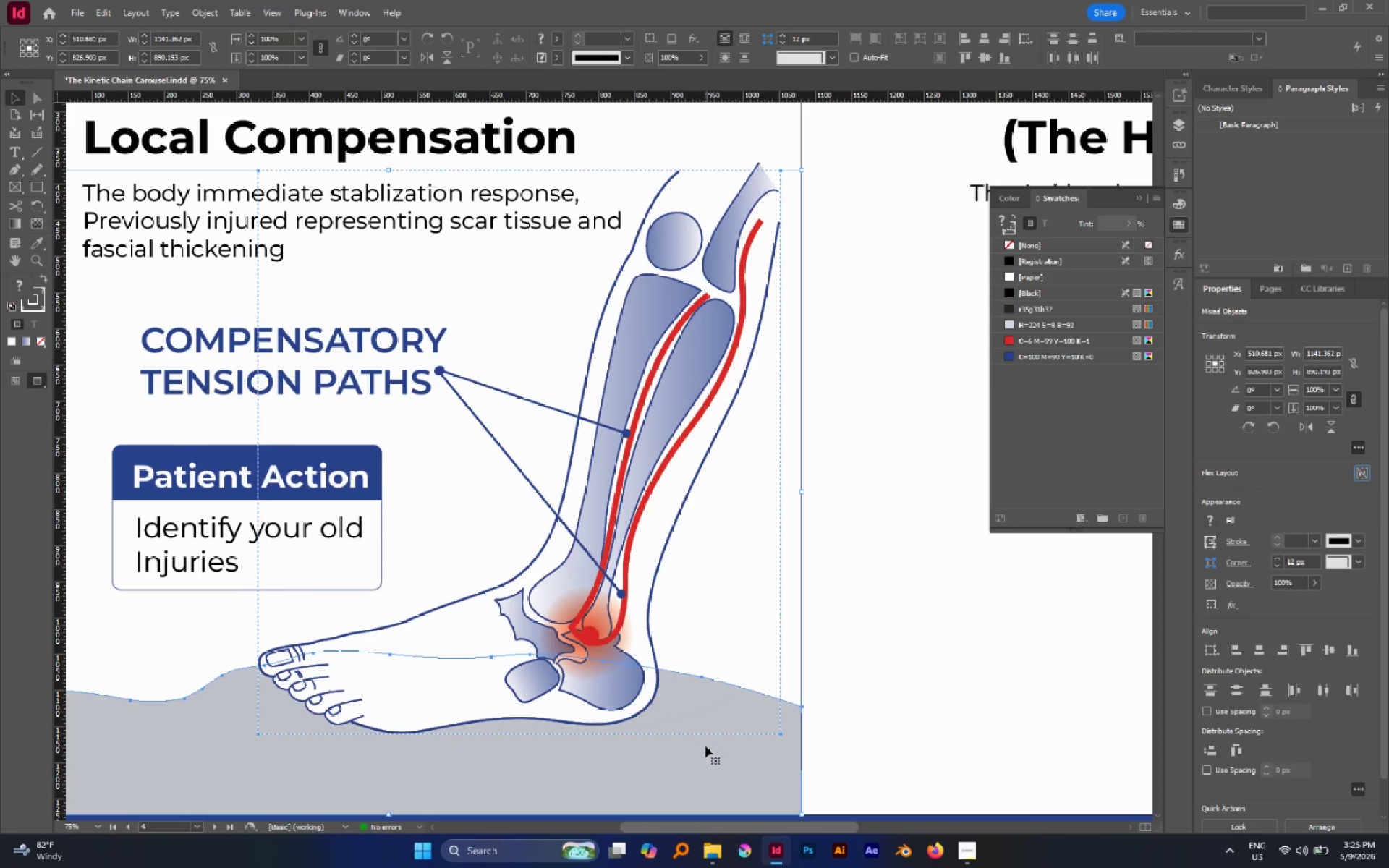 
key(Control+Shift+BracketLeft)
 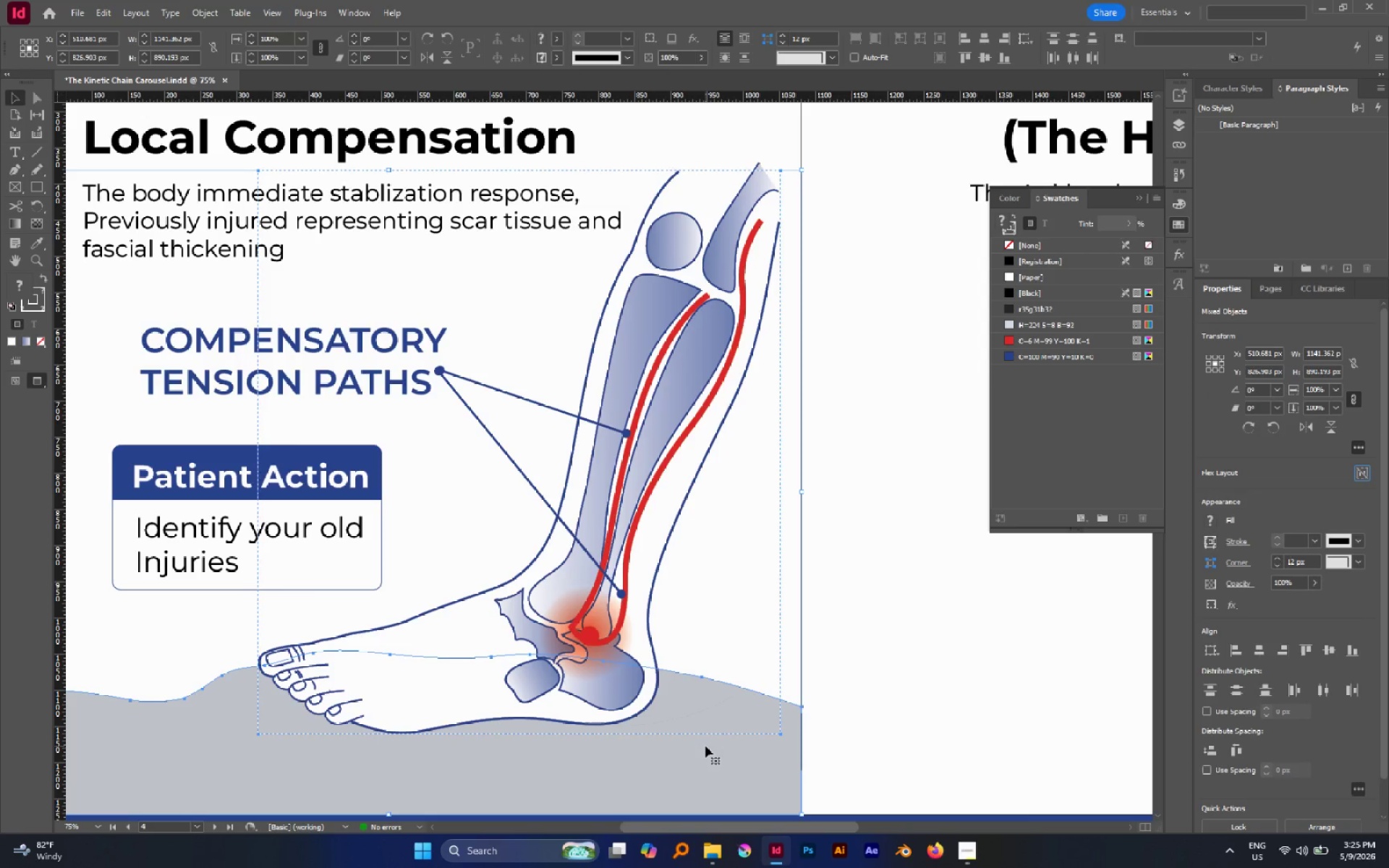 
key(Control+Shift+BracketLeft)
 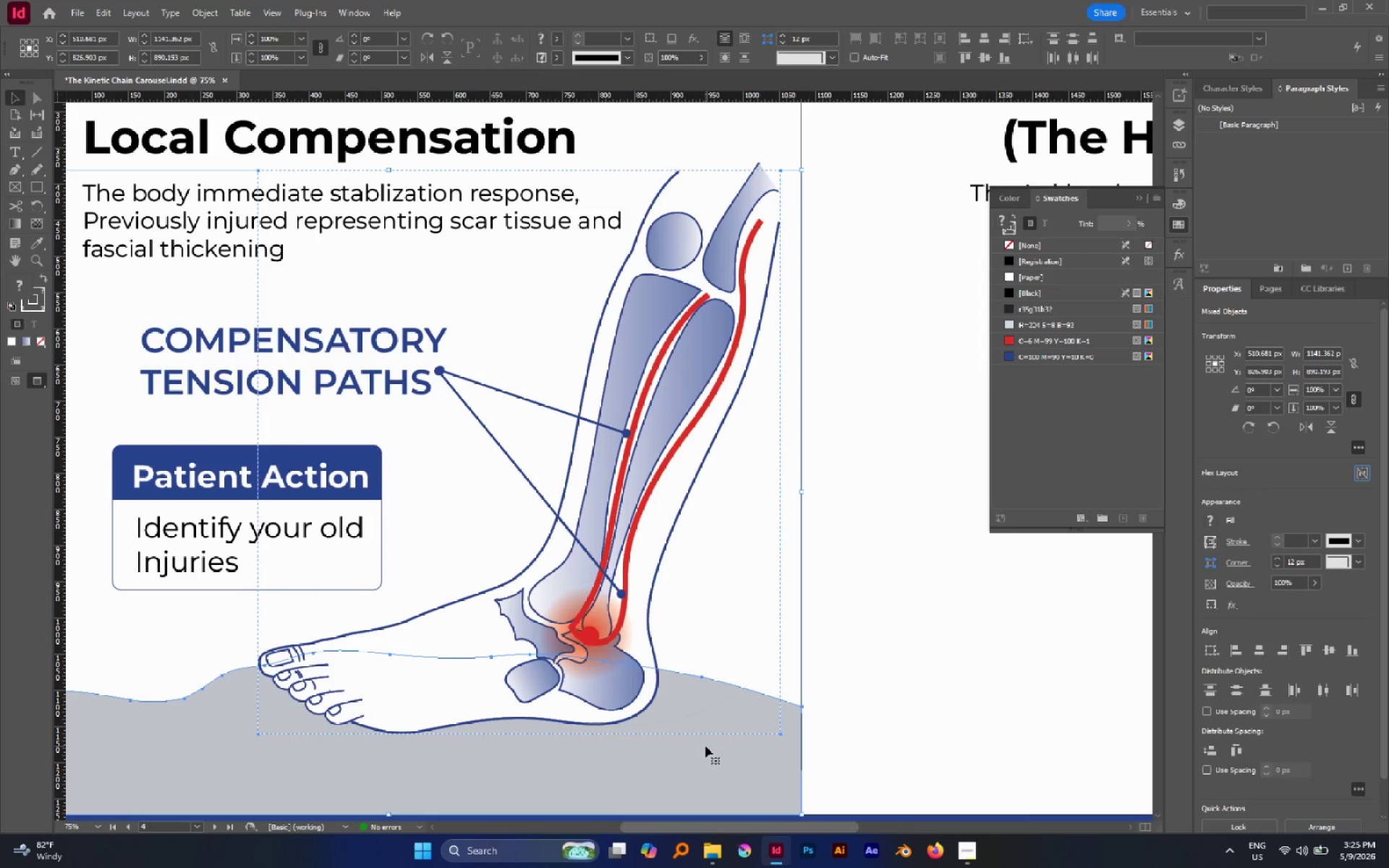 
key(Control+Shift+BracketLeft)
 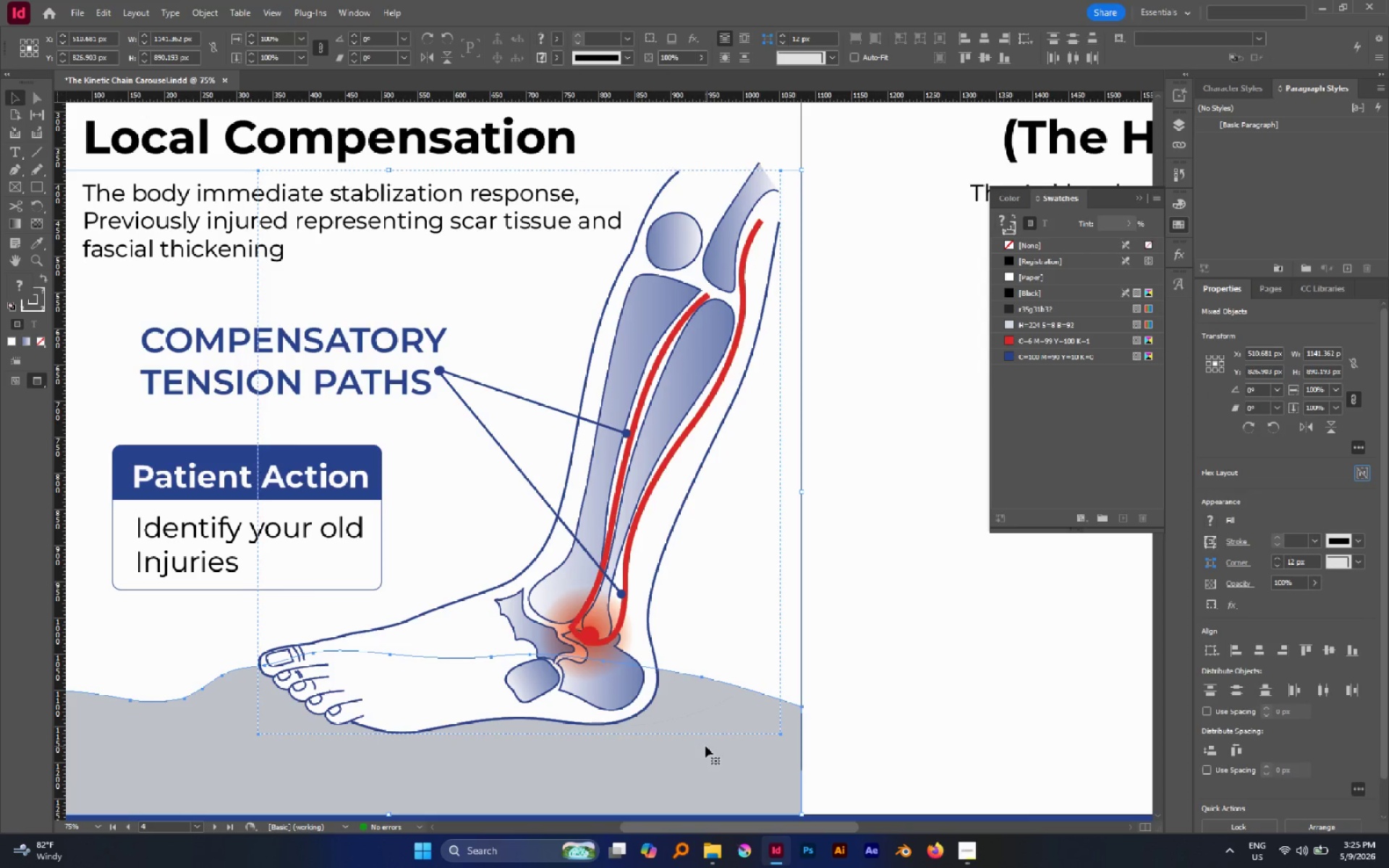 
key(Control+Shift+BracketLeft)
 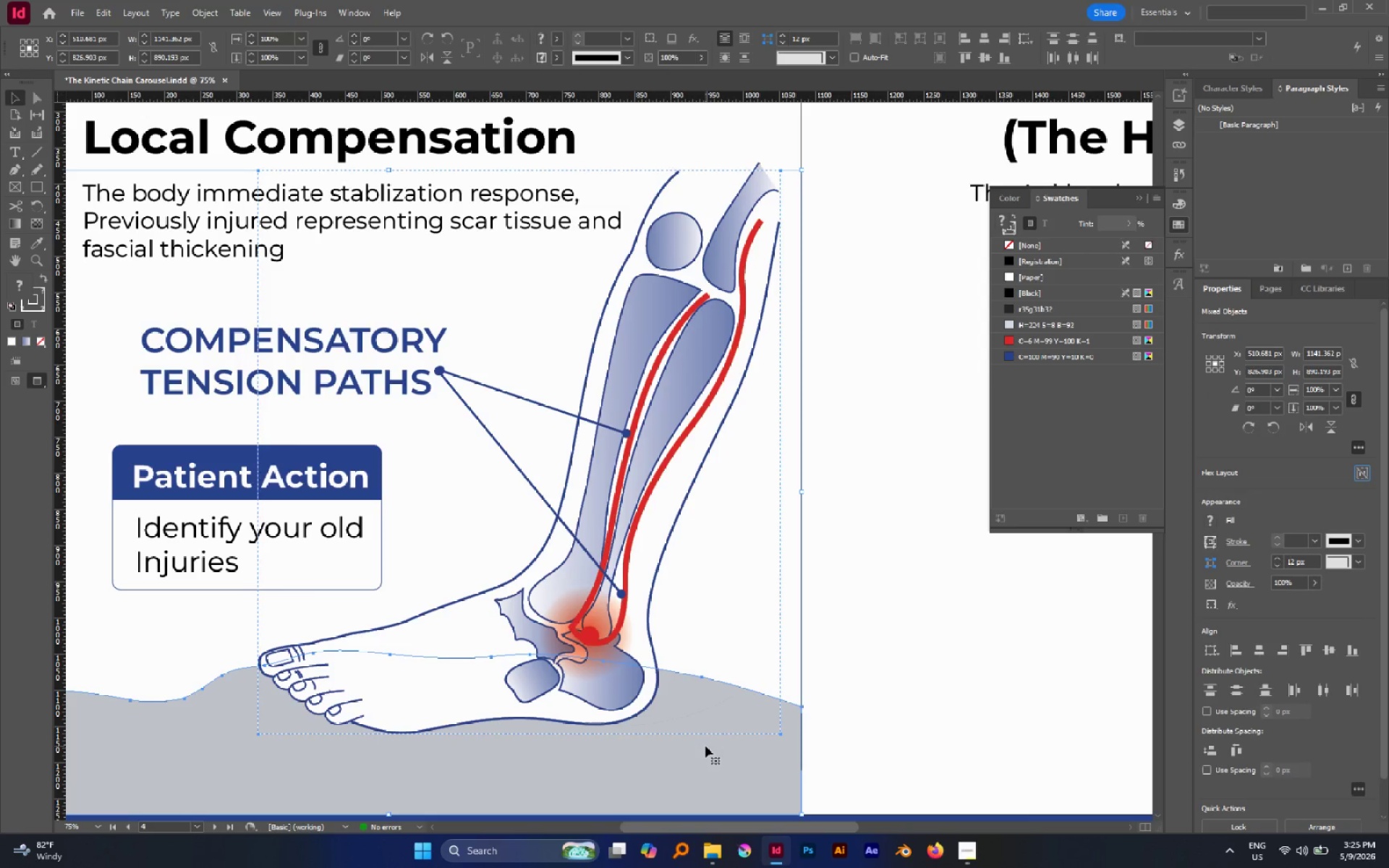 
key(Control+Shift+BracketLeft)
 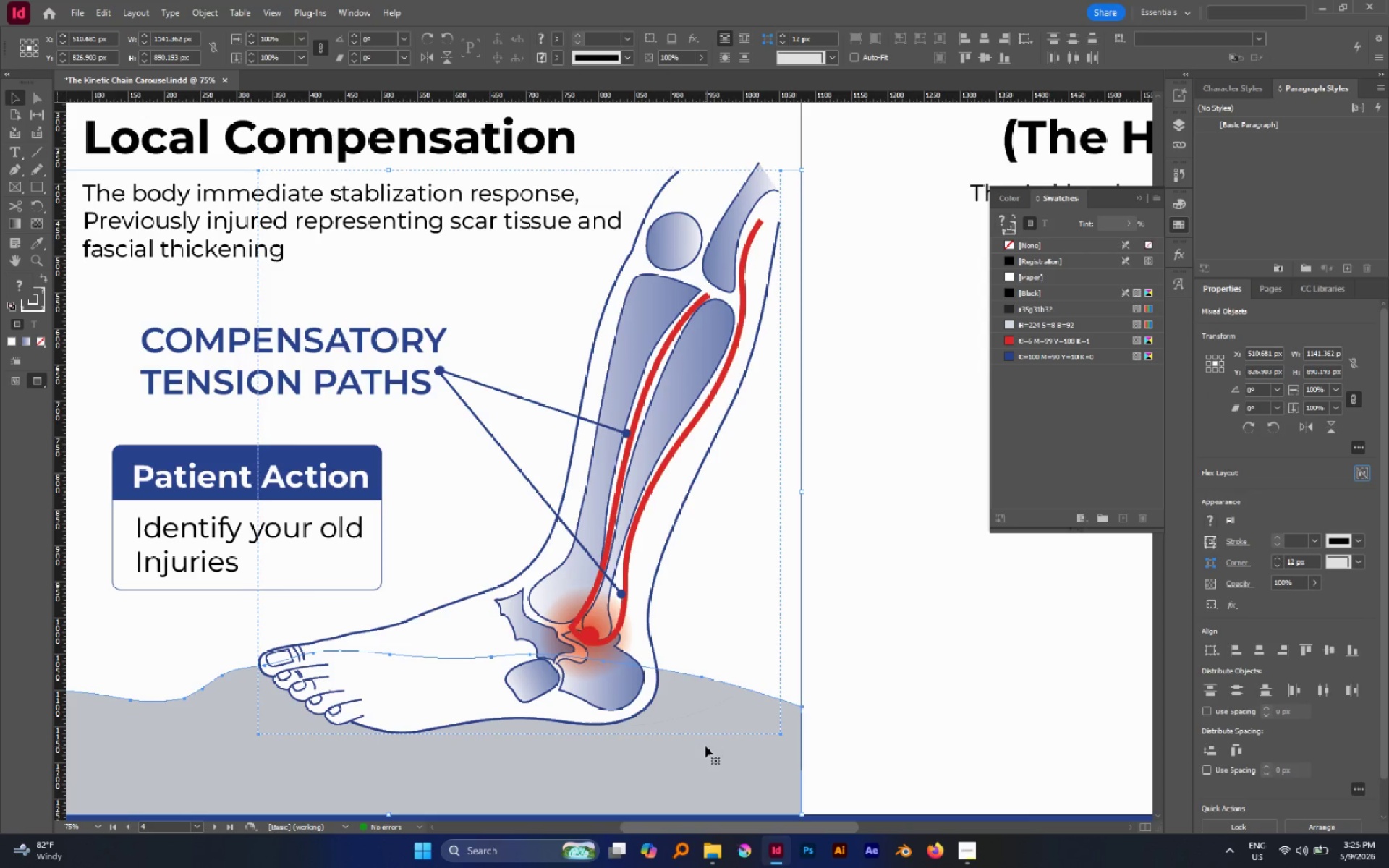 
key(Control+Shift+BracketLeft)
 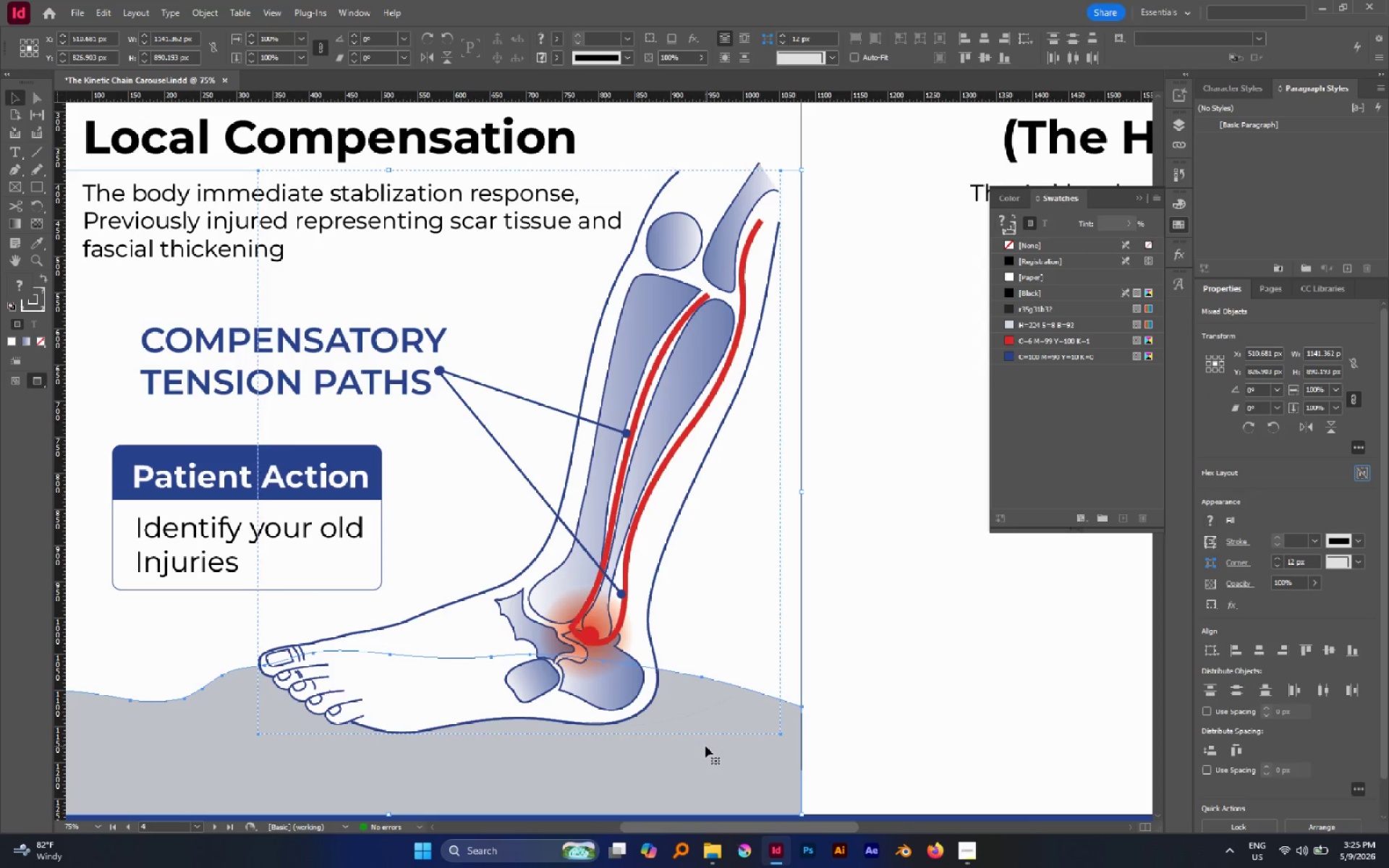 
key(Control+Shift+BracketLeft)
 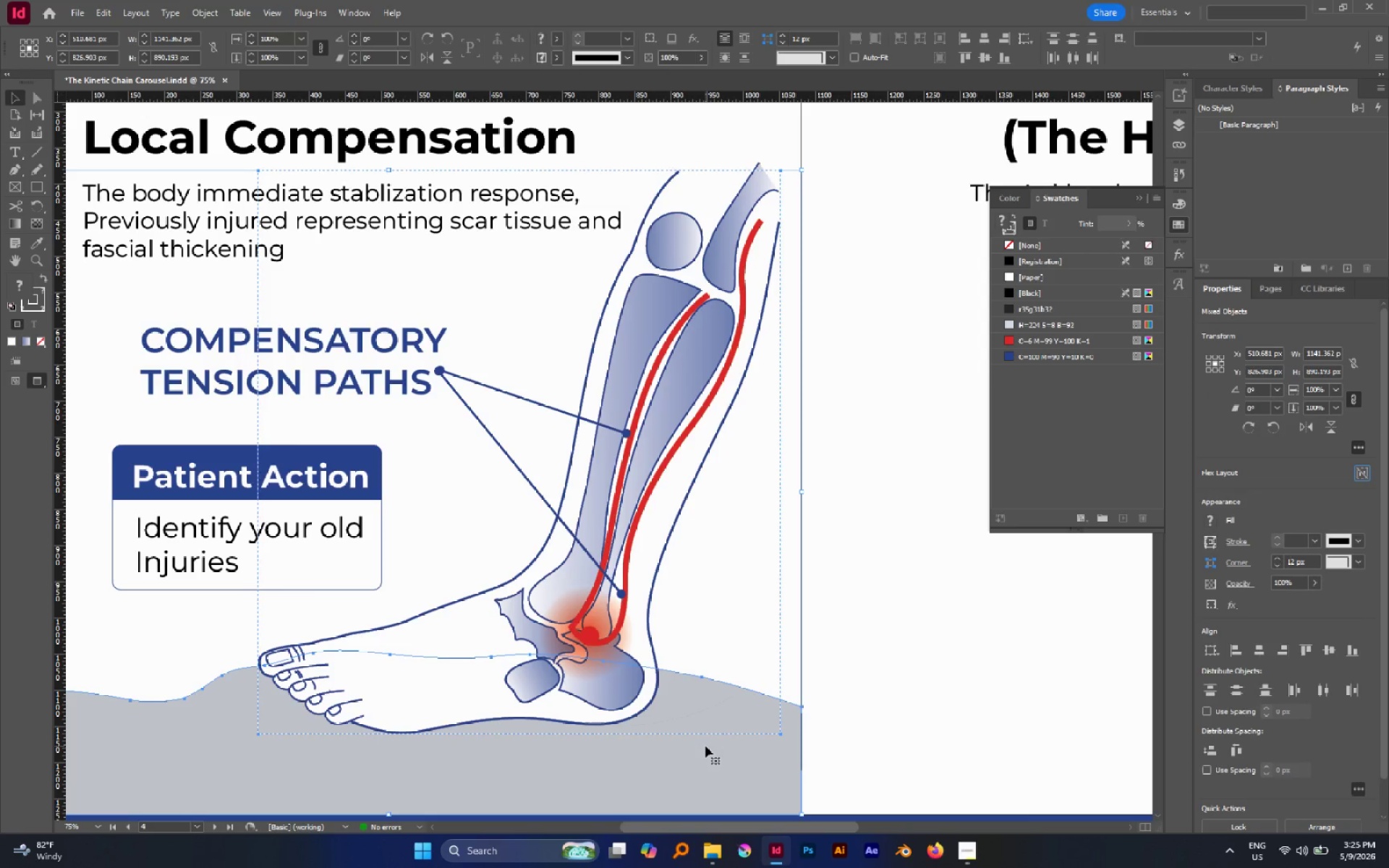 
key(Control+Shift+BracketLeft)
 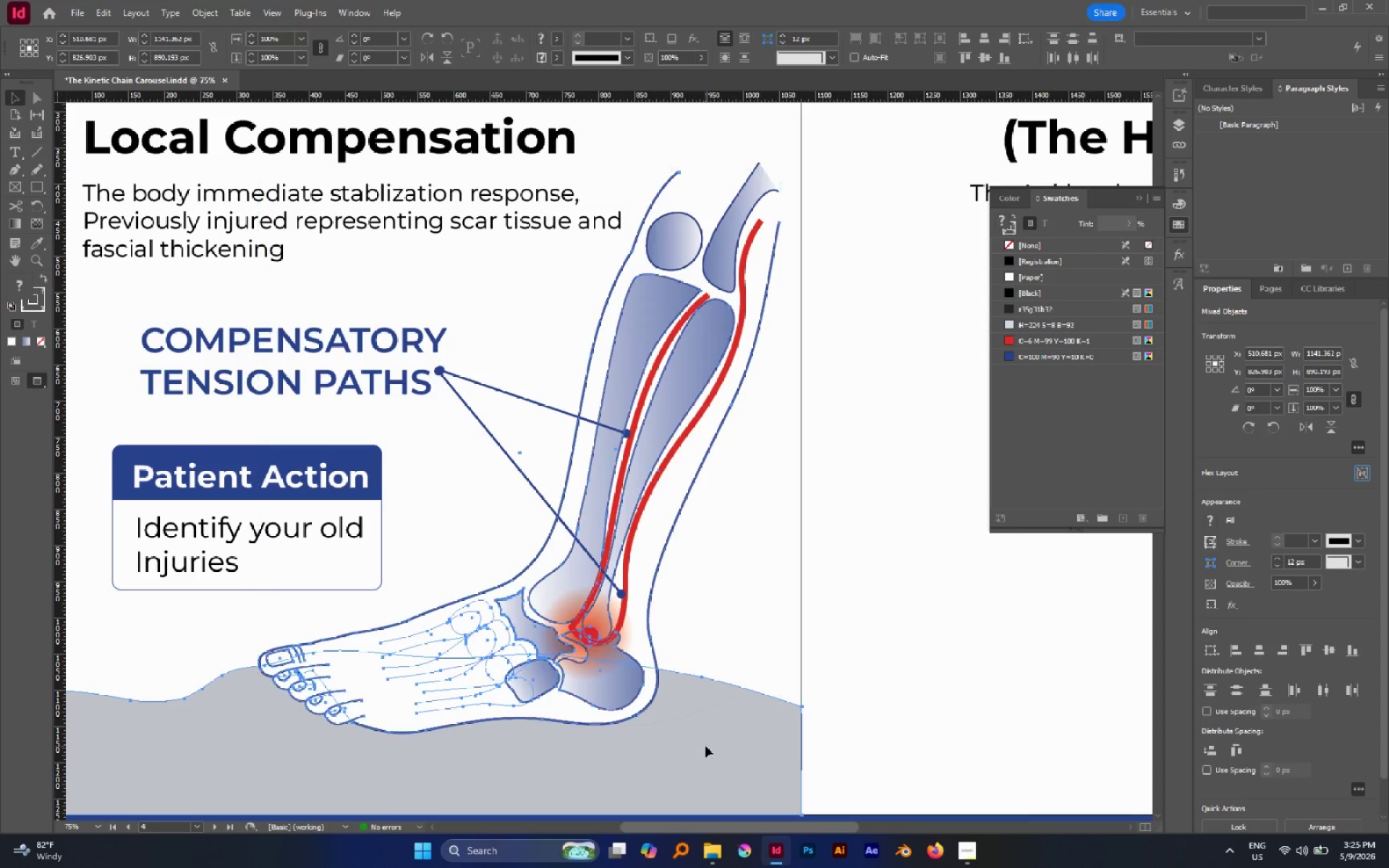 
key(A)
 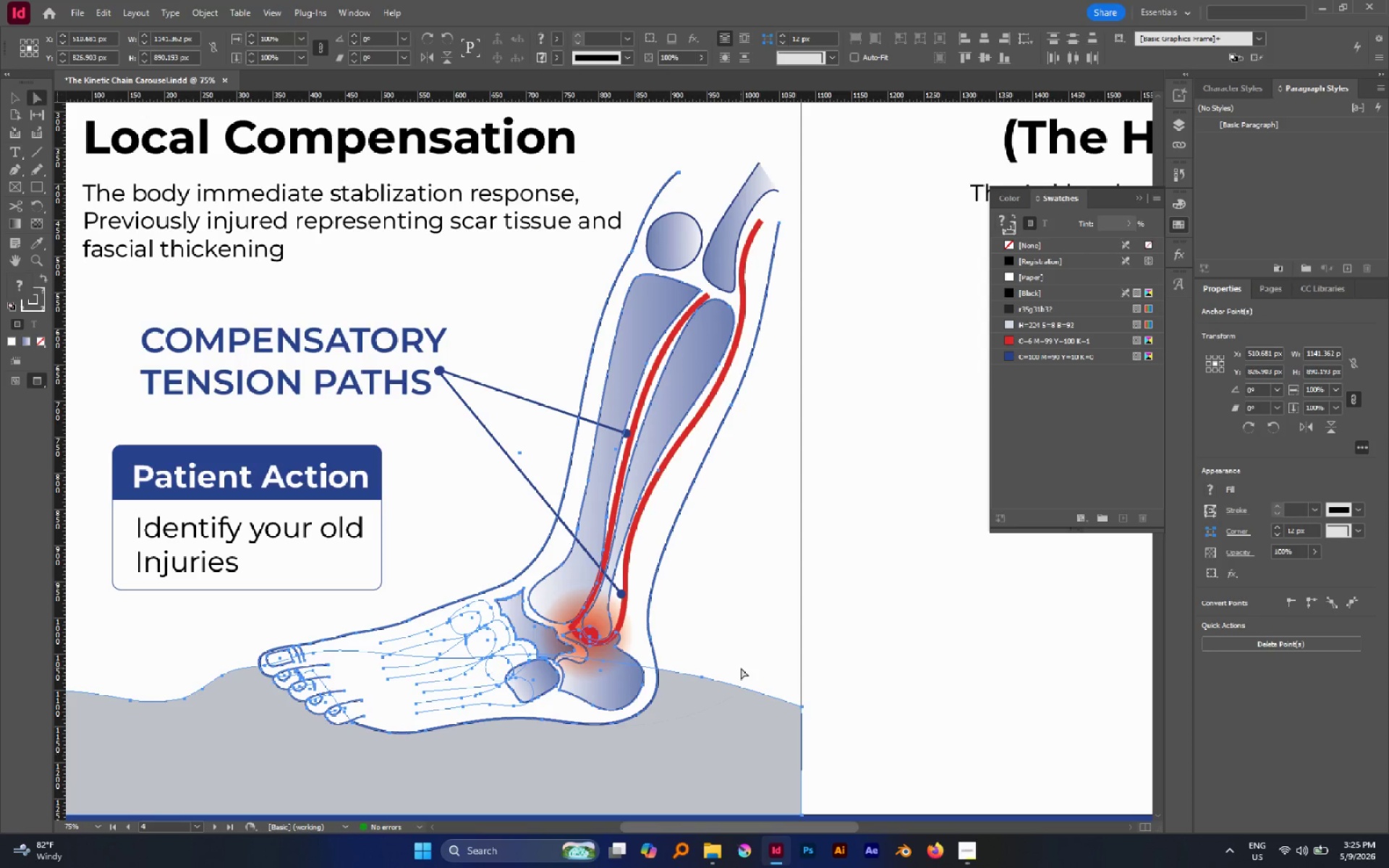 
left_click([741, 668])
 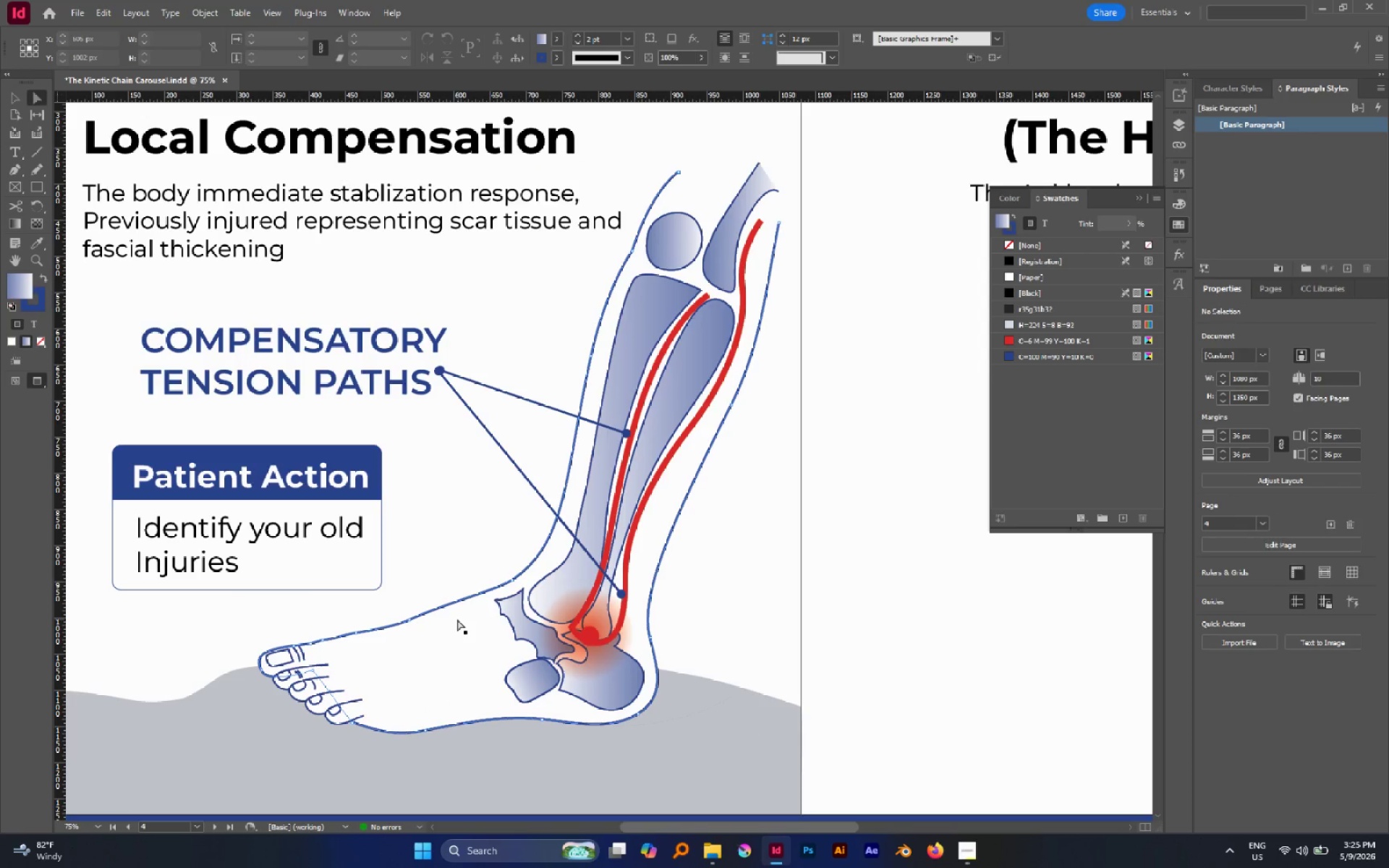 
left_click([444, 644])
 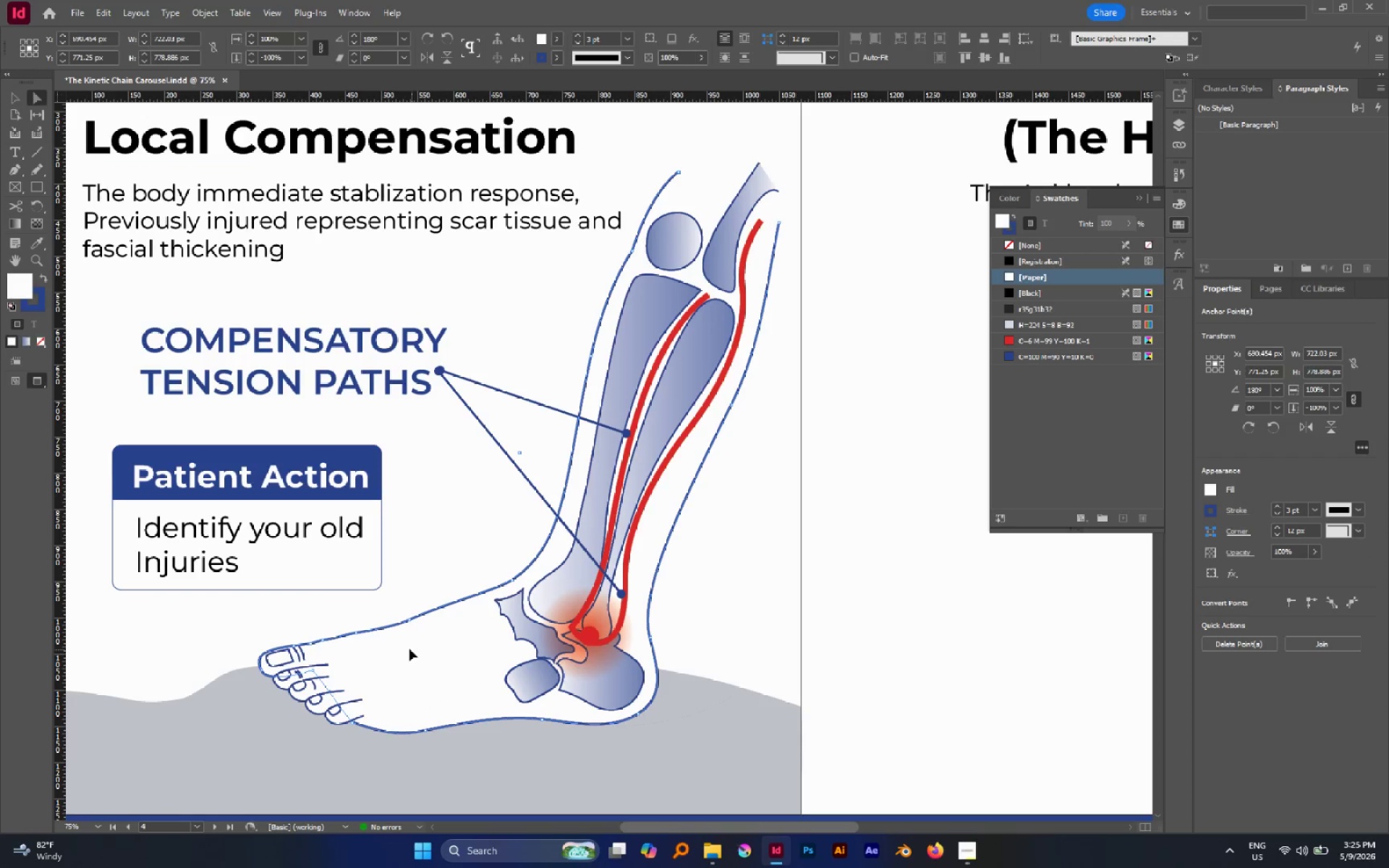 
left_click([401, 599])
 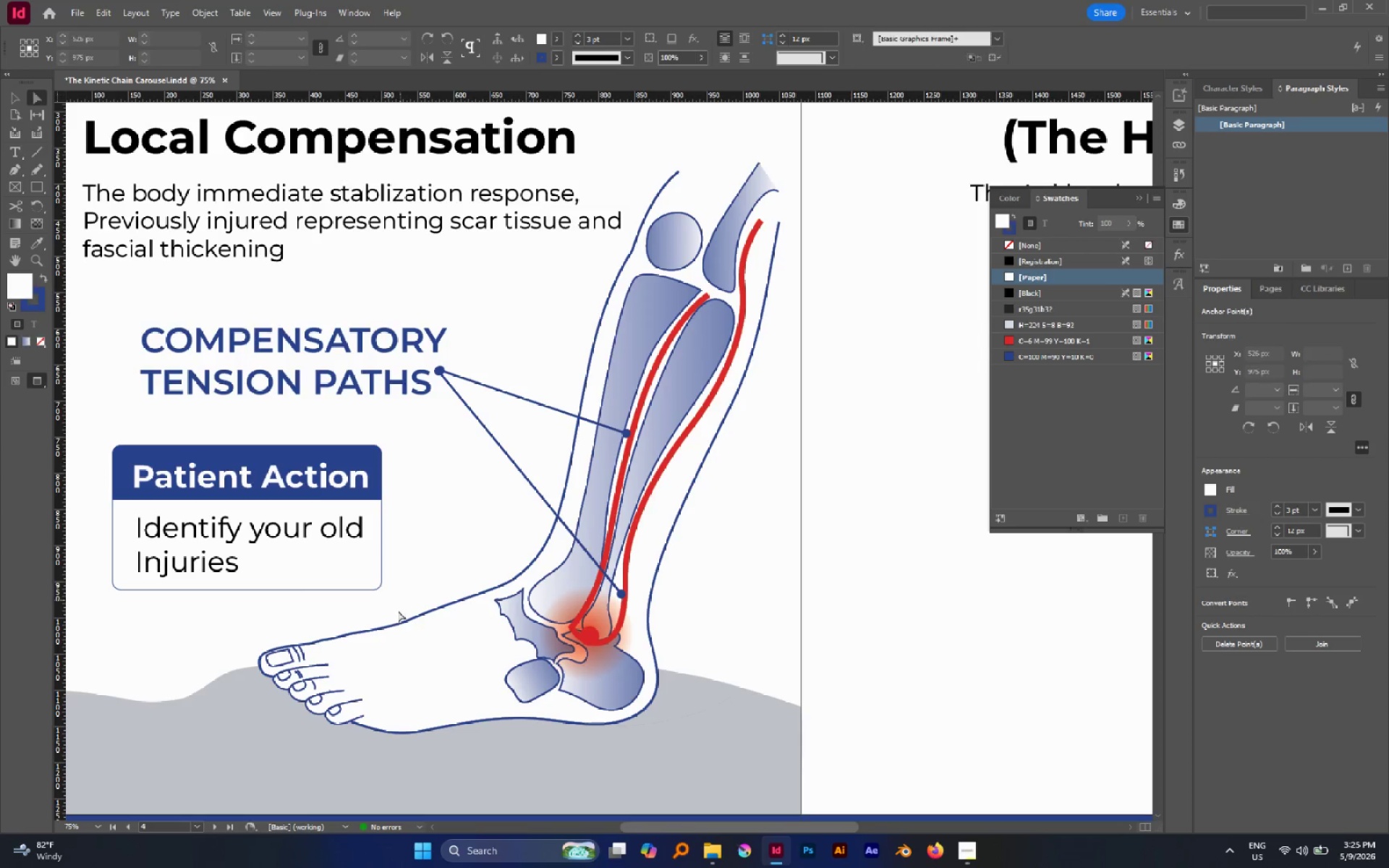 
key(A)
 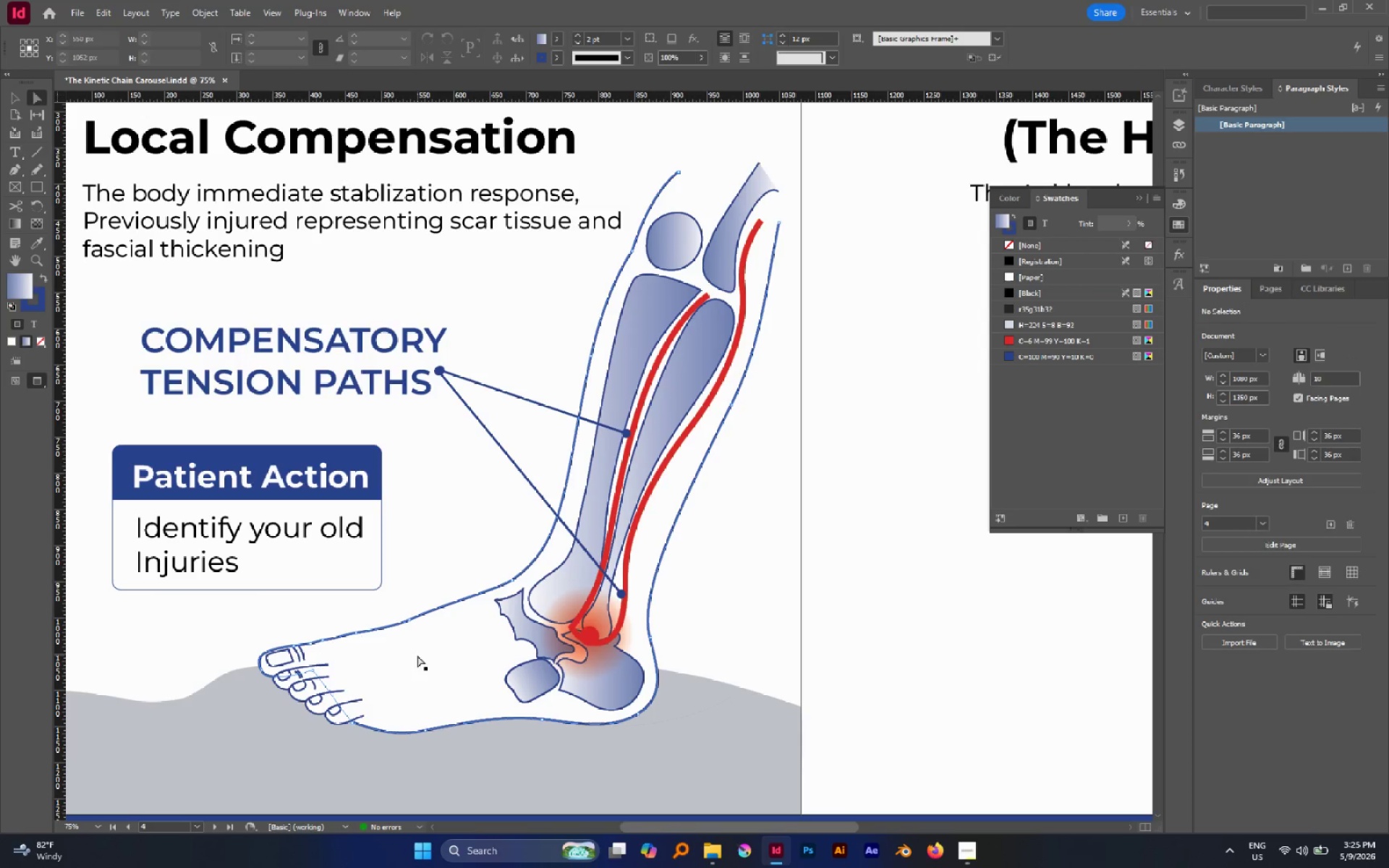 
left_click([417, 655])
 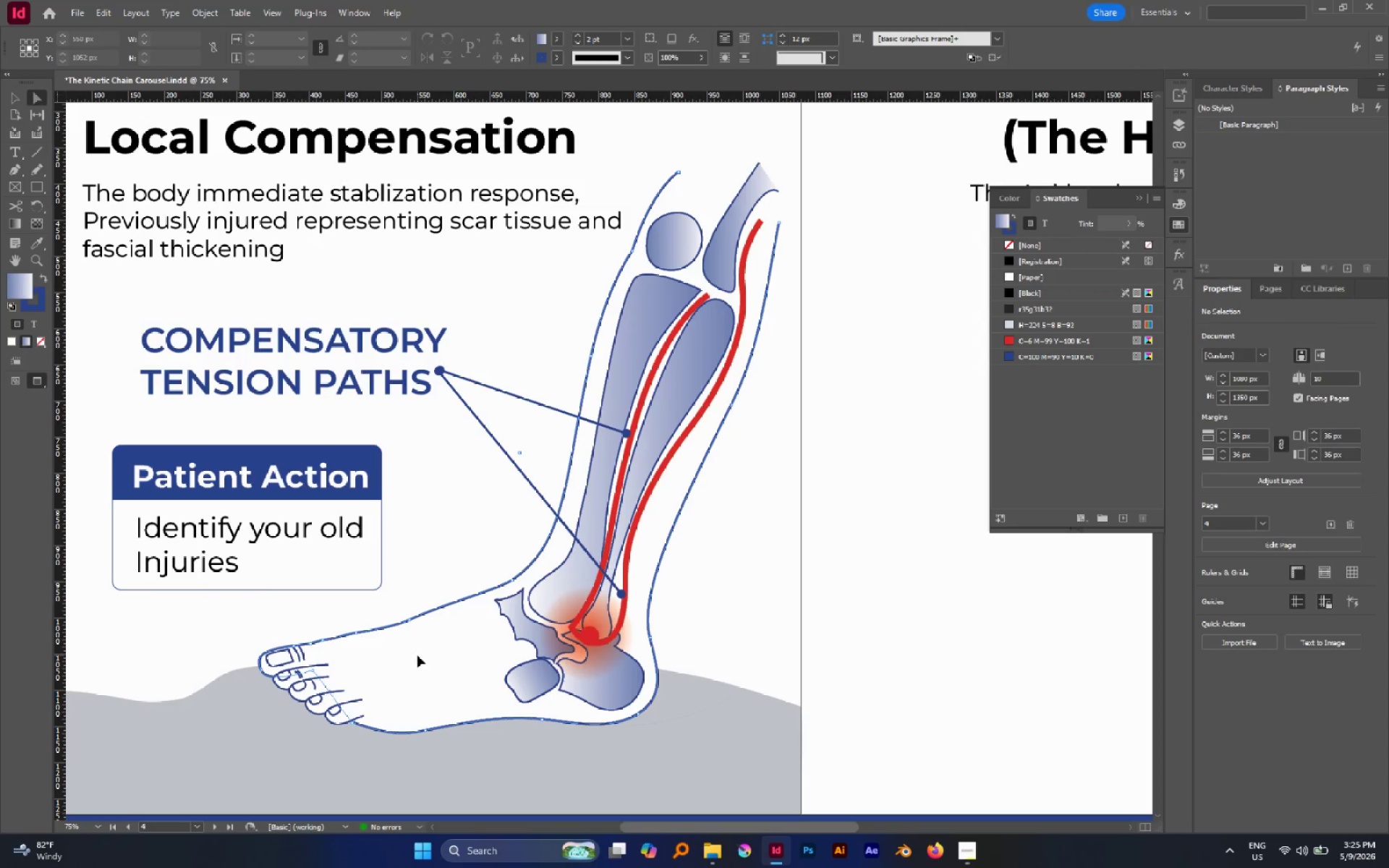 
key(Control+BracketLeft)
 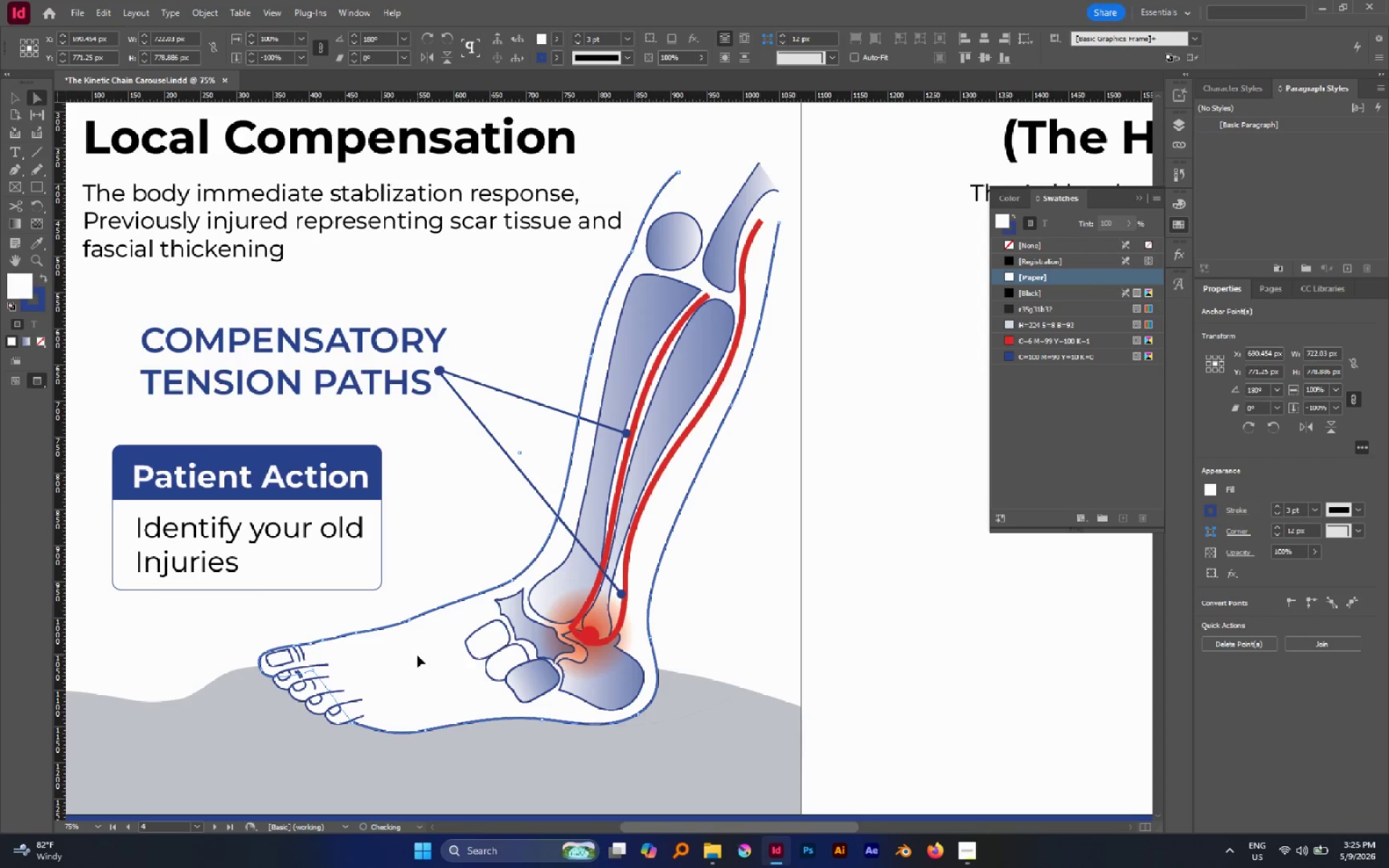 
key(Control+BracketLeft)
 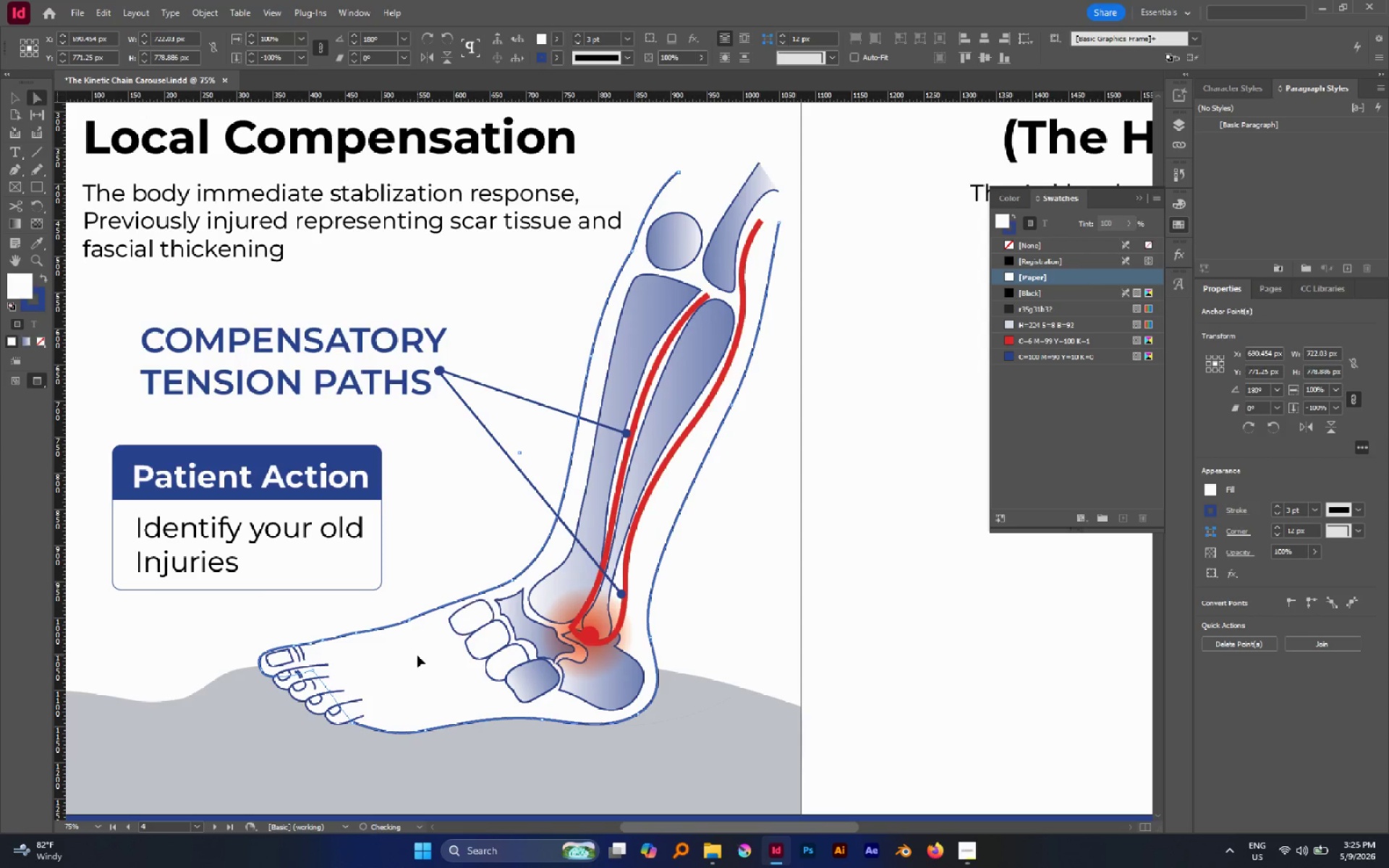 
key(Control+BracketLeft)
 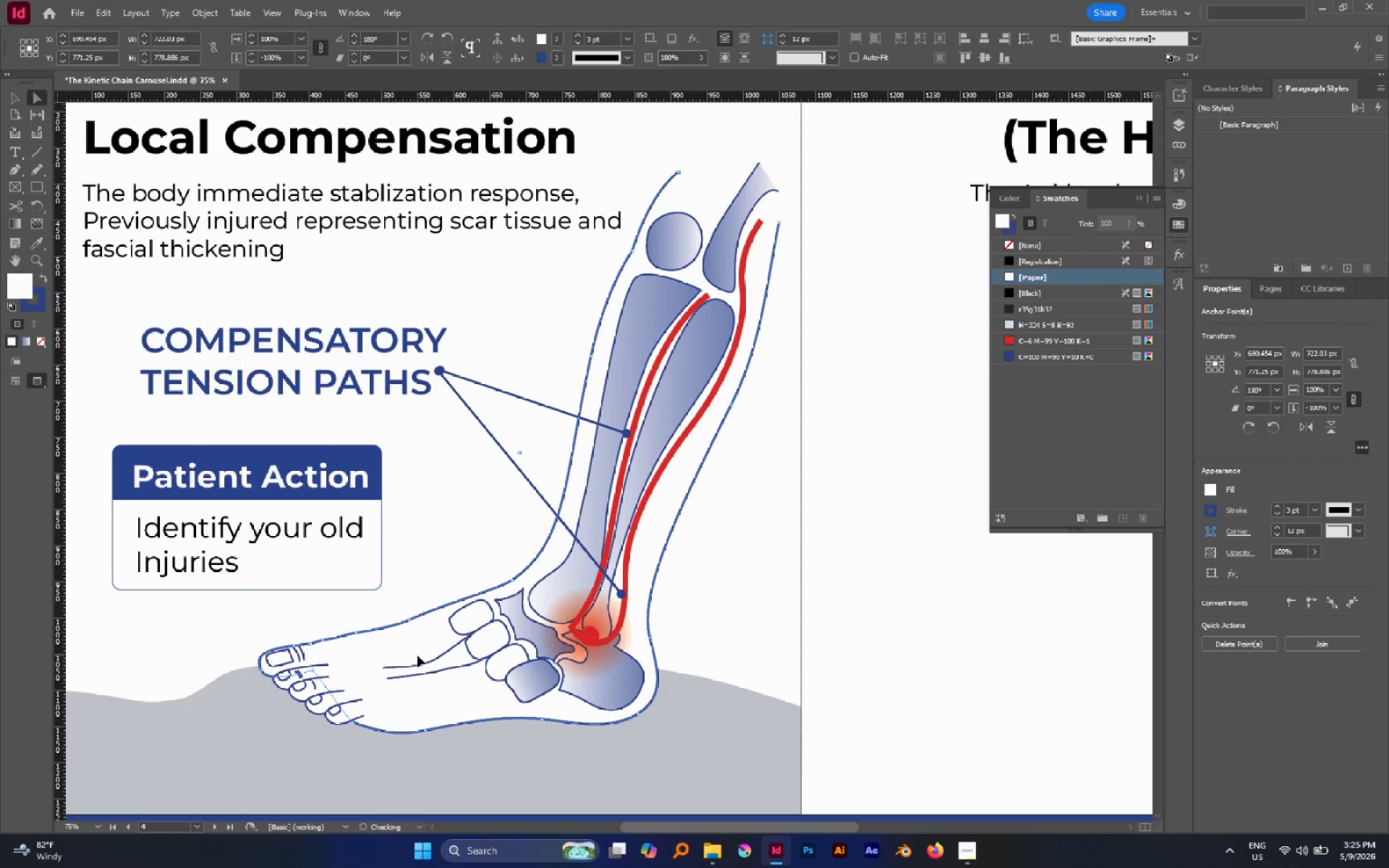 
key(Control+BracketLeft)
 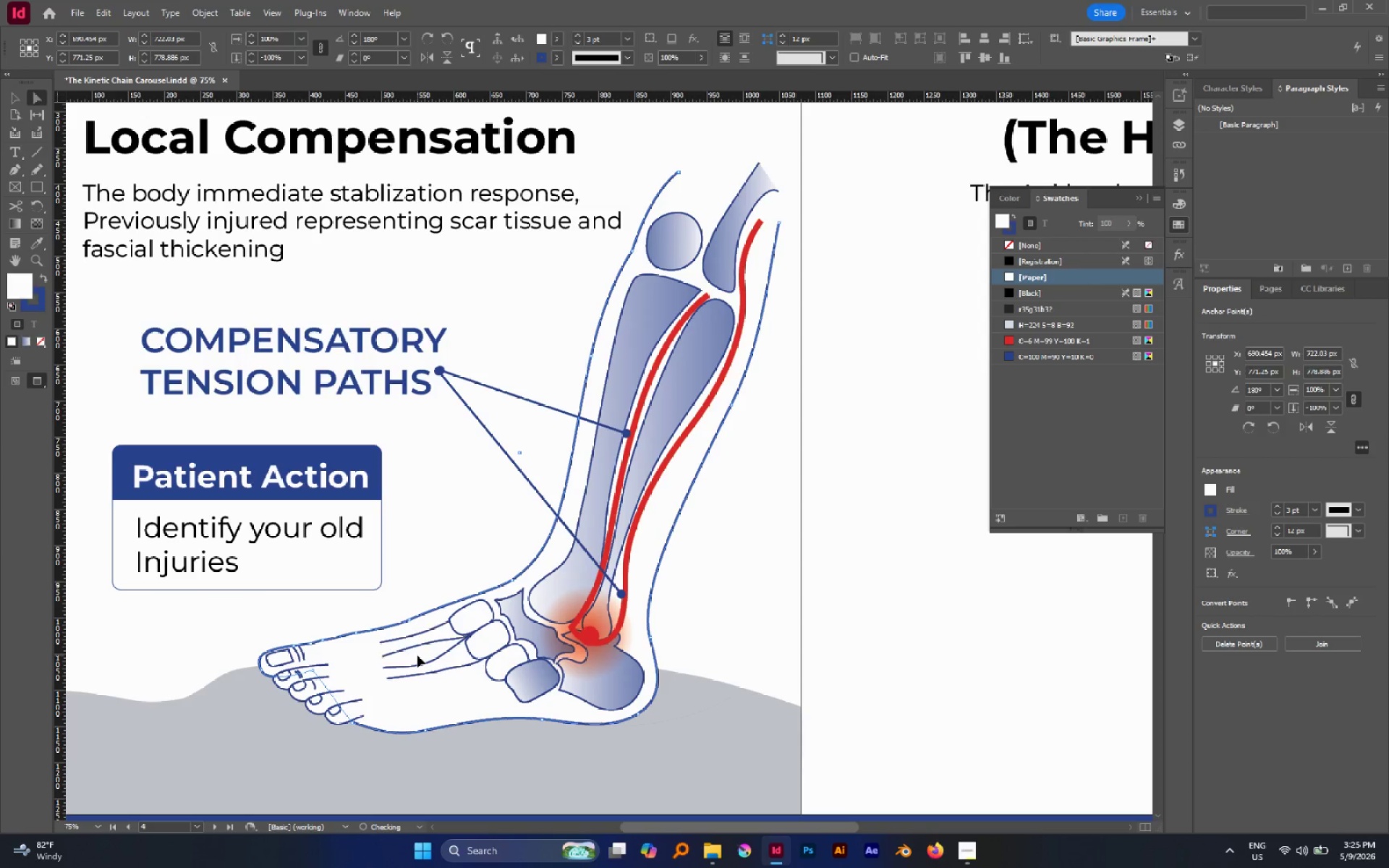 
key(Control+BracketLeft)
 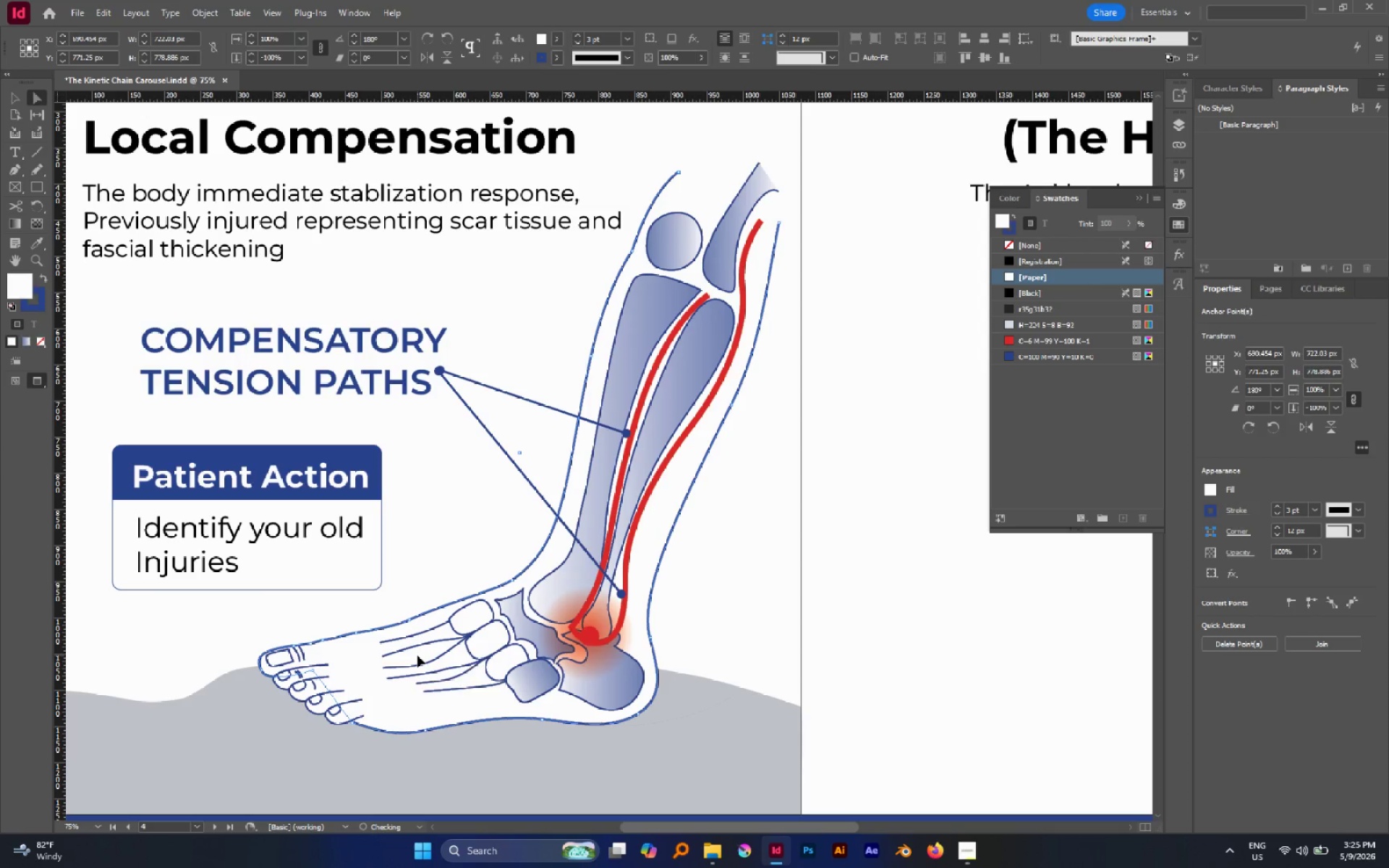 
key(Control+BracketLeft)
 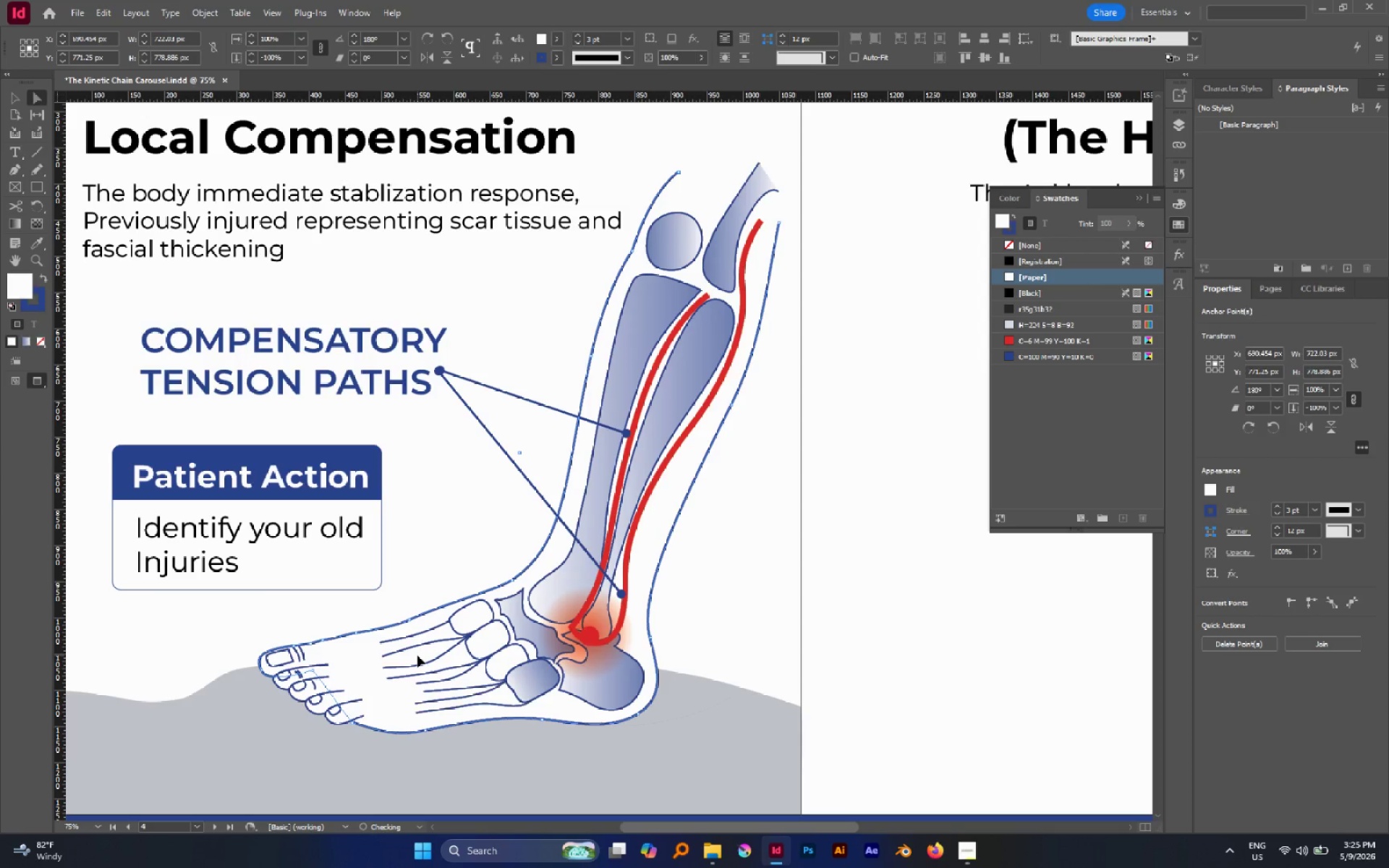 
key(Control+BracketLeft)
 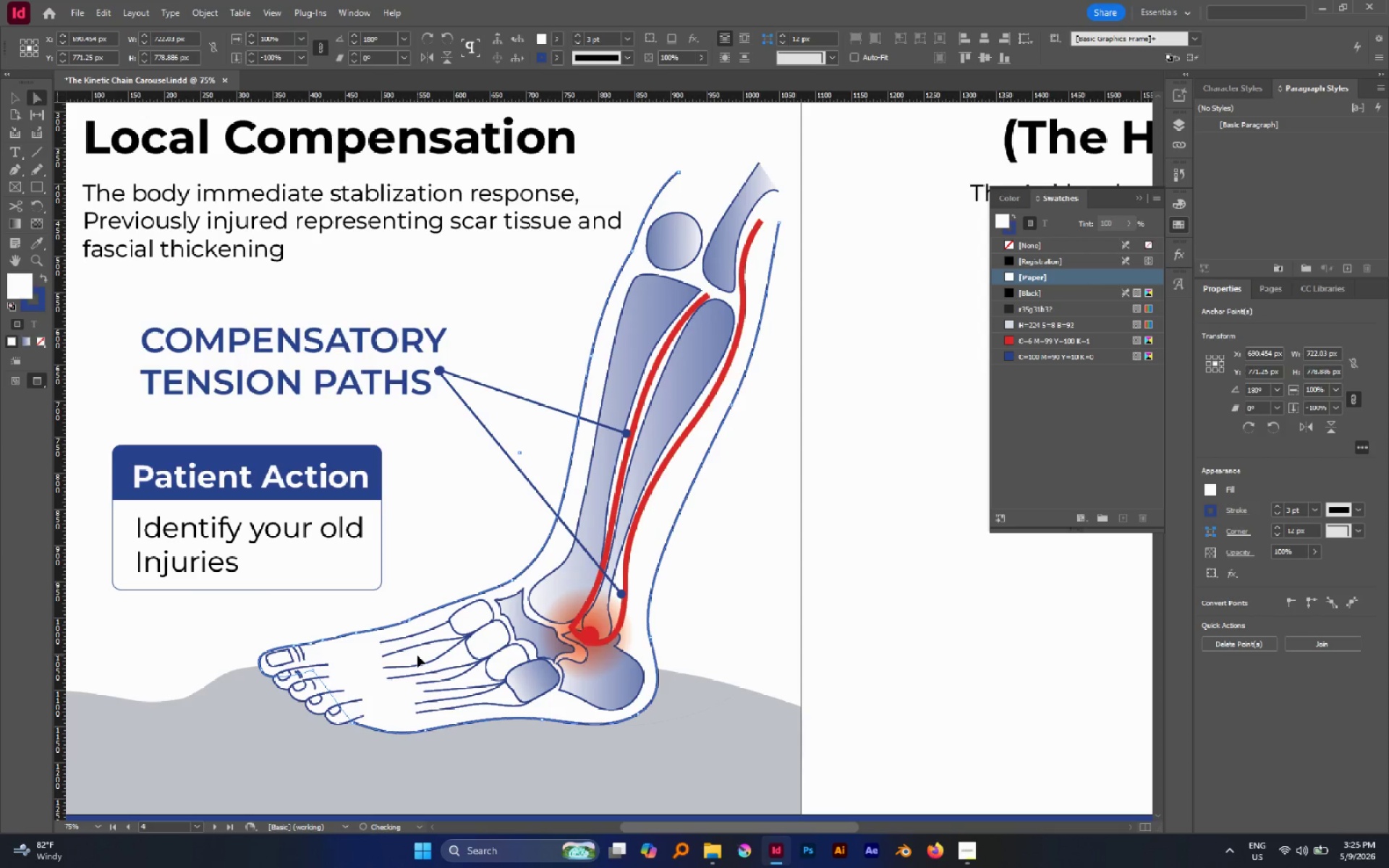 
key(Control+BracketLeft)
 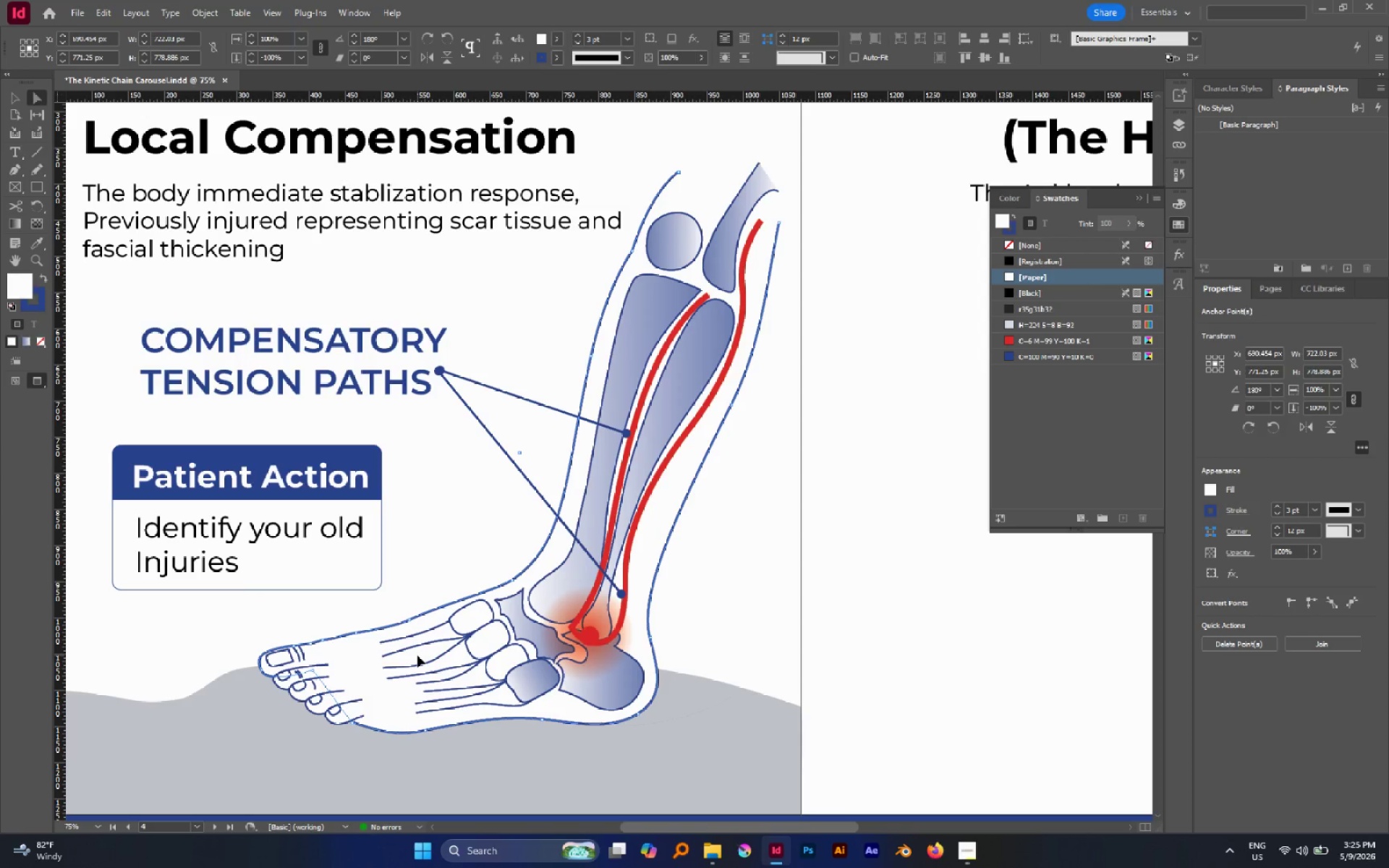 
key(Control+BracketLeft)
 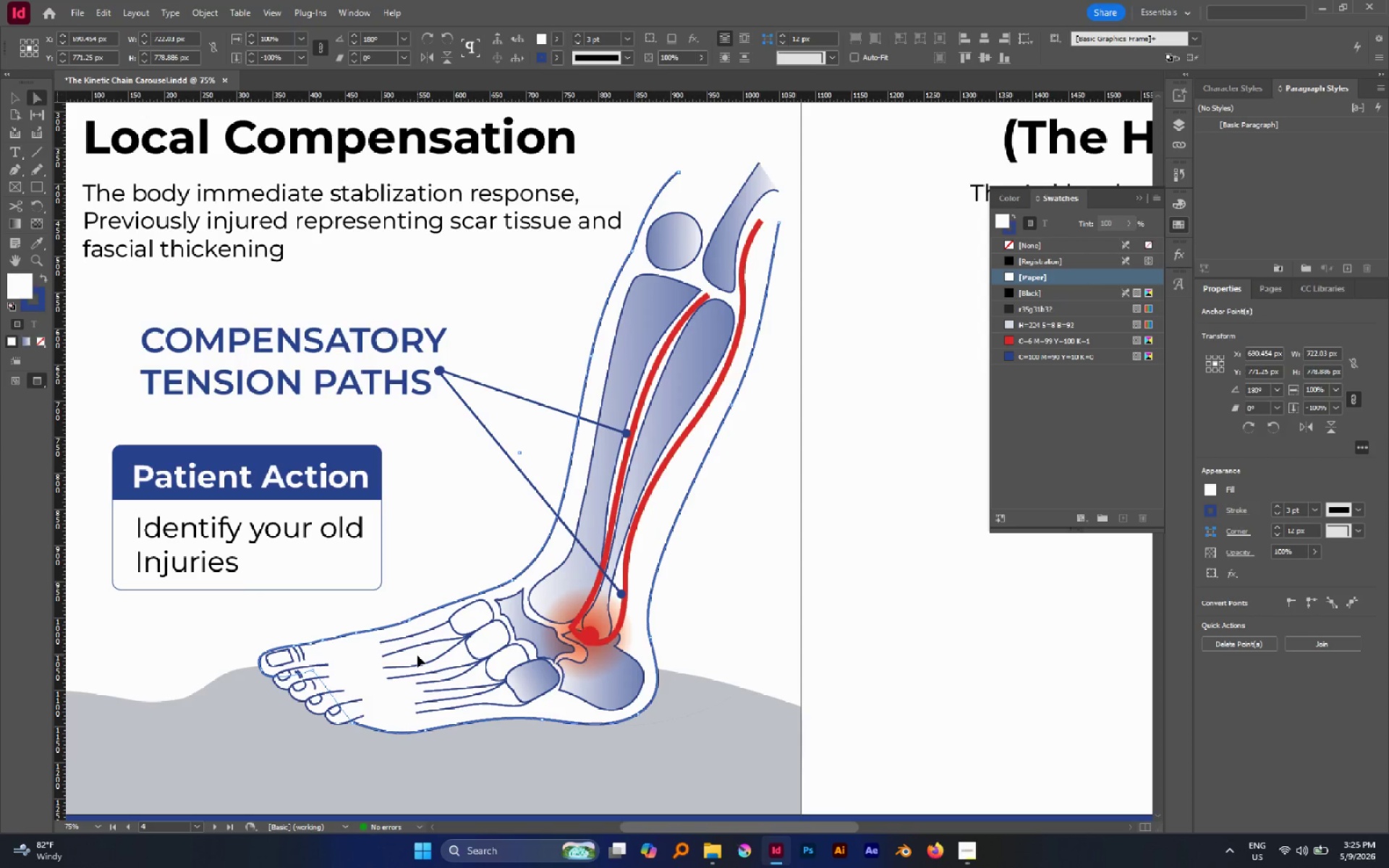 
key(A)
 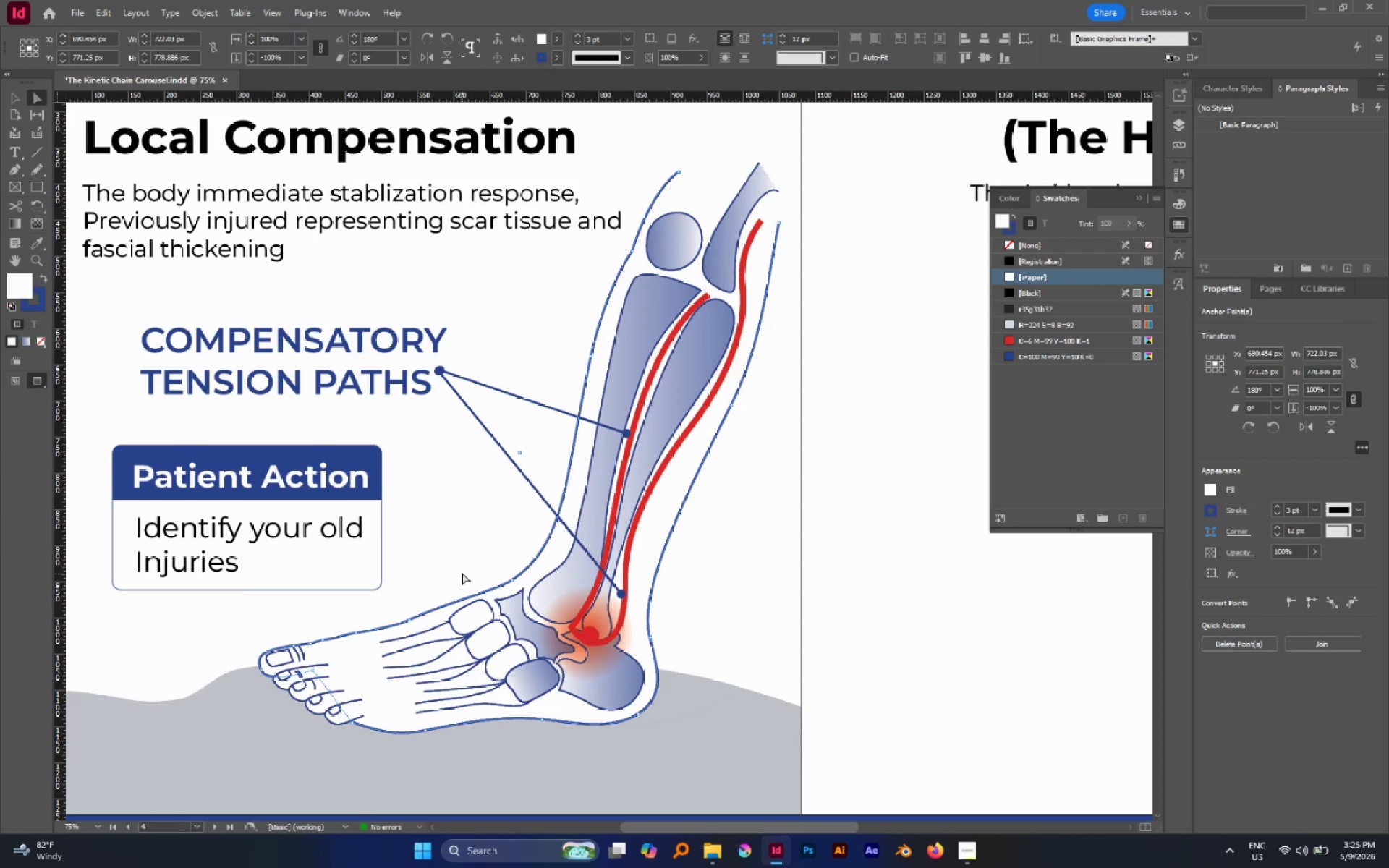 
left_click([462, 573])
 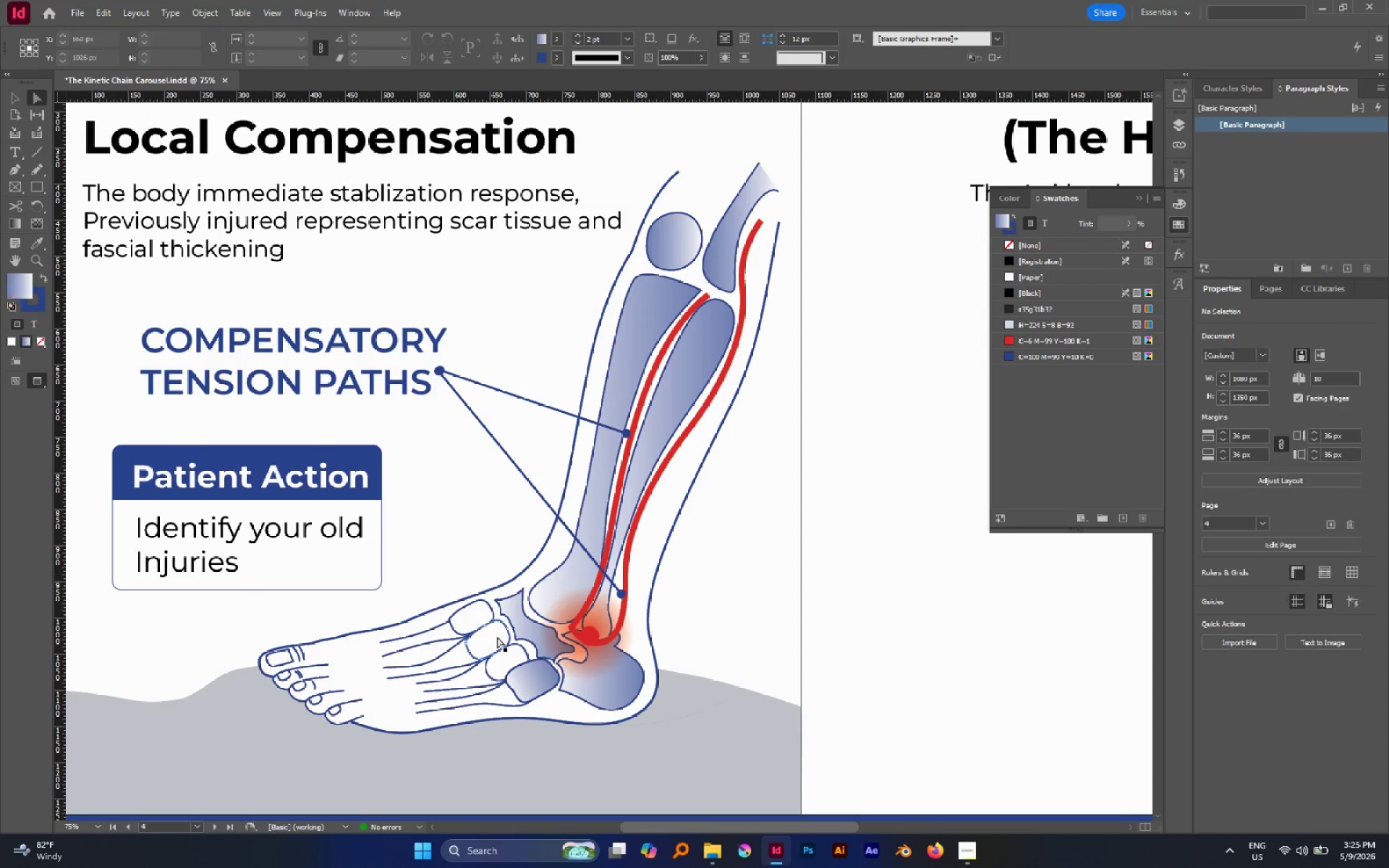 
hold_key(key=AltLeft, duration=1.48)
left_click([462, 610])
 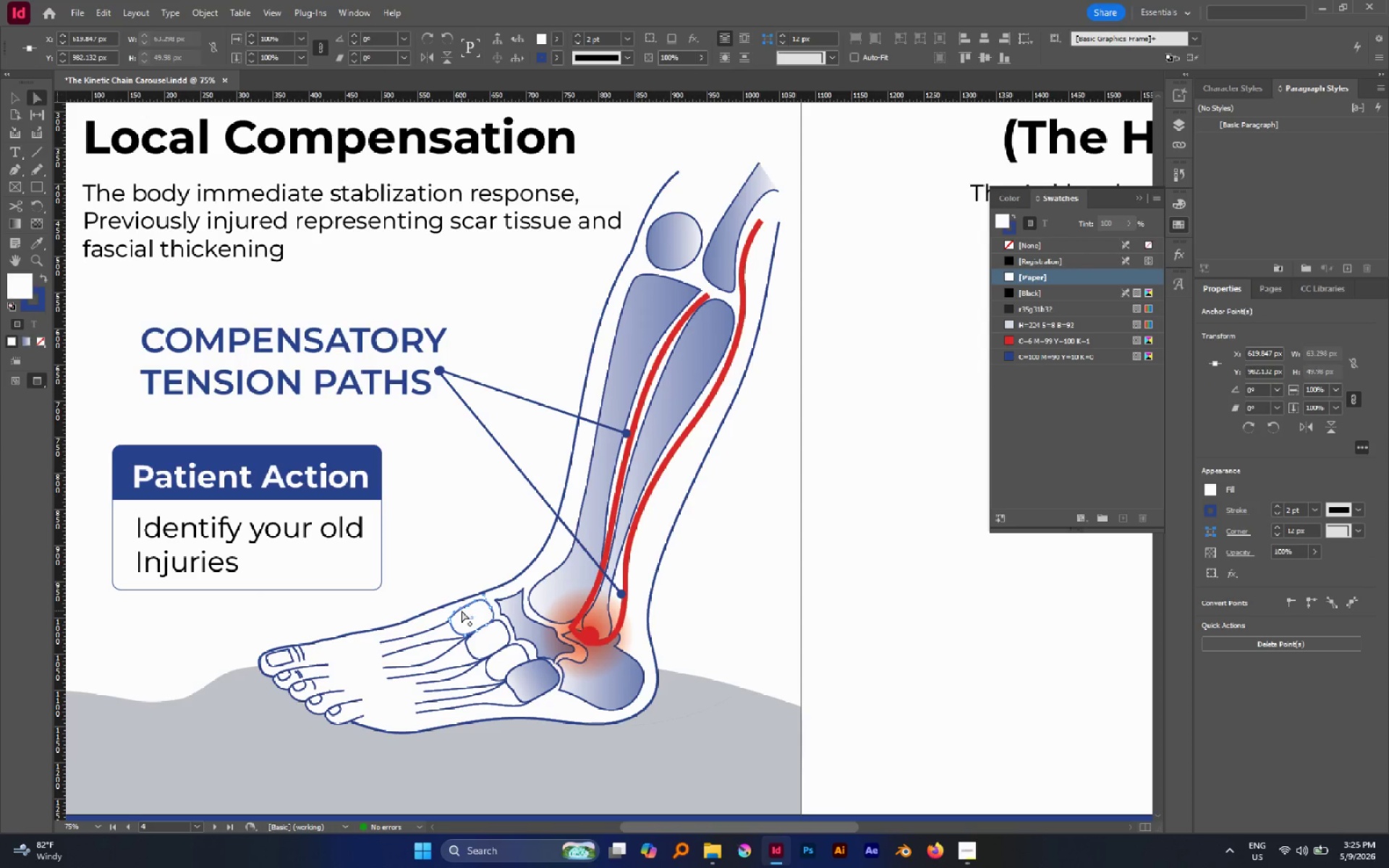 
key(I)
 